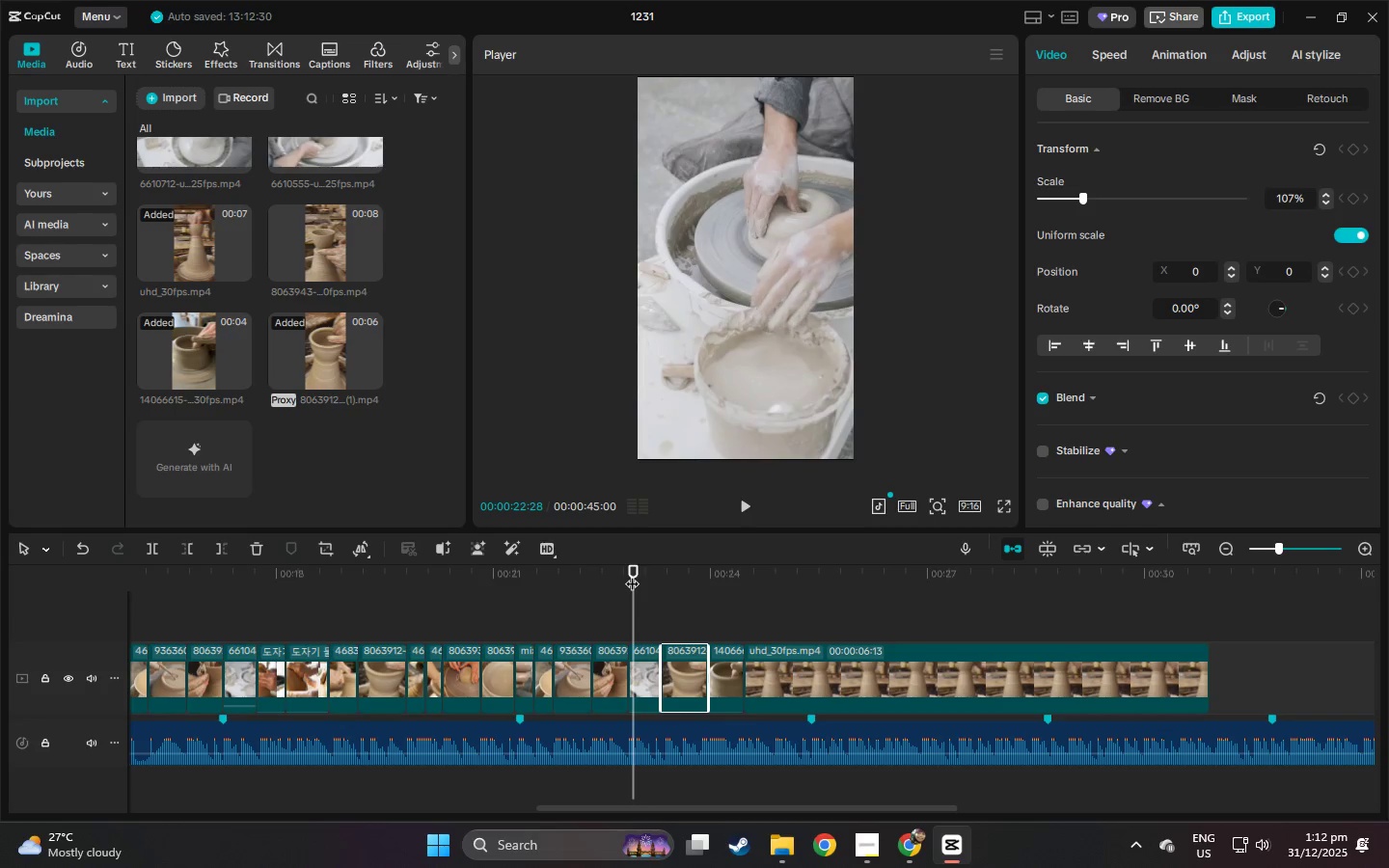 
key(Space)
 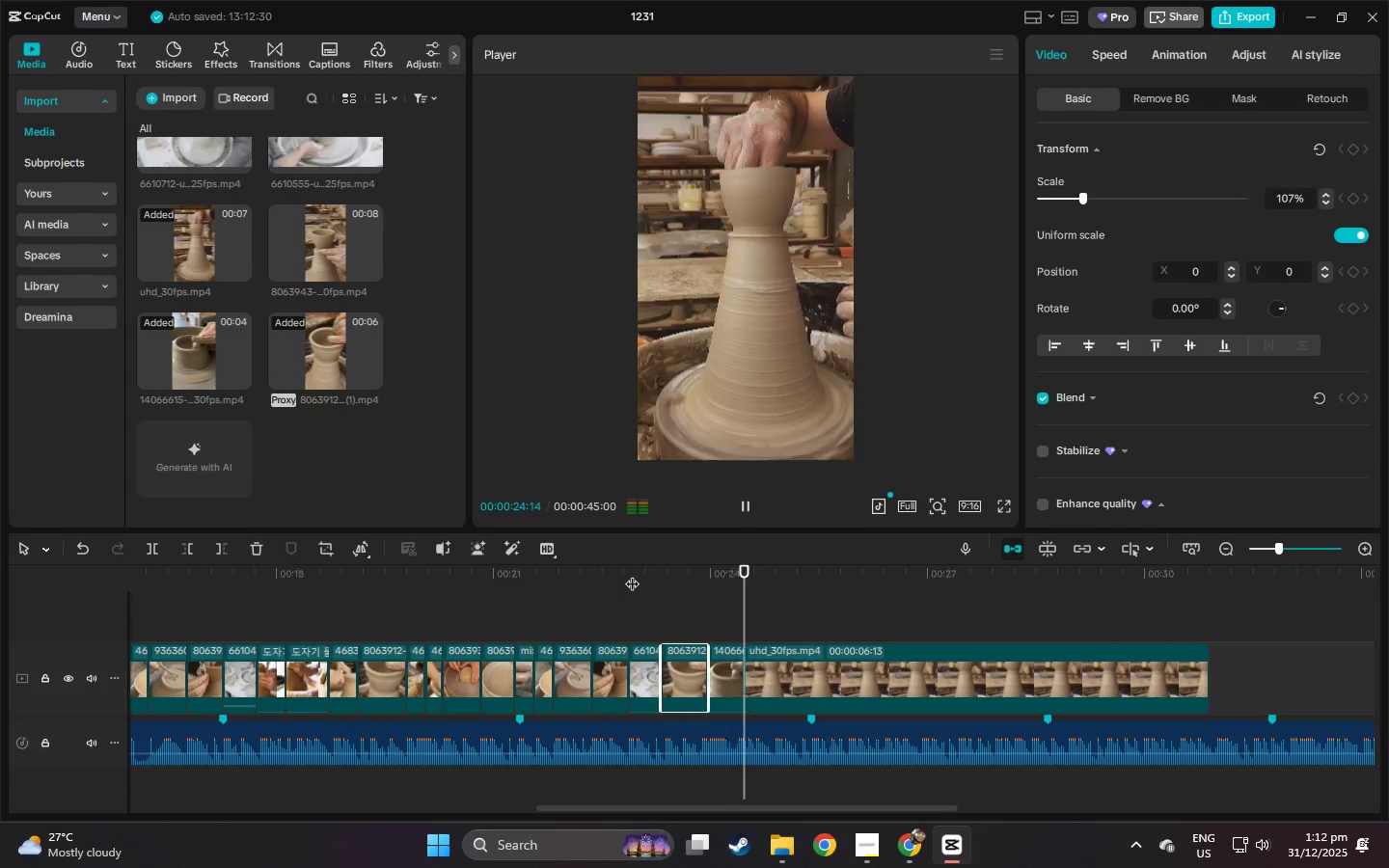 
key(Space)
 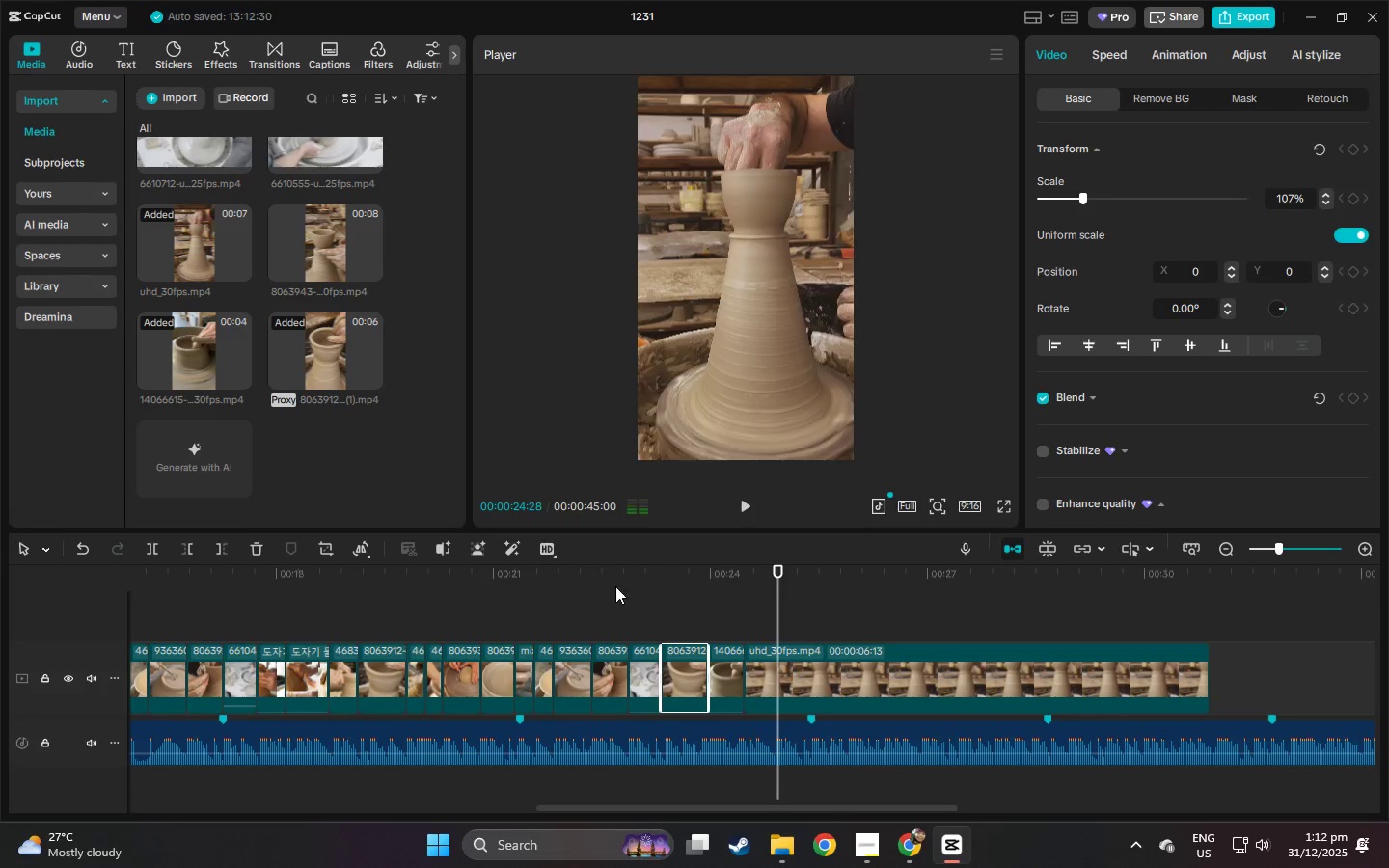 
left_click([597, 586])
 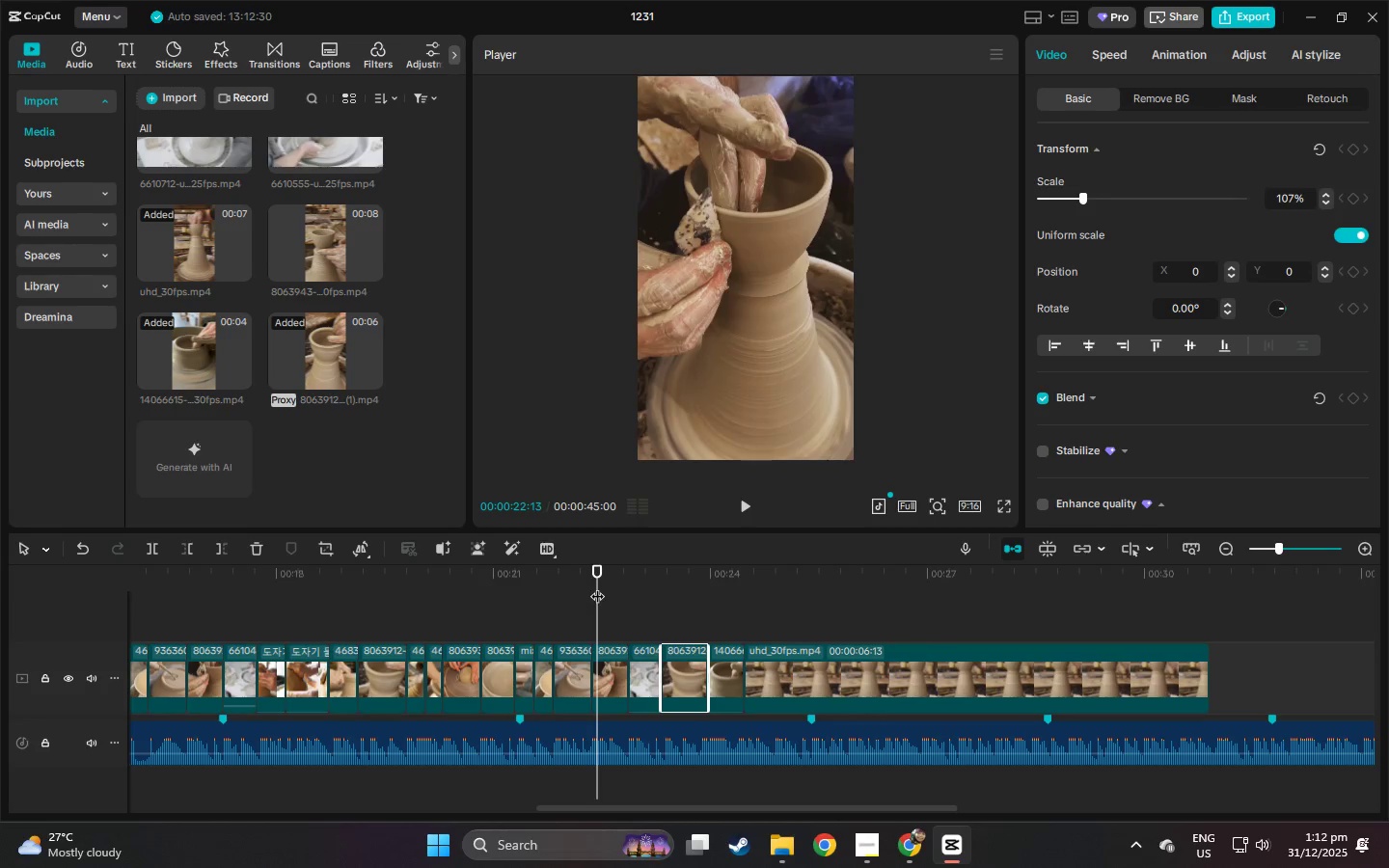 
key(Space)
 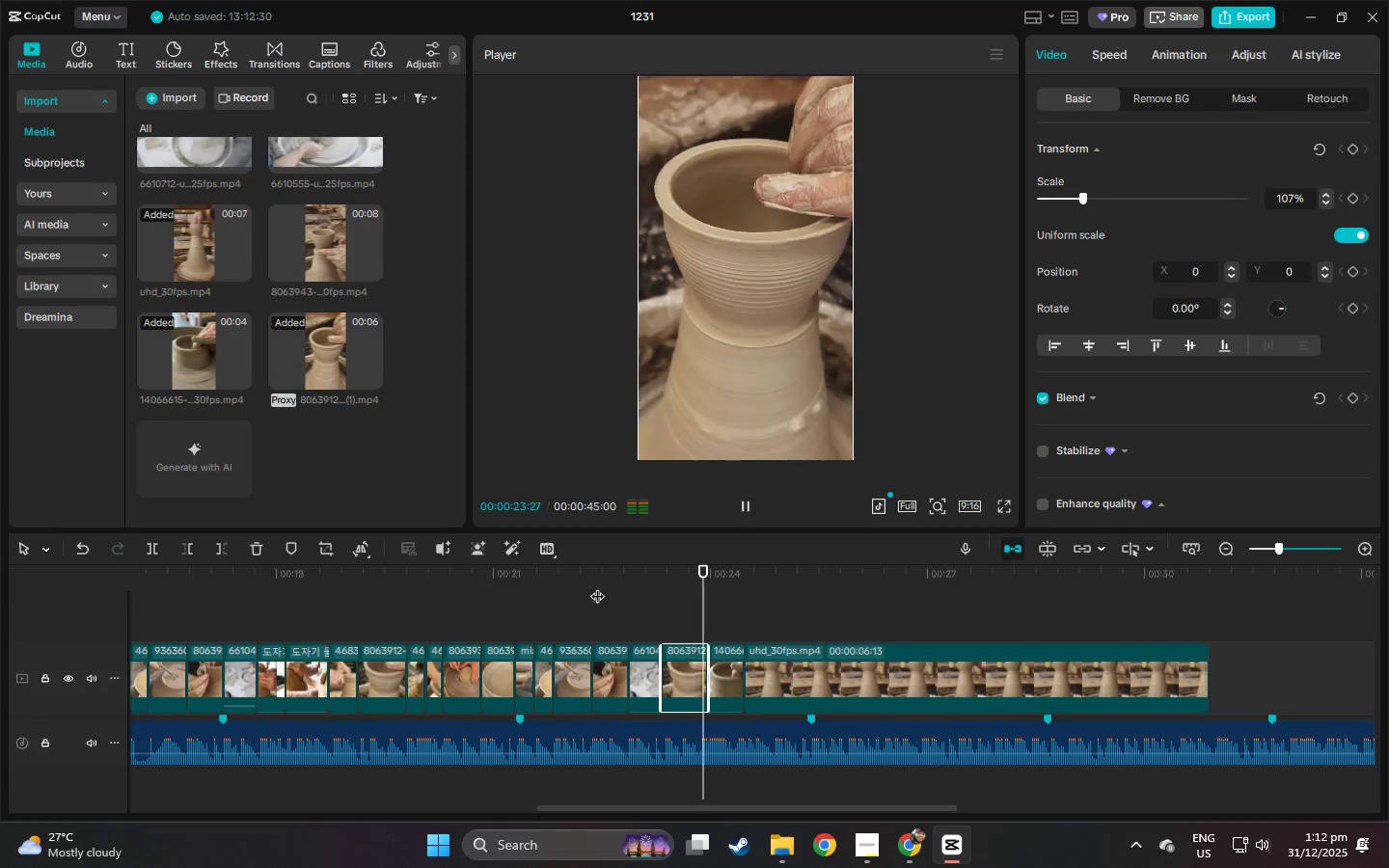 
key(Space)
 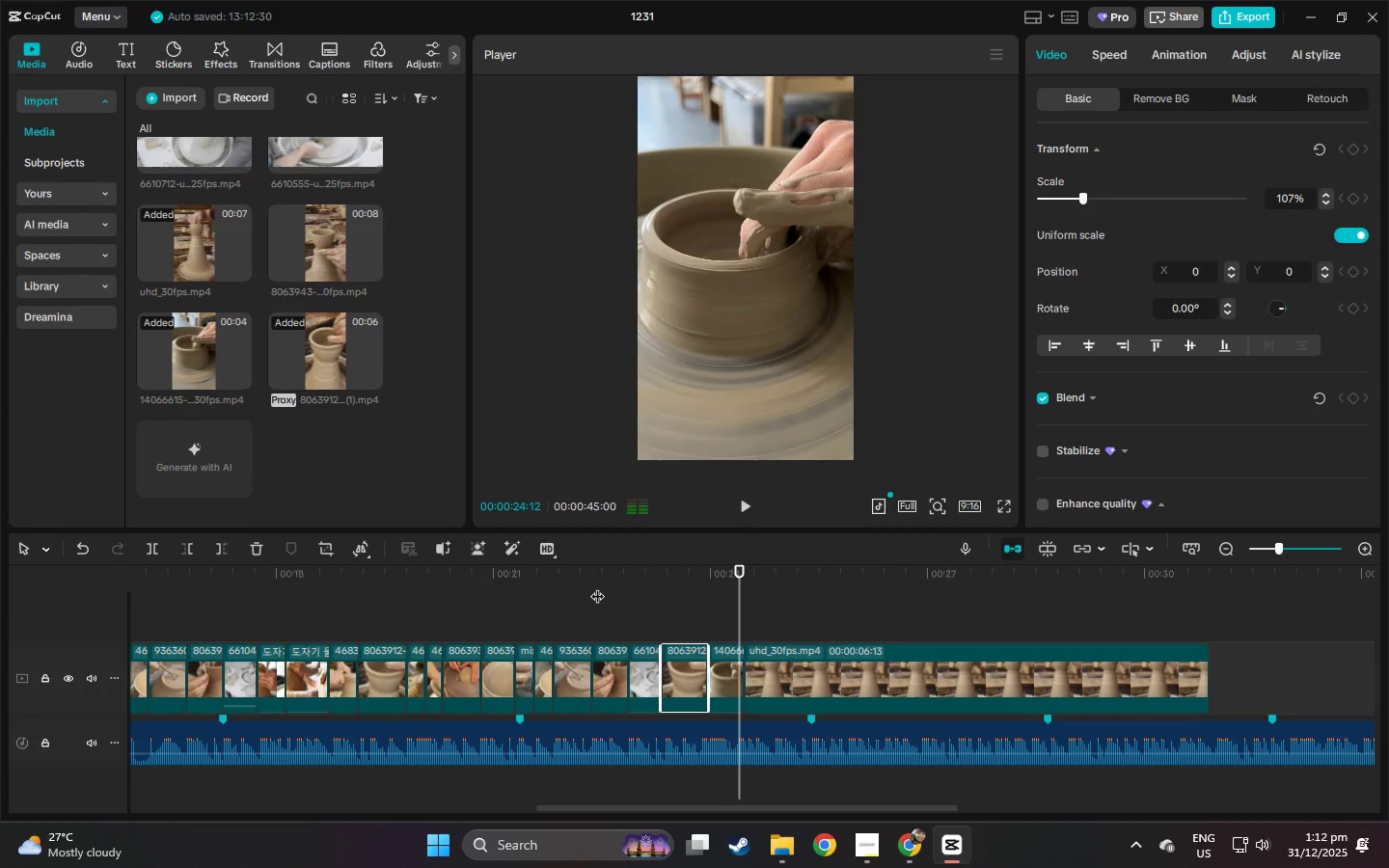 
left_click([597, 586])
 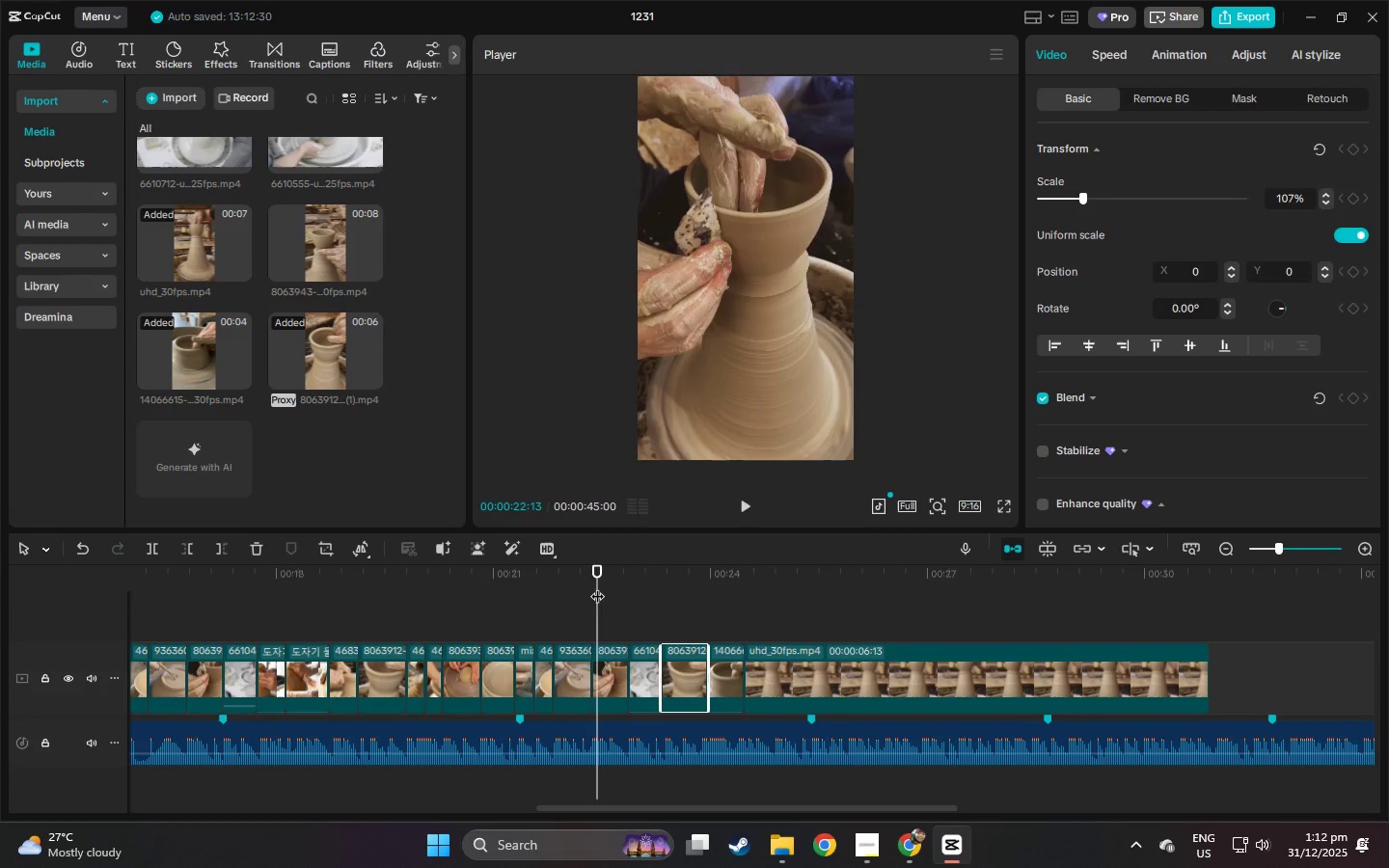 
key(Space)
 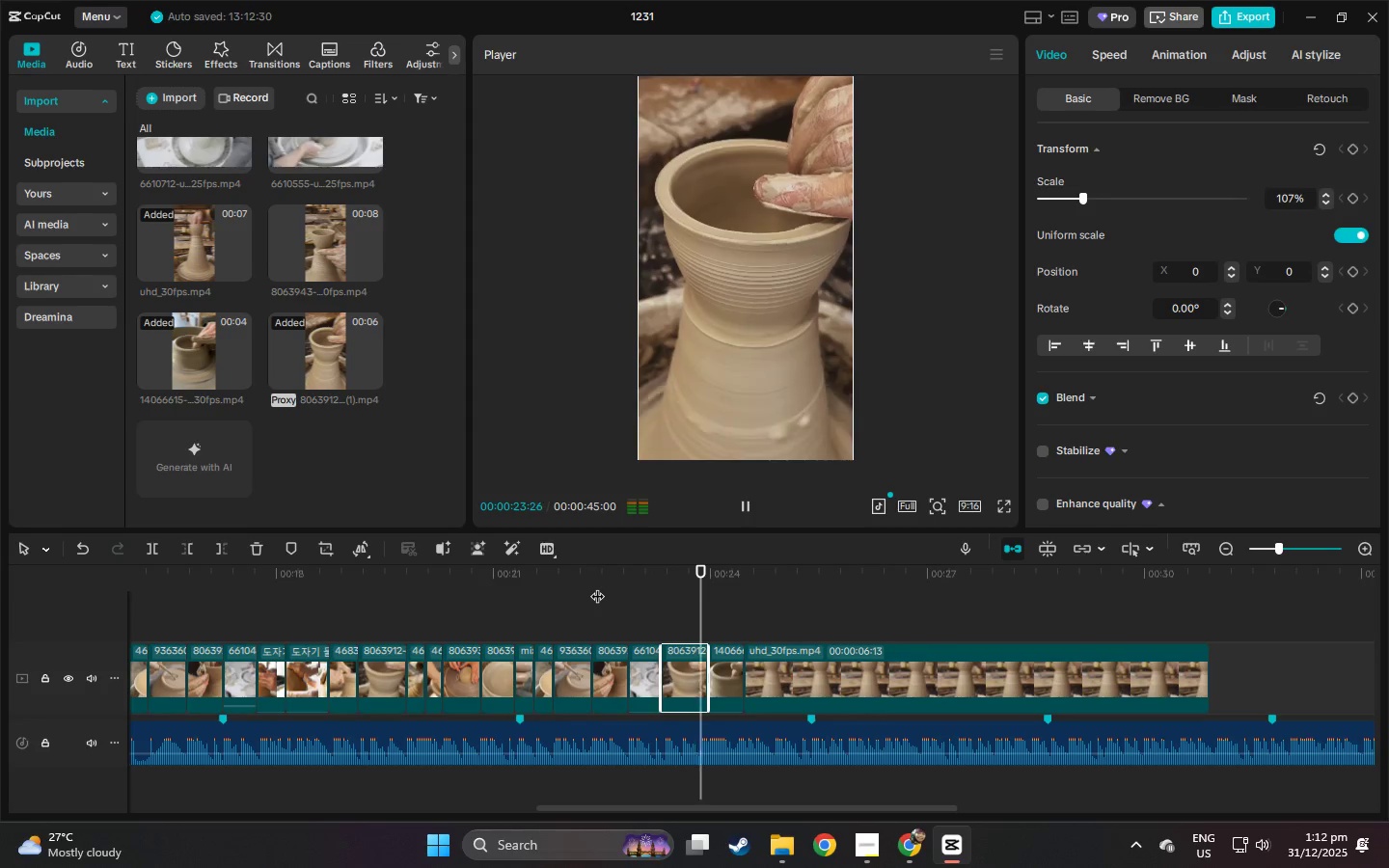 
key(Space)
 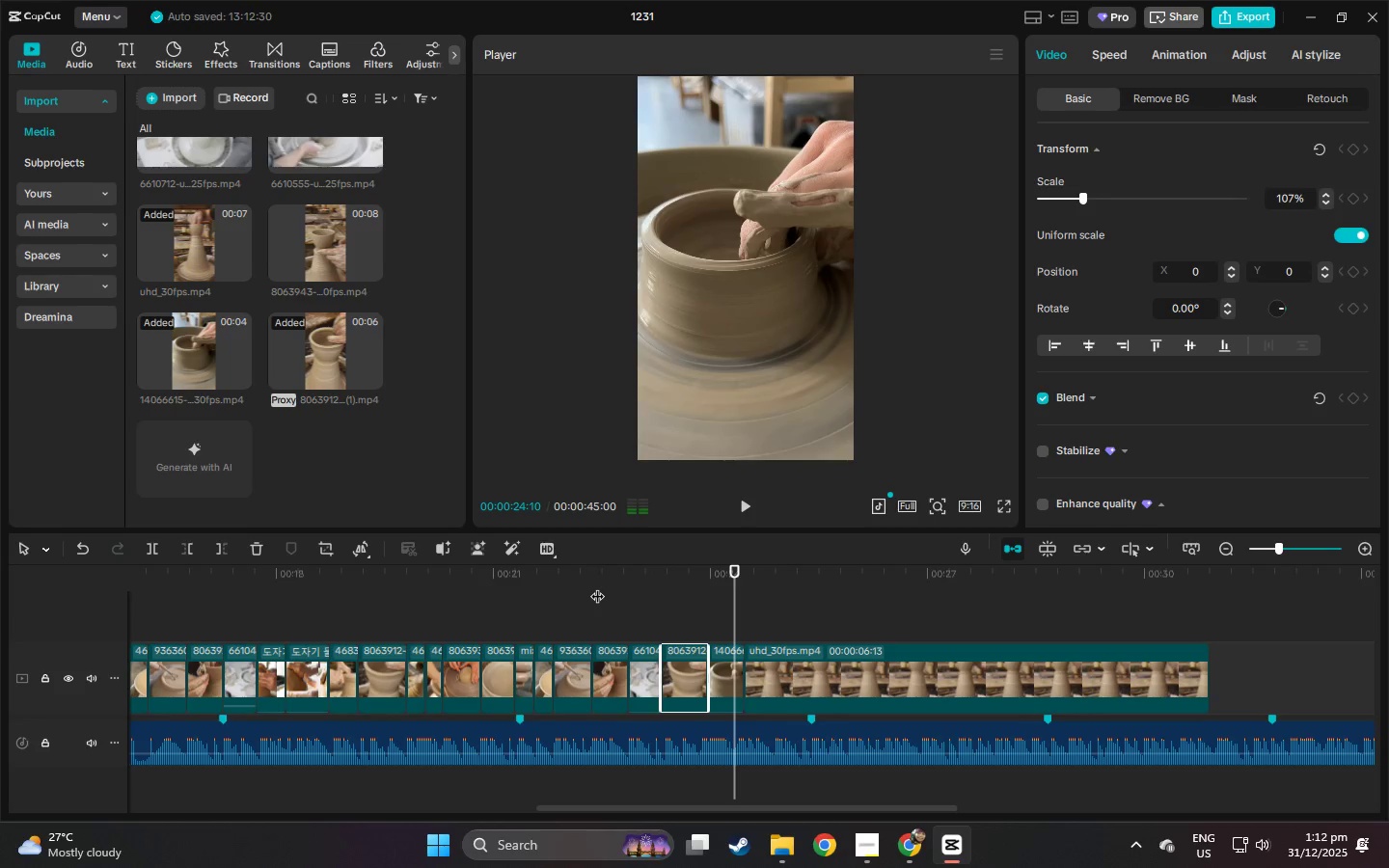 
left_click([597, 586])
 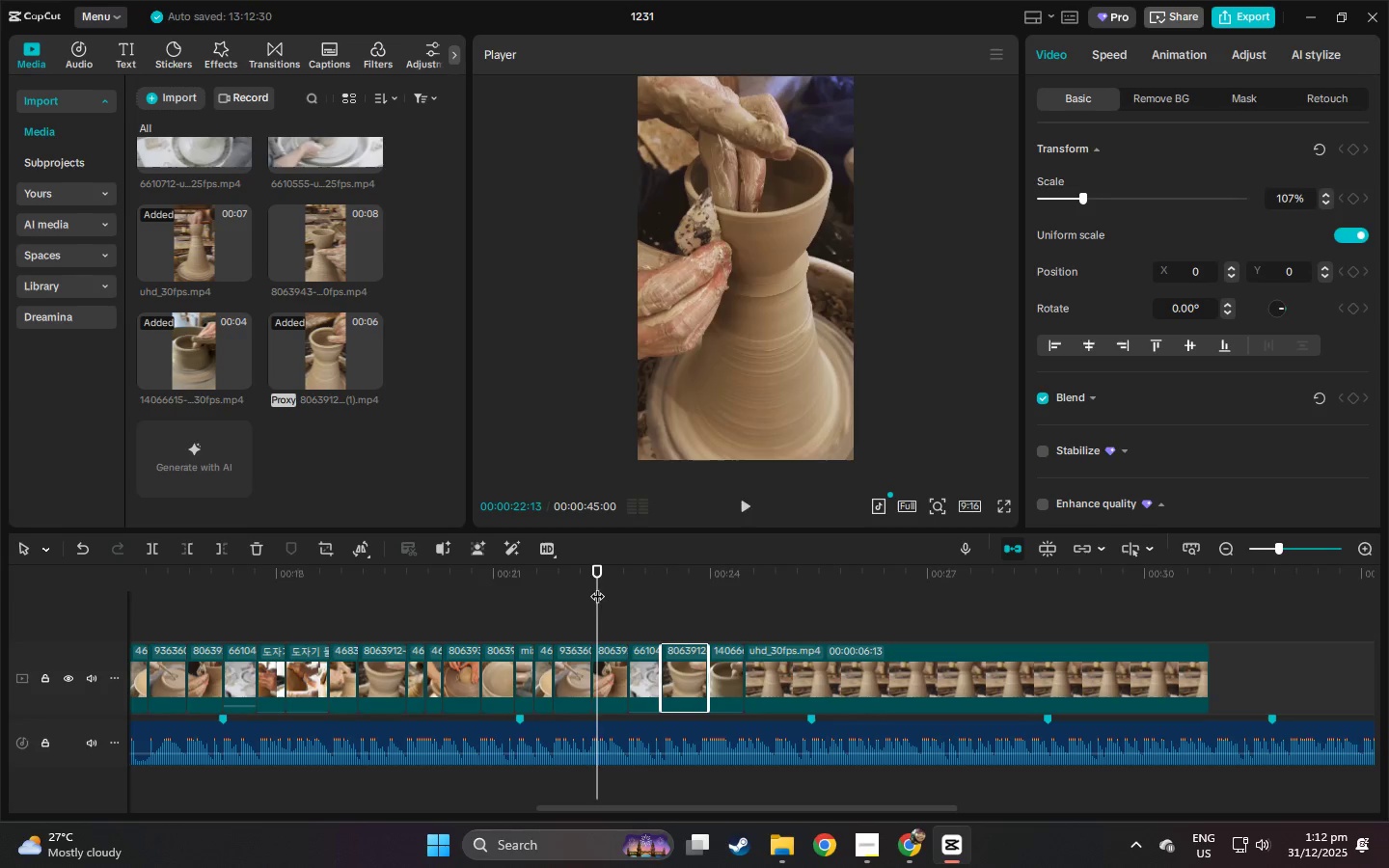 
key(Space)
 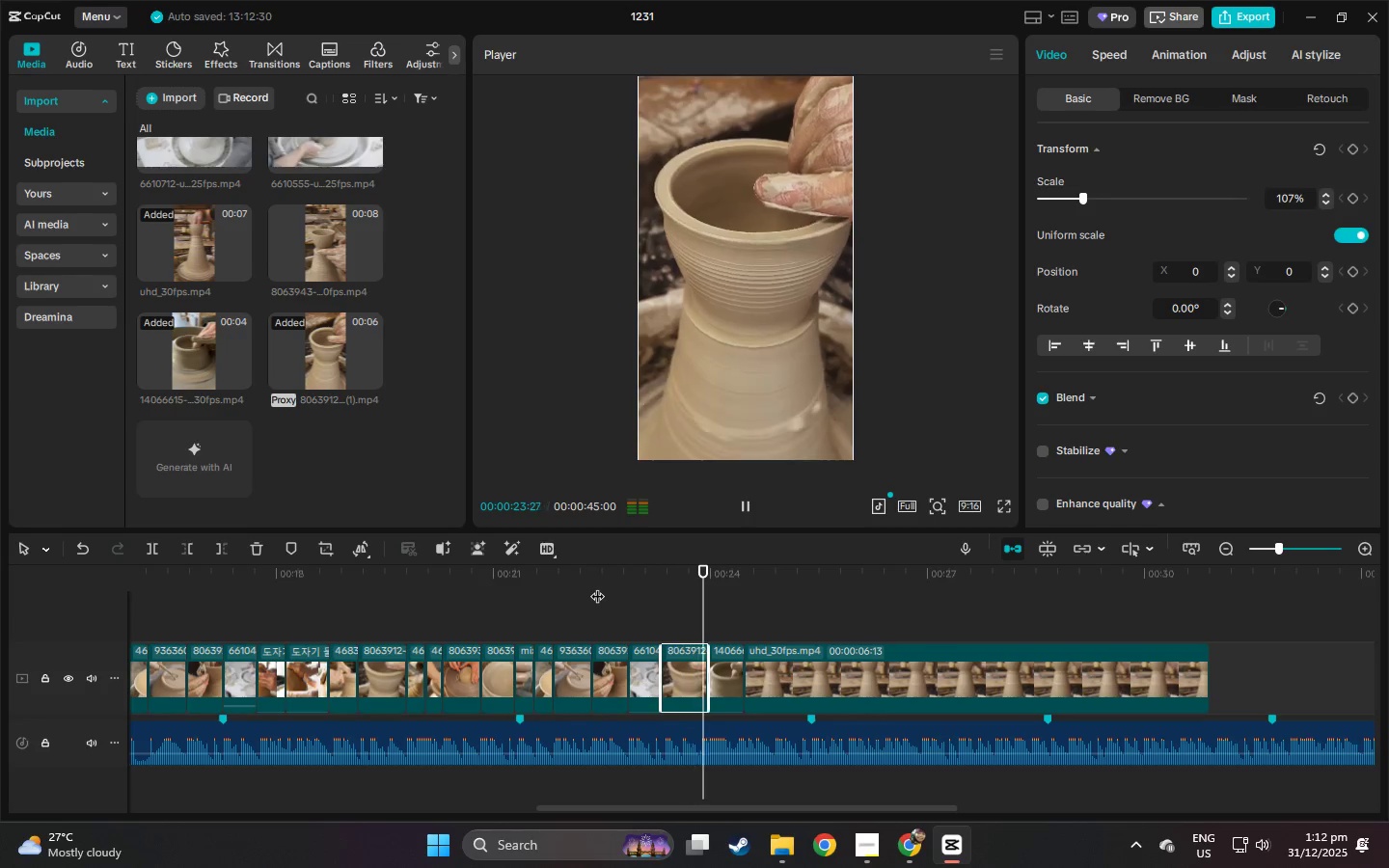 
key(Space)
 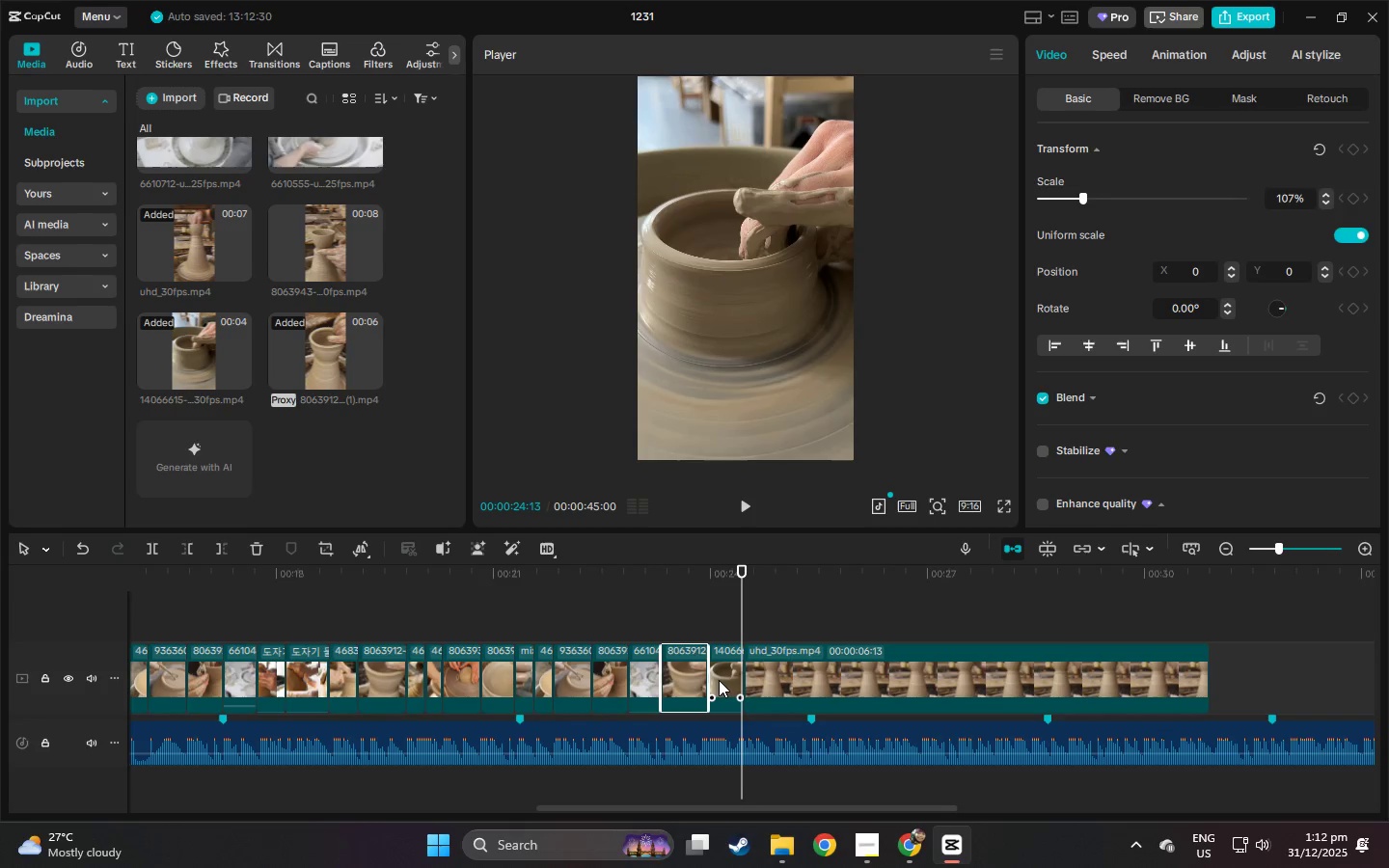 
left_click([715, 680])
 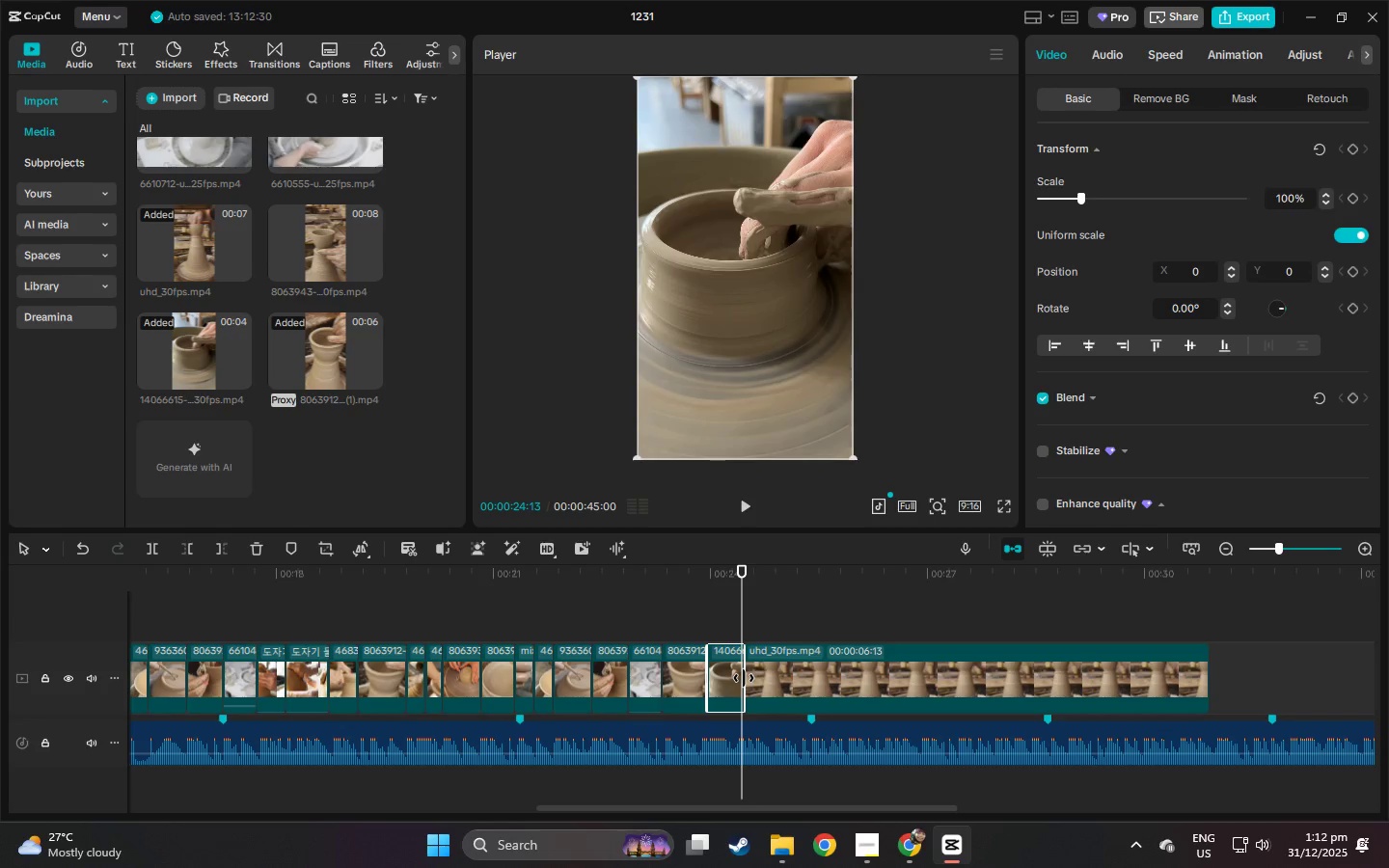 
left_click_drag(start_coordinate=[744, 678], to_coordinate=[733, 682])
 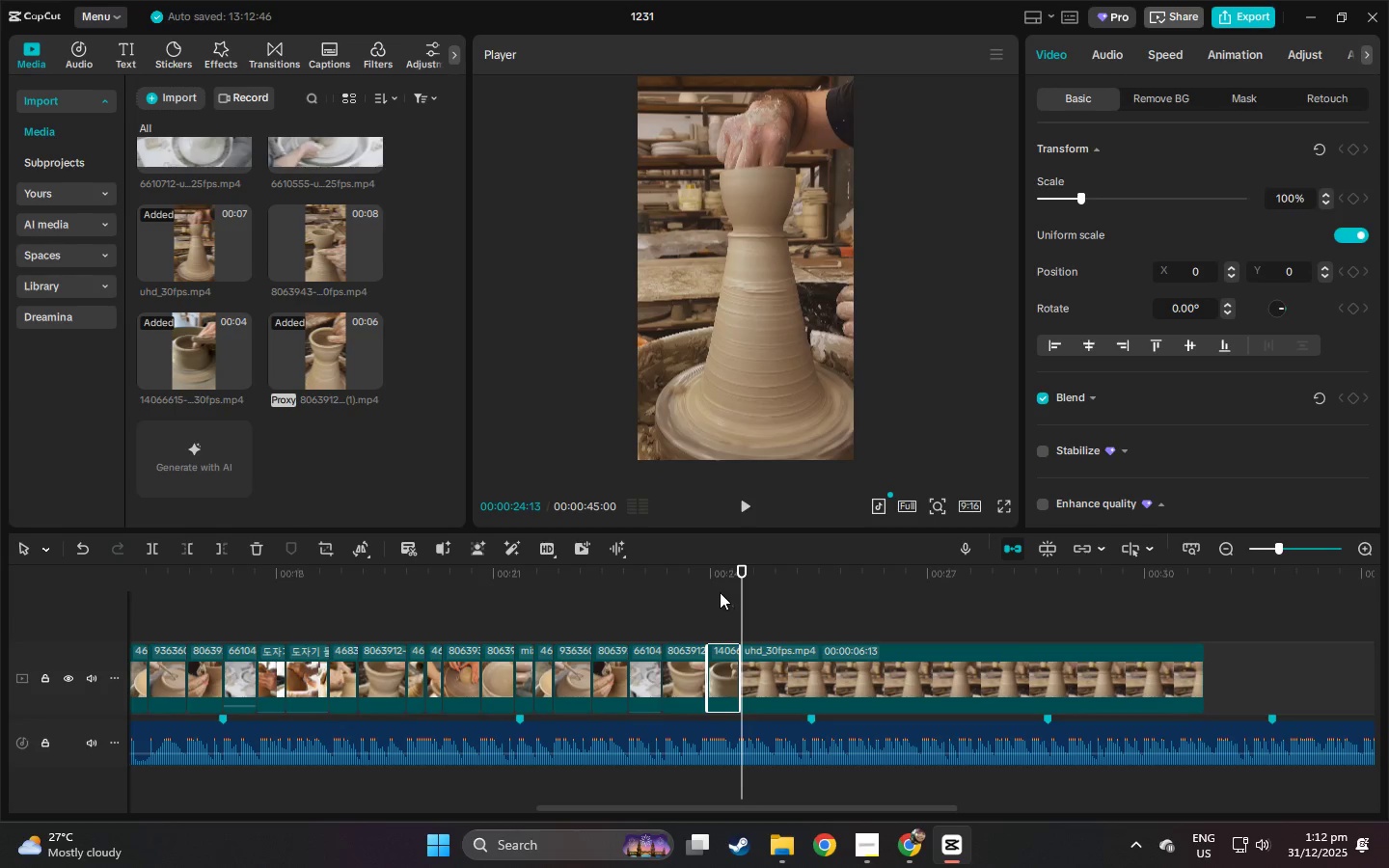 
left_click([691, 574])
 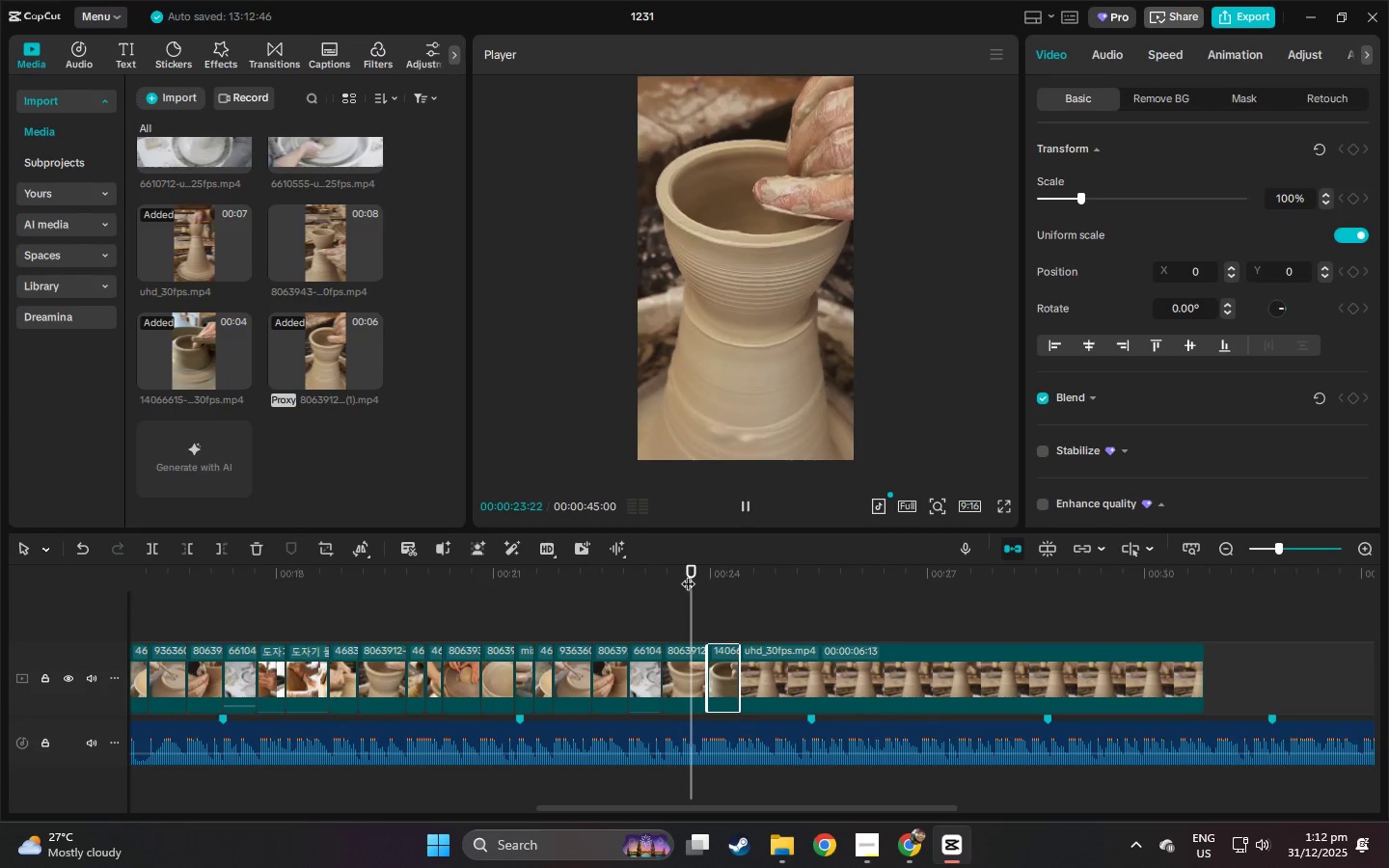 
key(Space)
 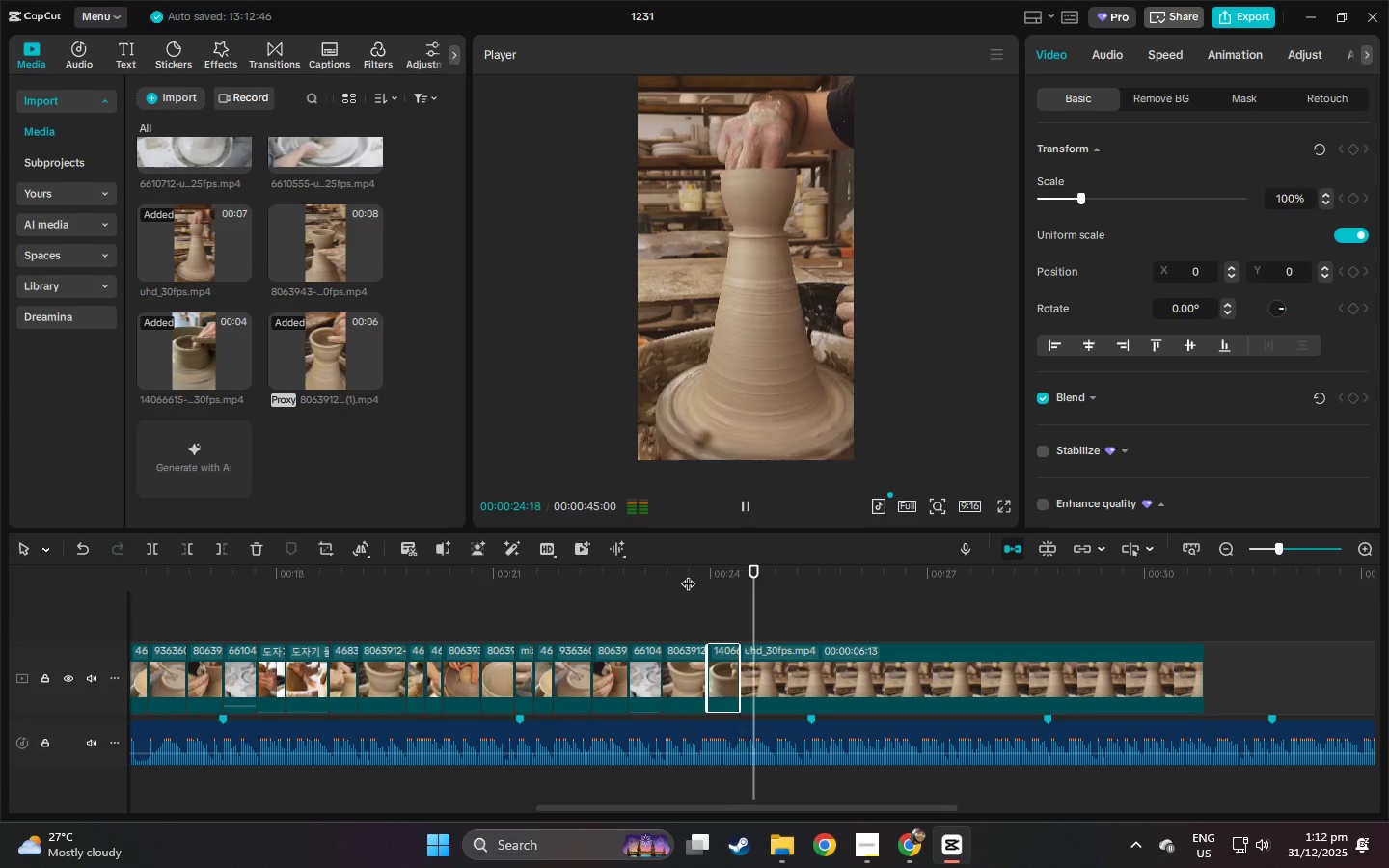 
key(Space)
 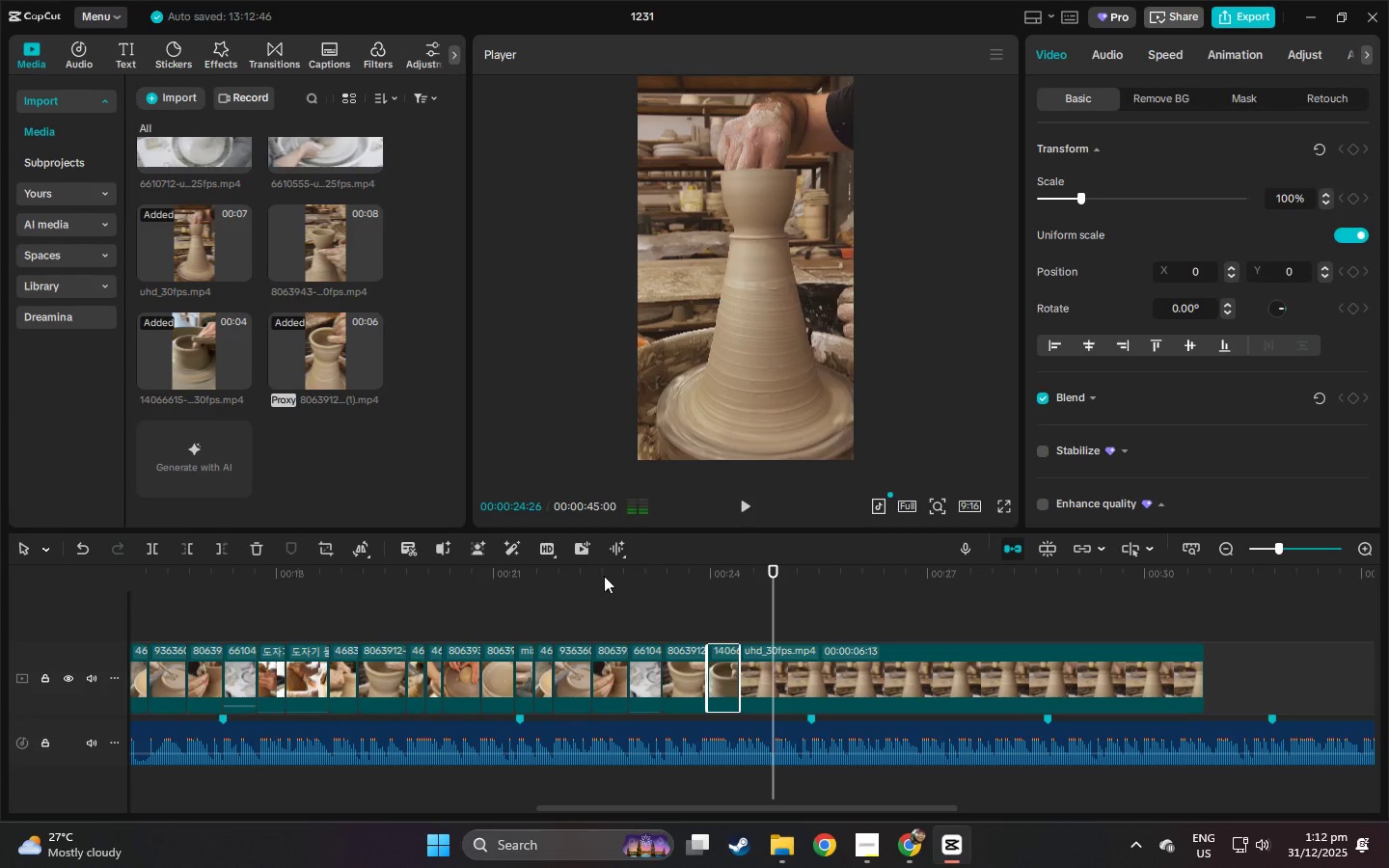 
left_click([603, 577])
 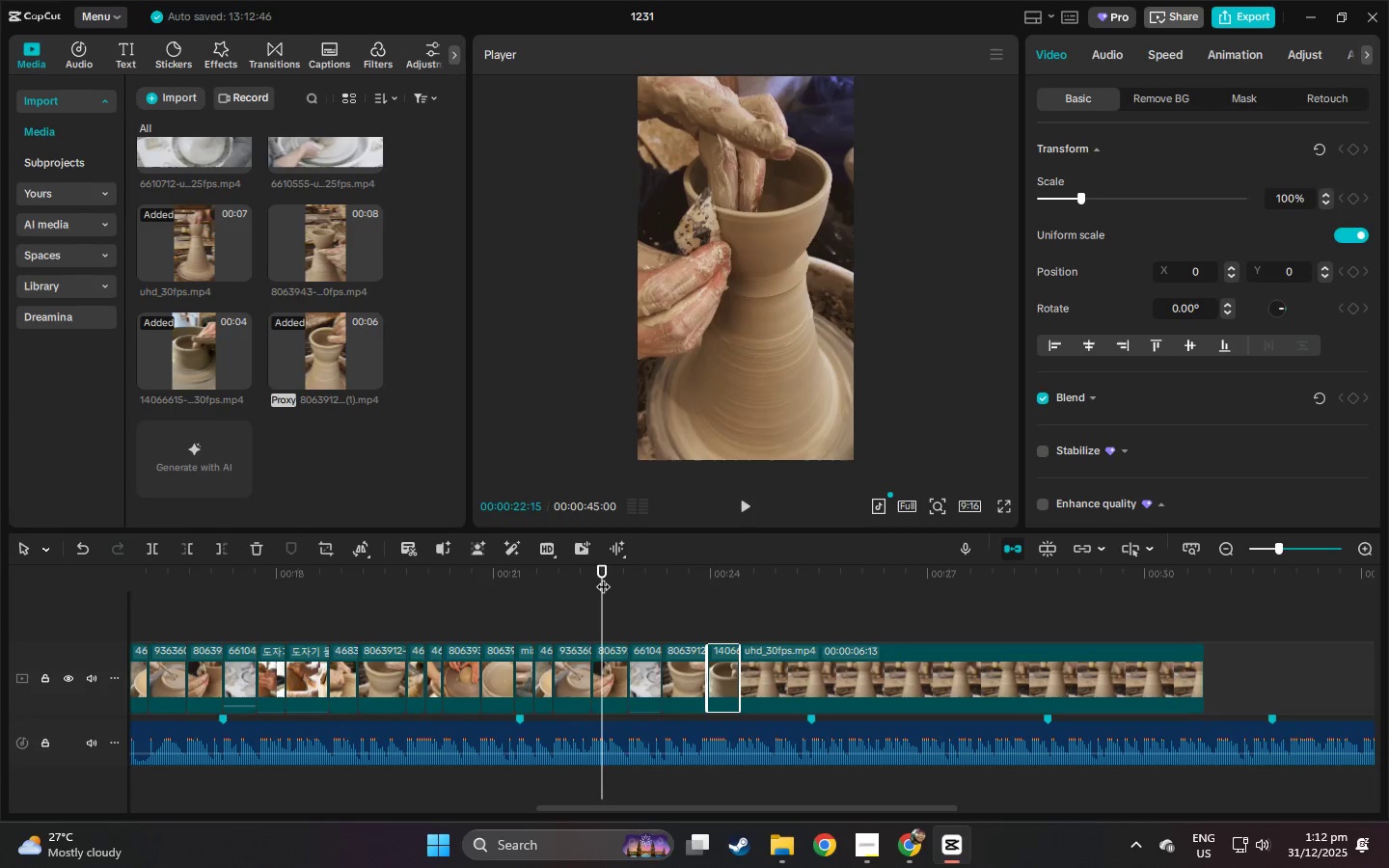 
key(Space)
 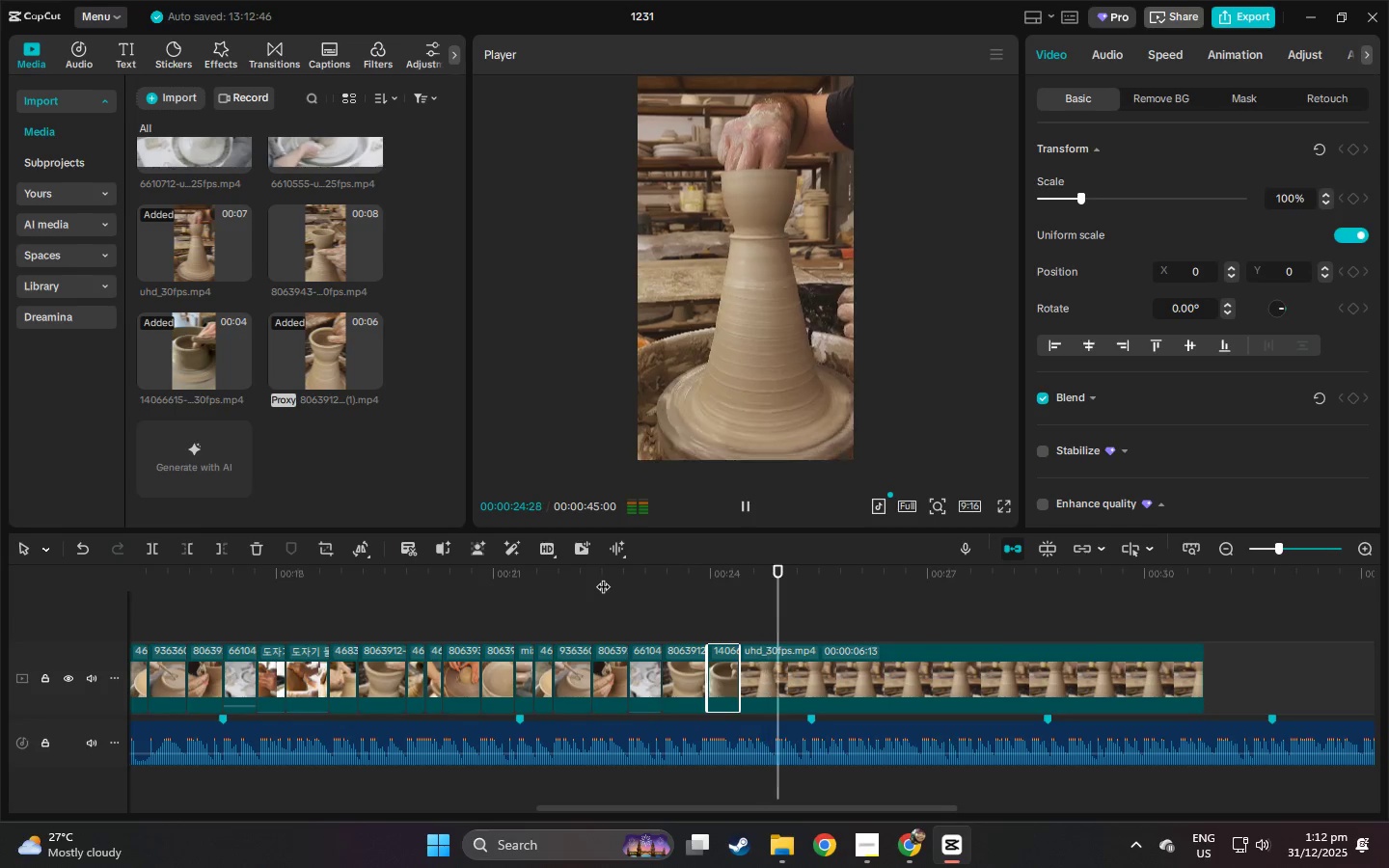 
key(Space)
 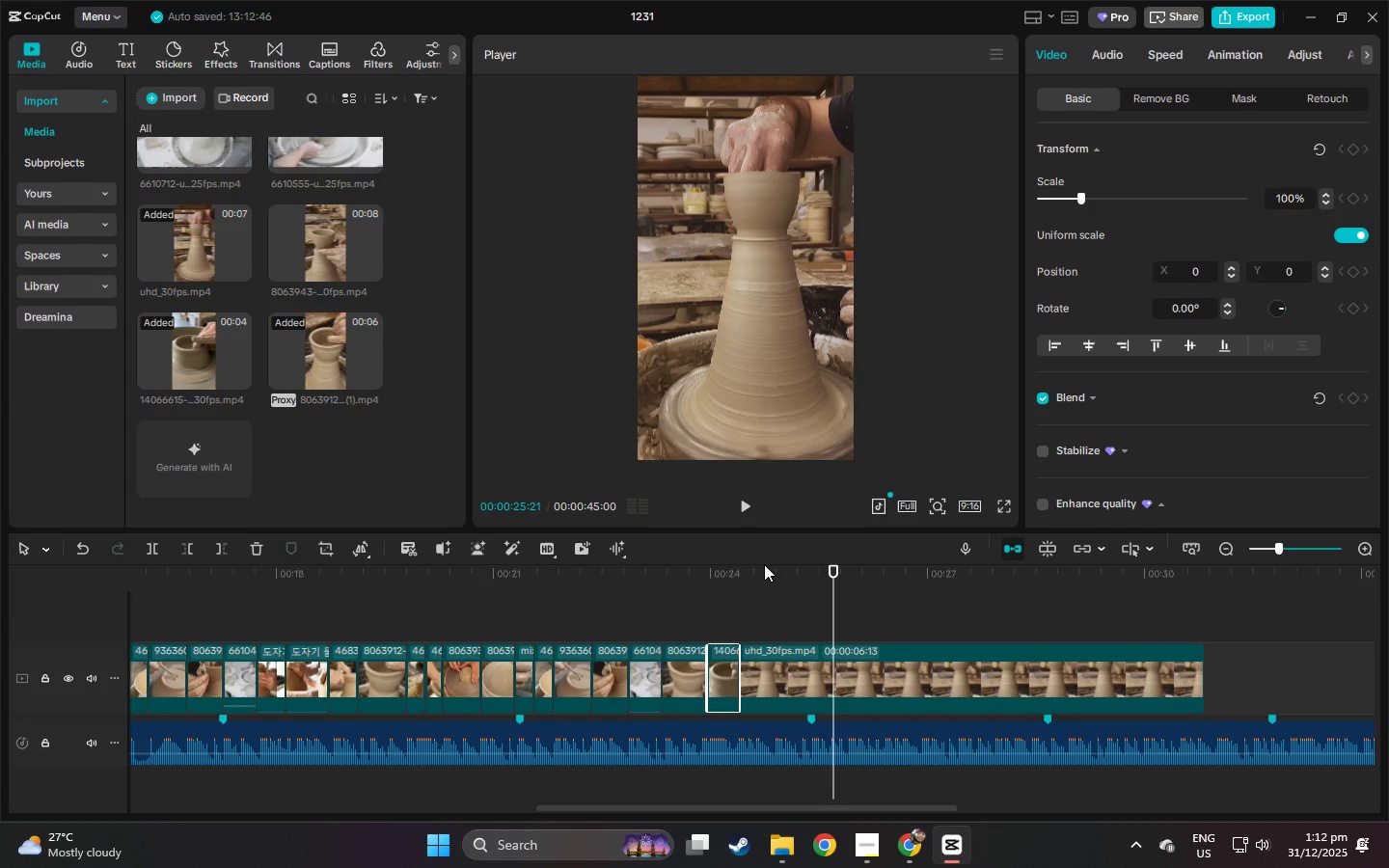 
left_click_drag(start_coordinate=[749, 584], to_coordinate=[770, 588])
 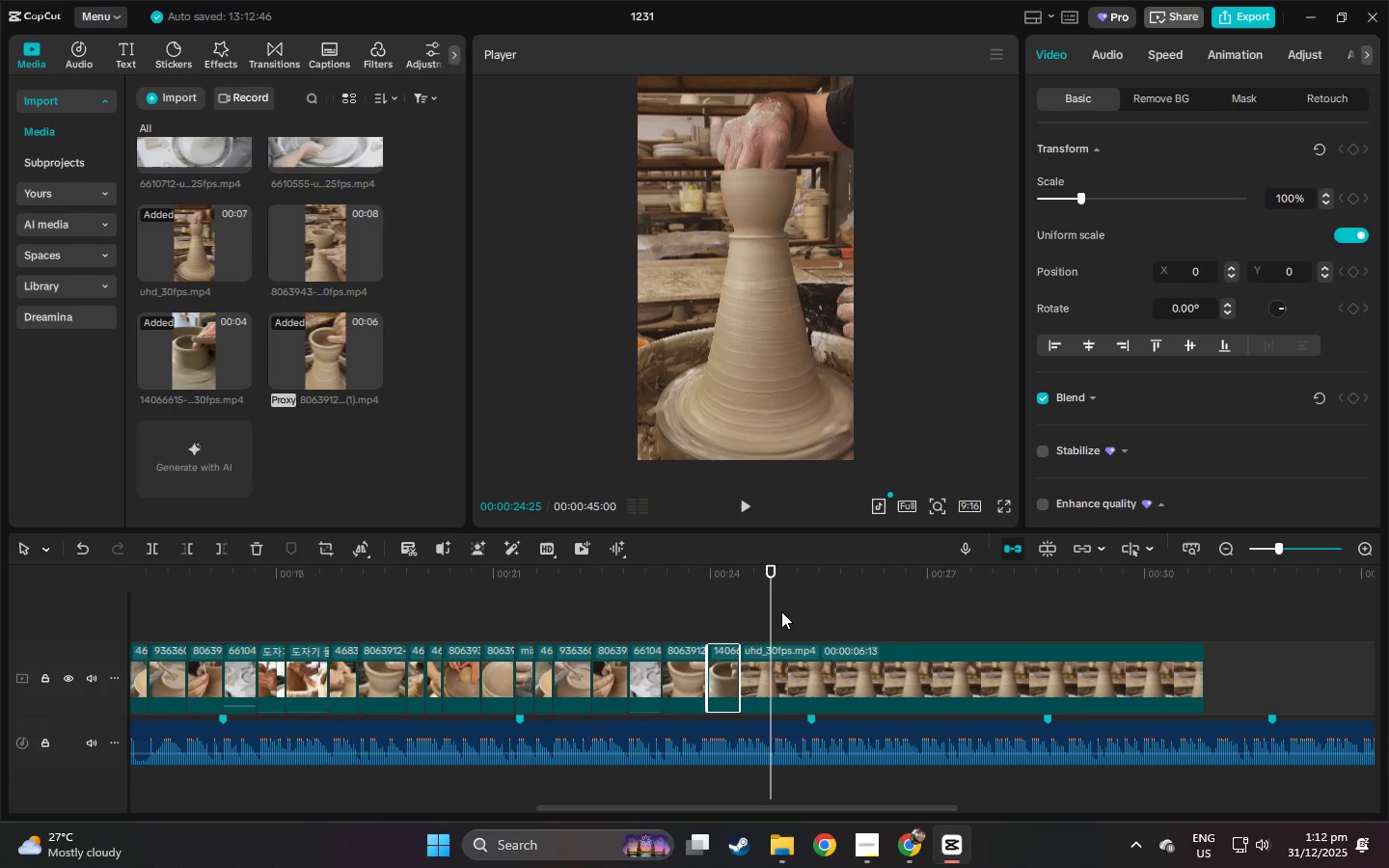 
key(Control+ControlLeft)
 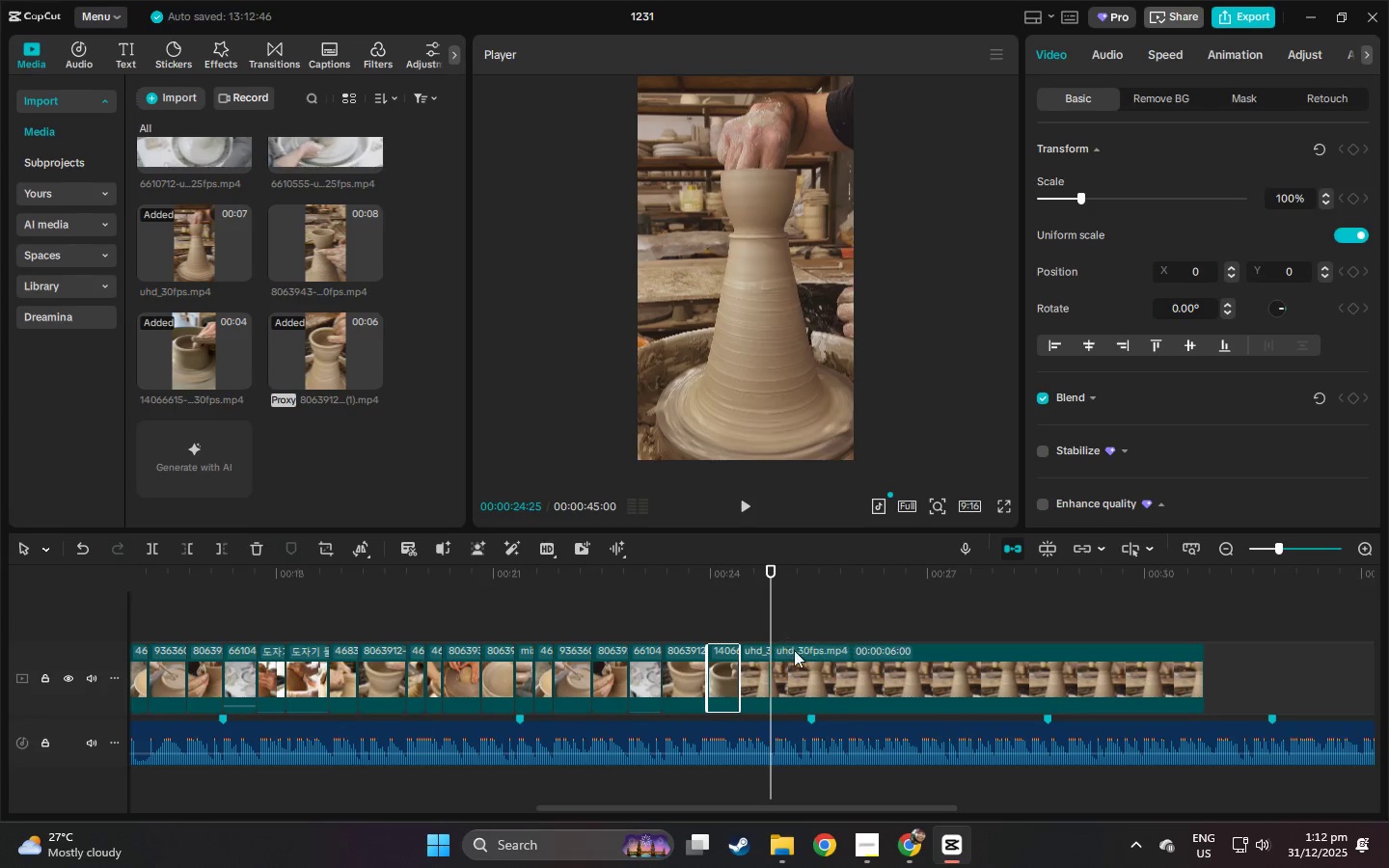 
key(Control+B)
 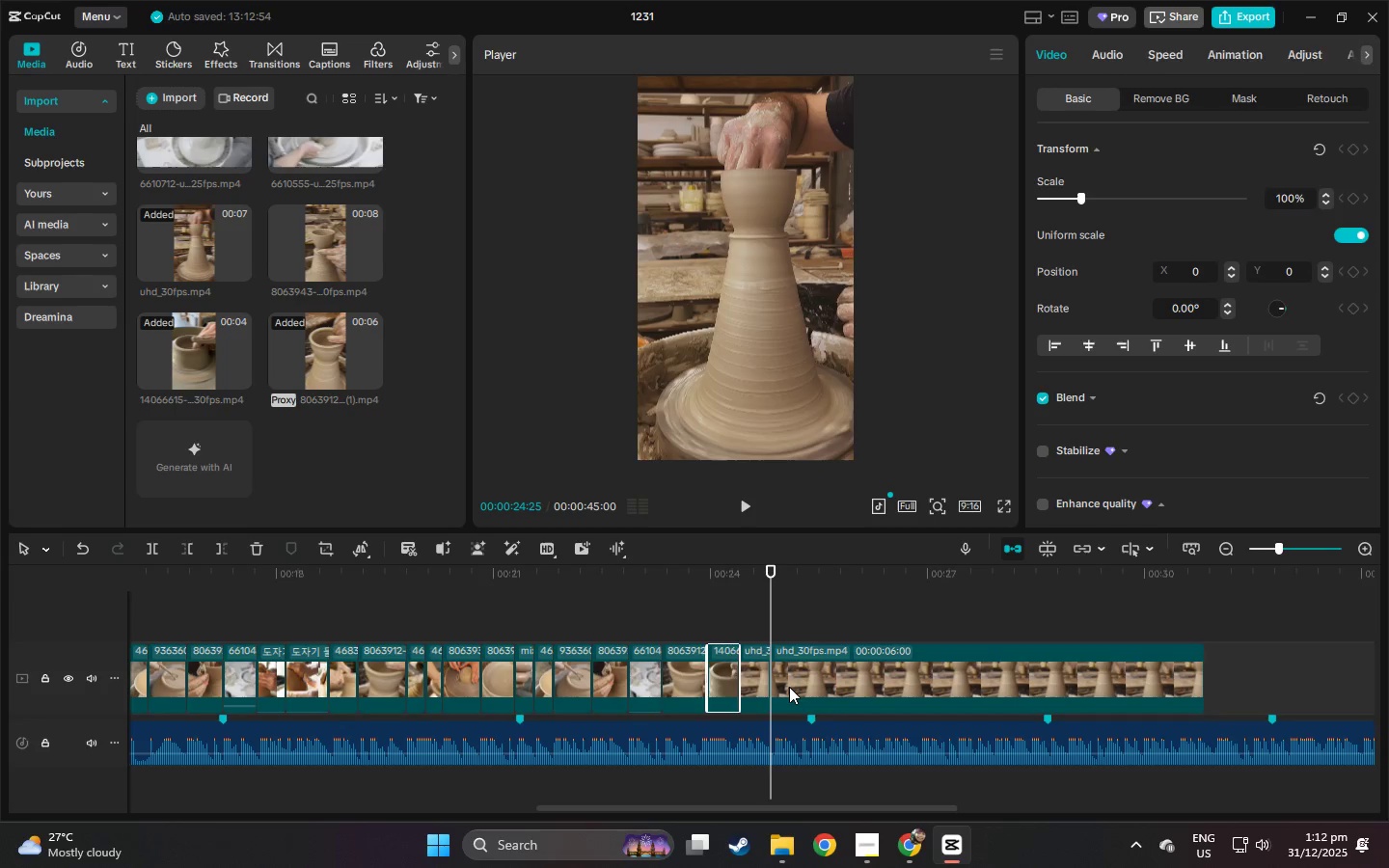 
left_click([789, 687])
 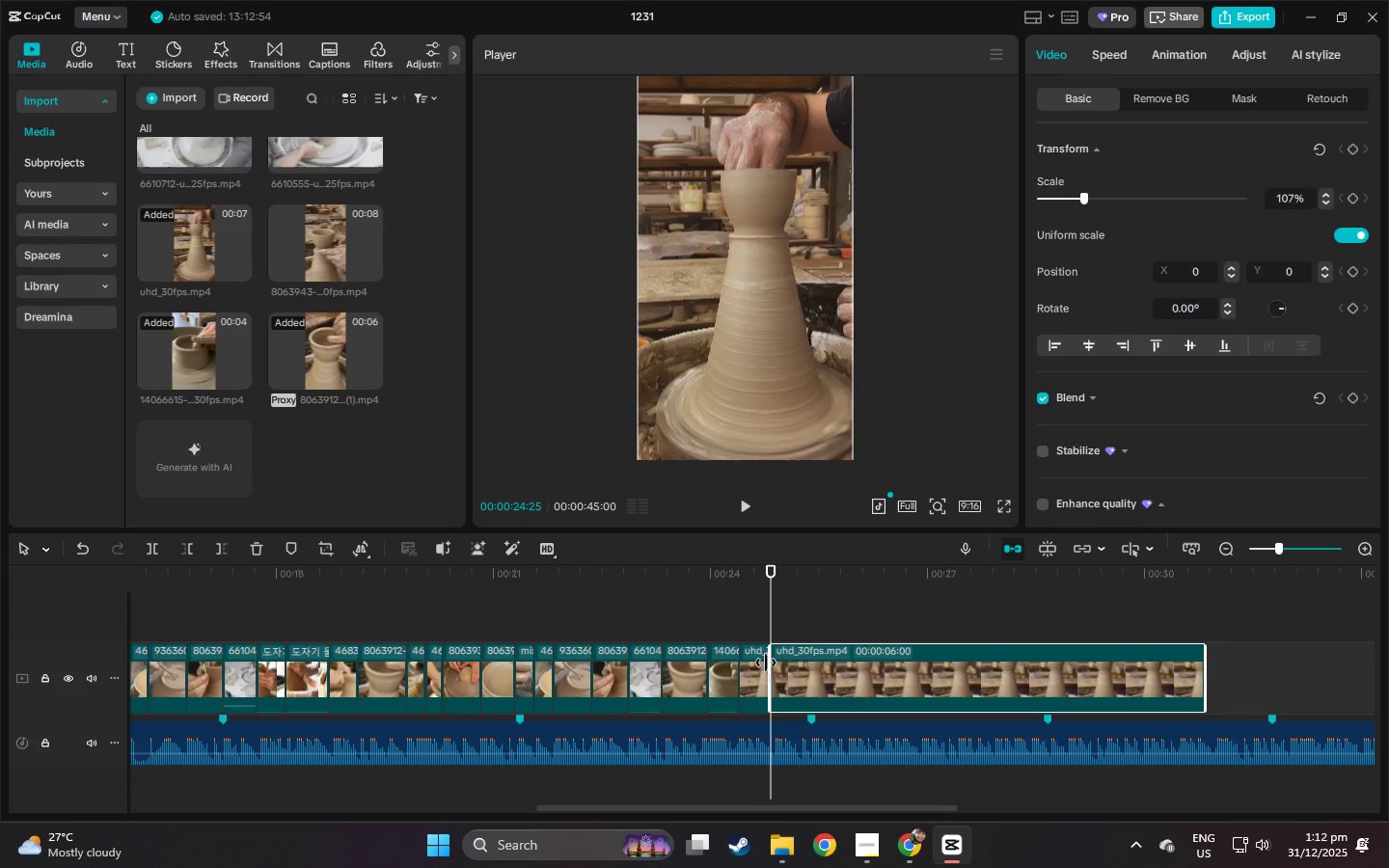 
key(Delete)
 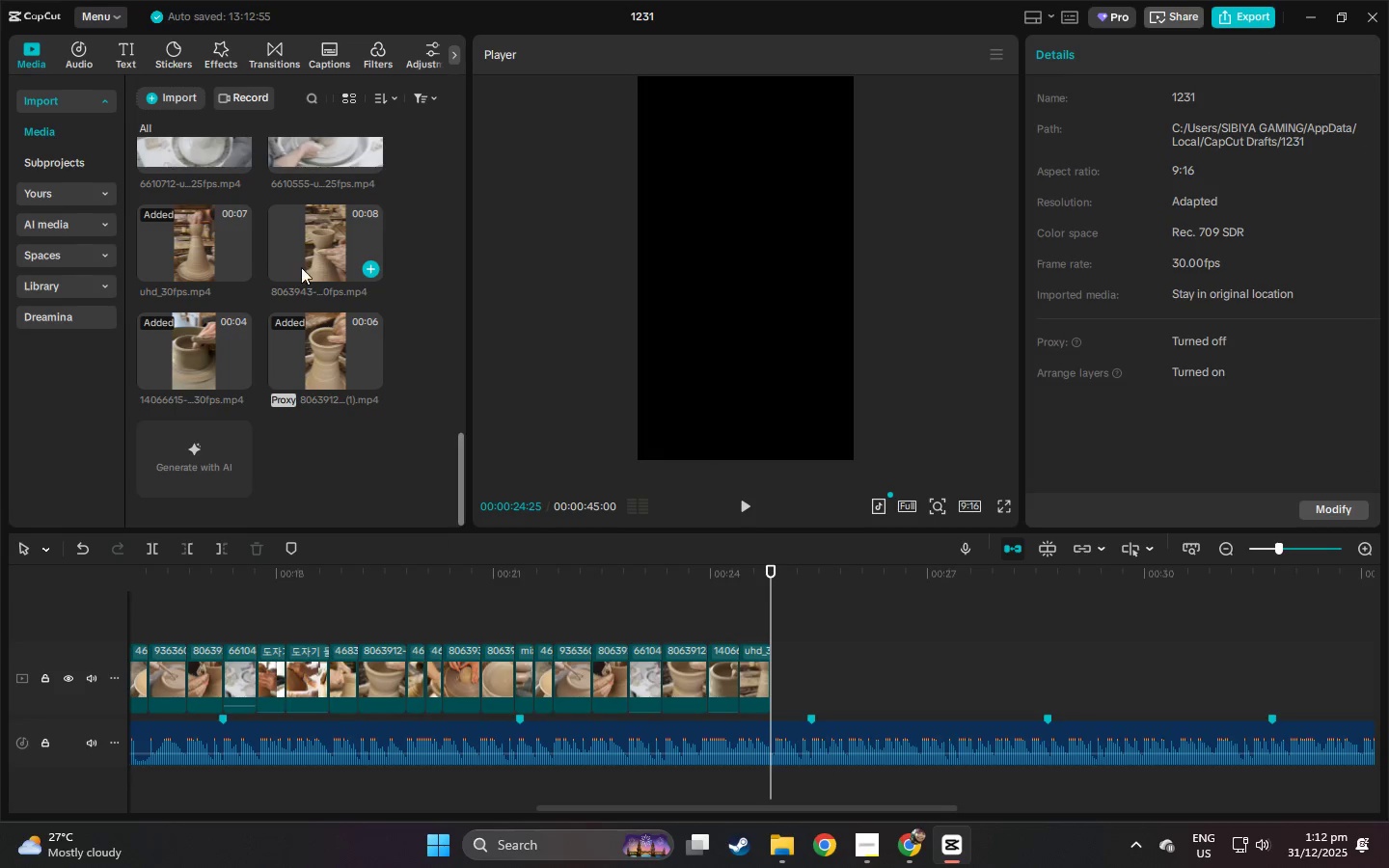 
left_click_drag(start_coordinate=[302, 267], to_coordinate=[776, 684])
 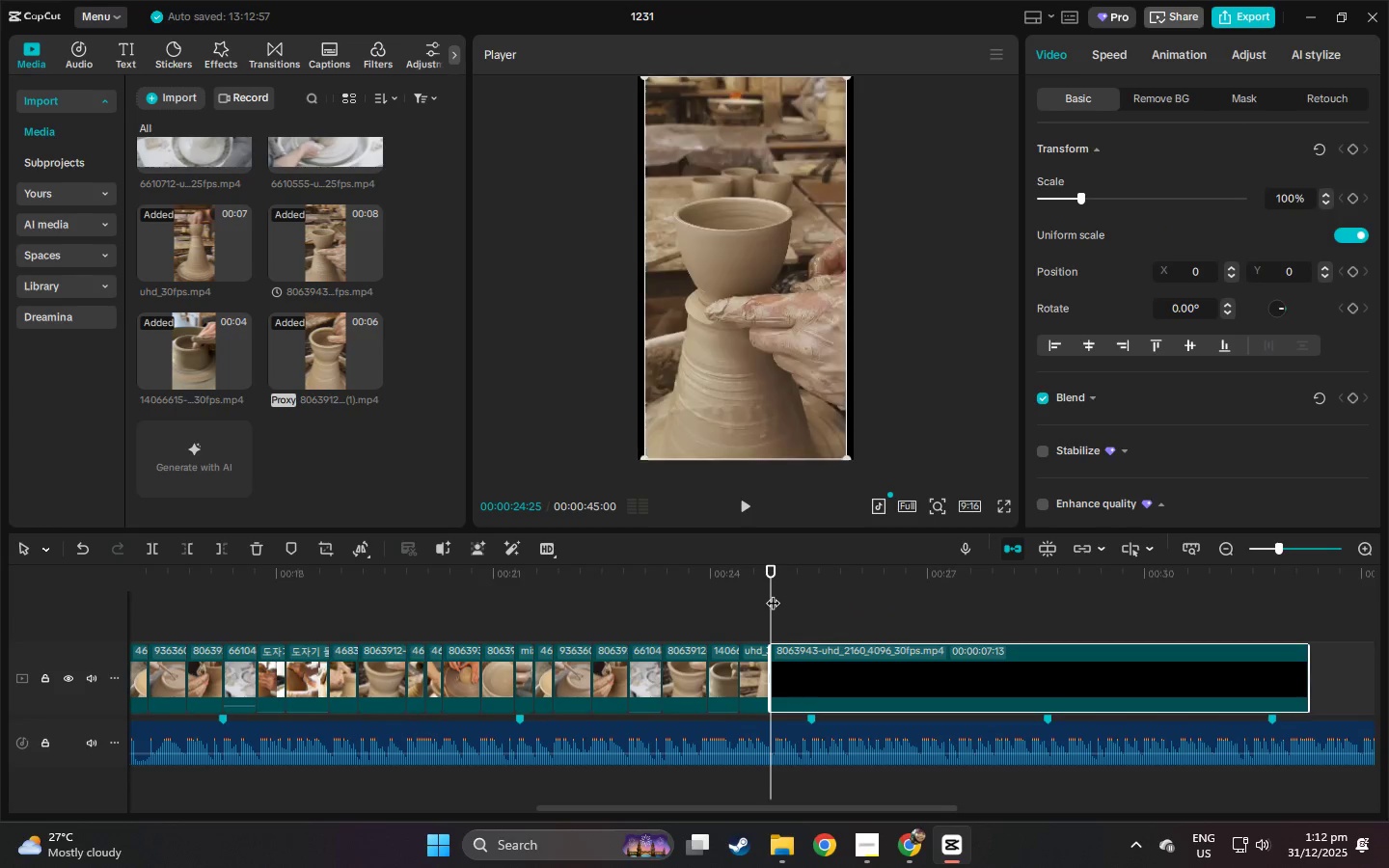 
key(Space)
 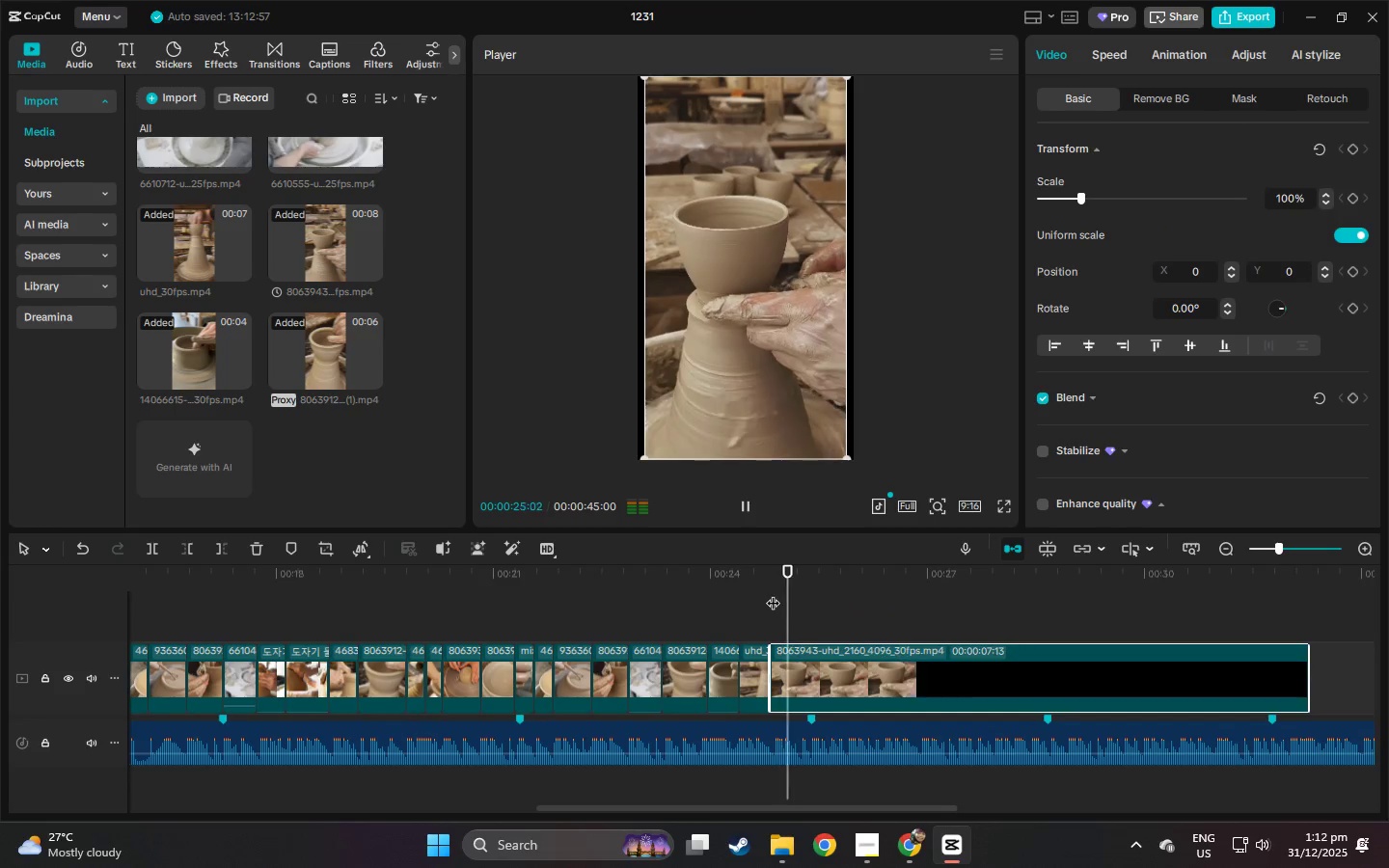 
key(Space)
 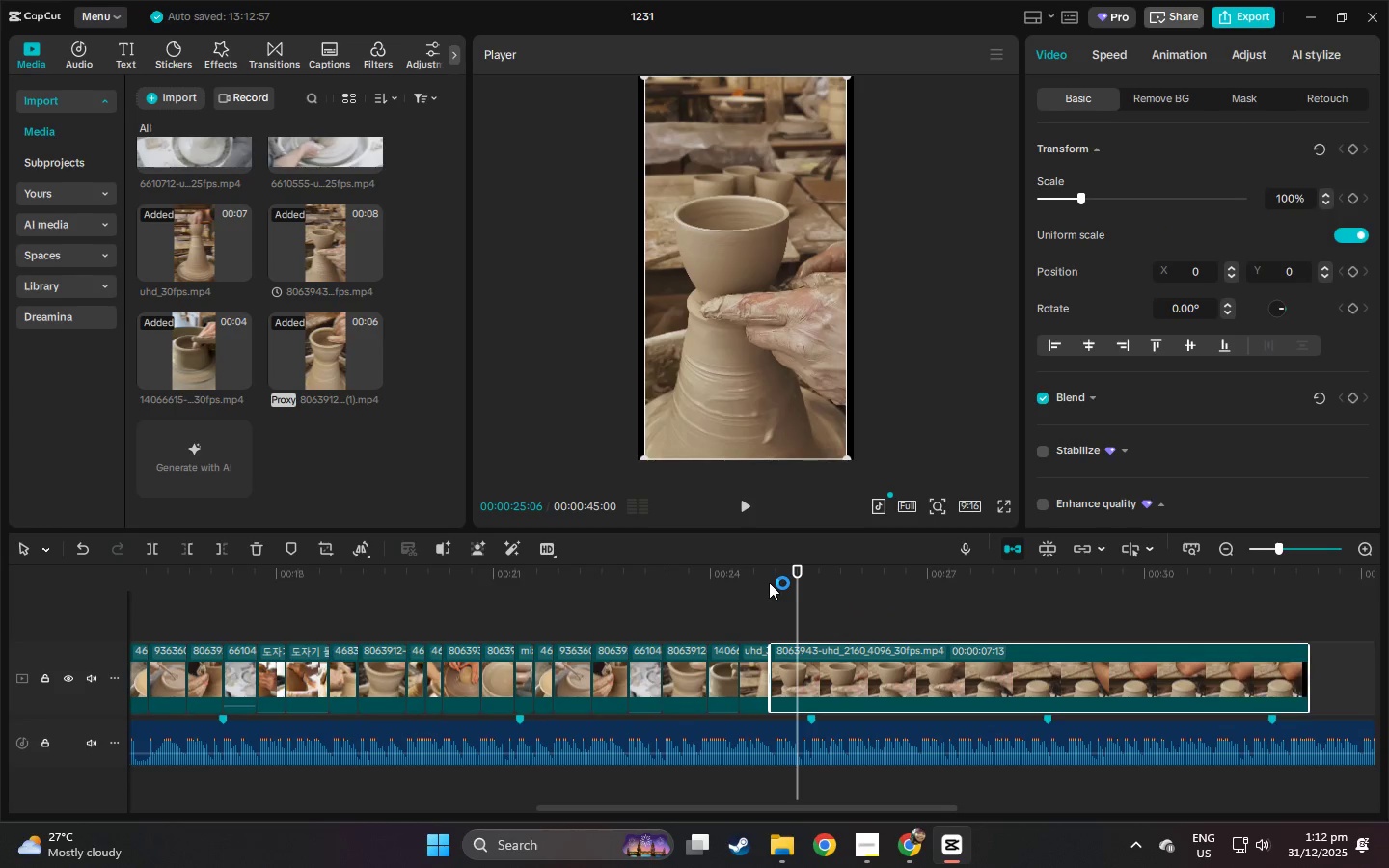 
left_click_drag(start_coordinate=[766, 571], to_coordinate=[760, 570])
 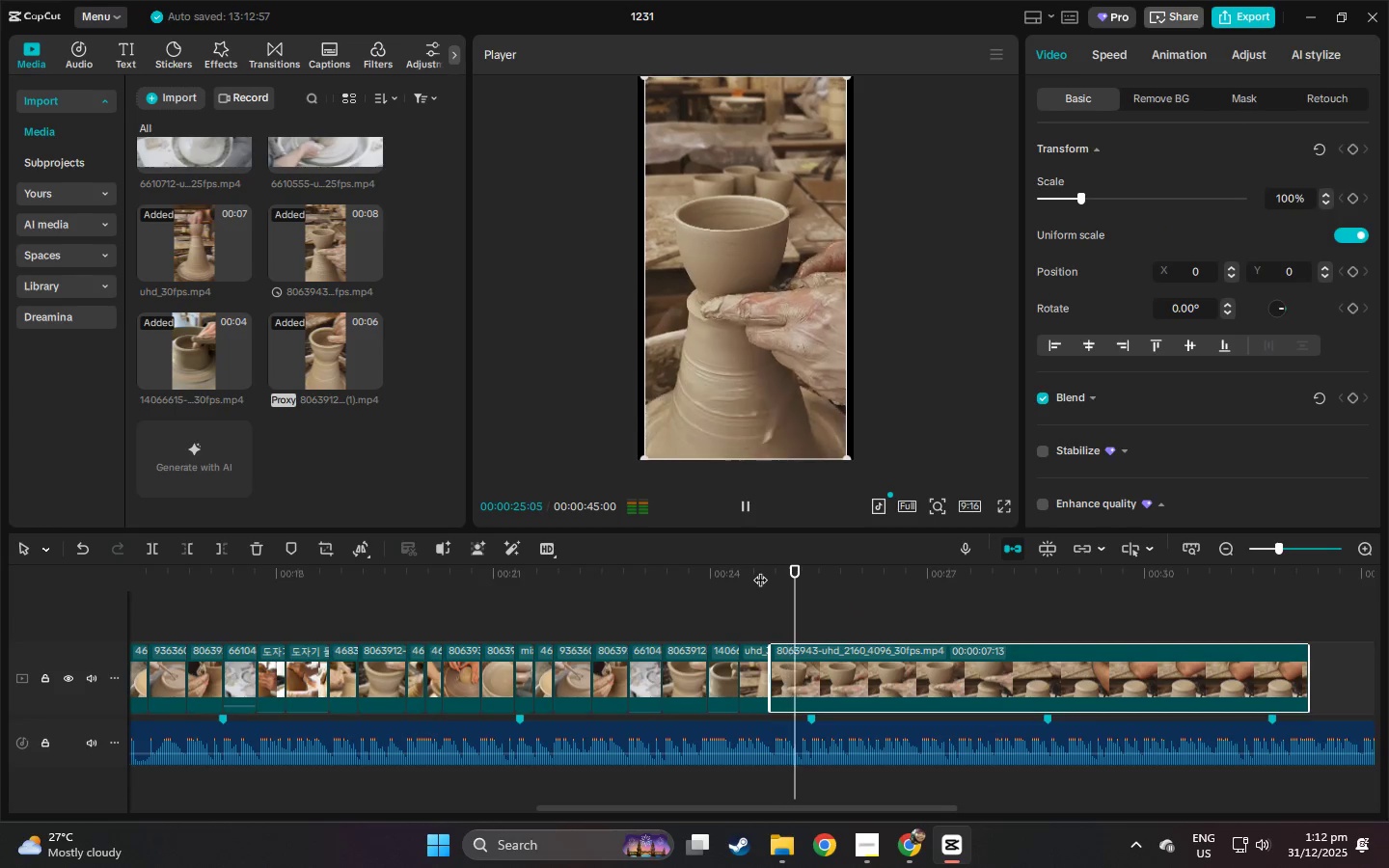 
key(Space)
 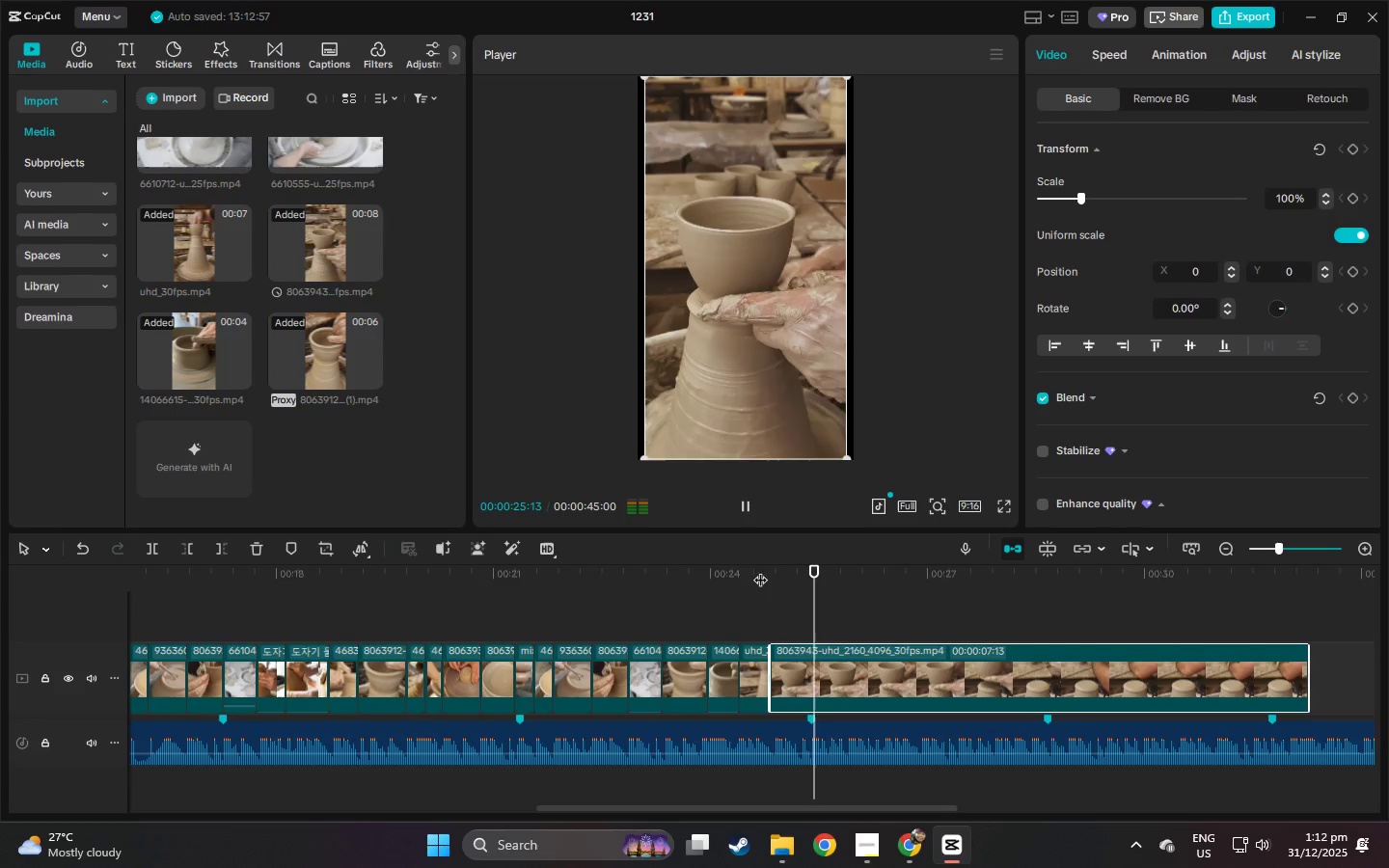 
key(Space)
 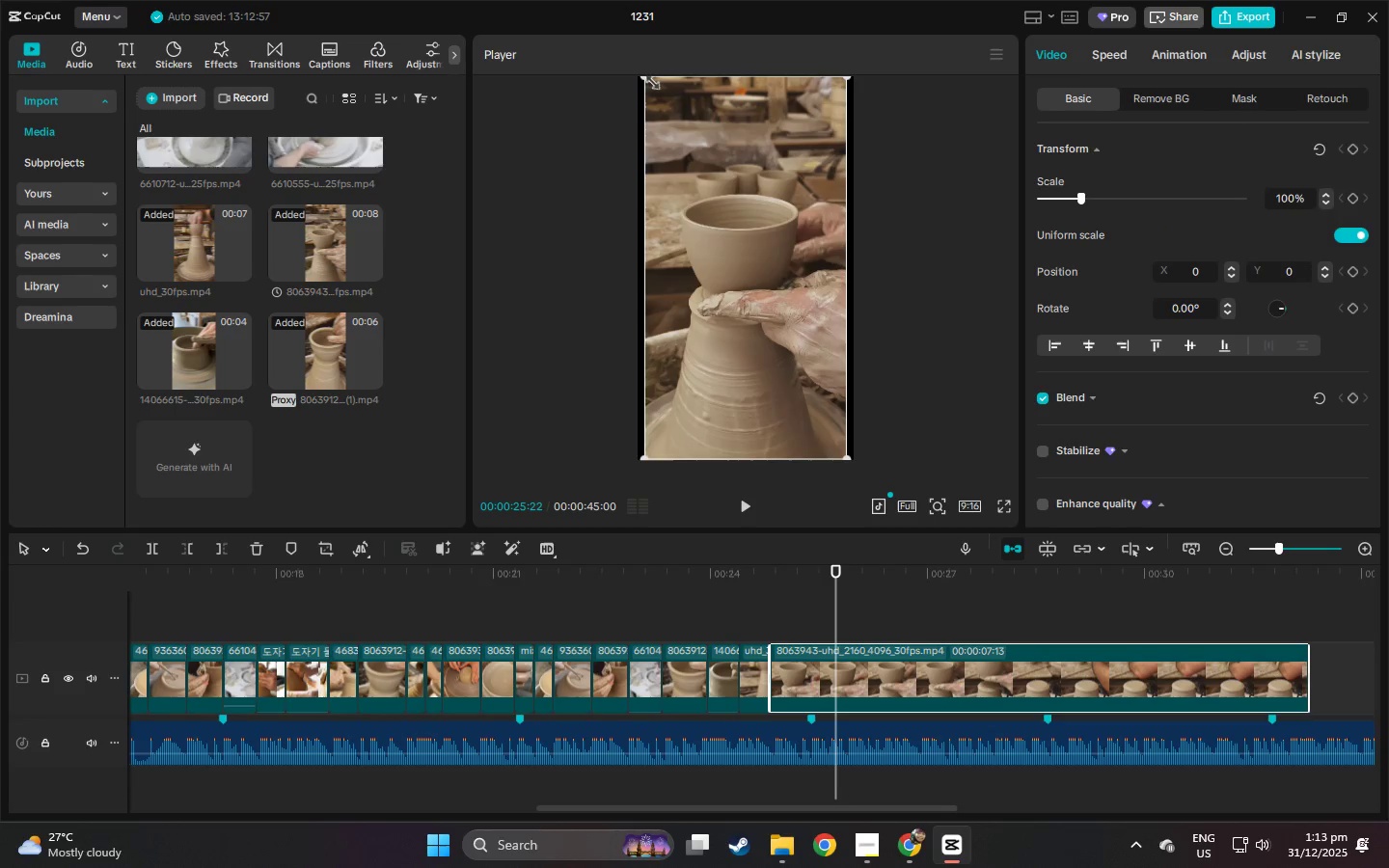 
left_click_drag(start_coordinate=[648, 79], to_coordinate=[627, 71])
 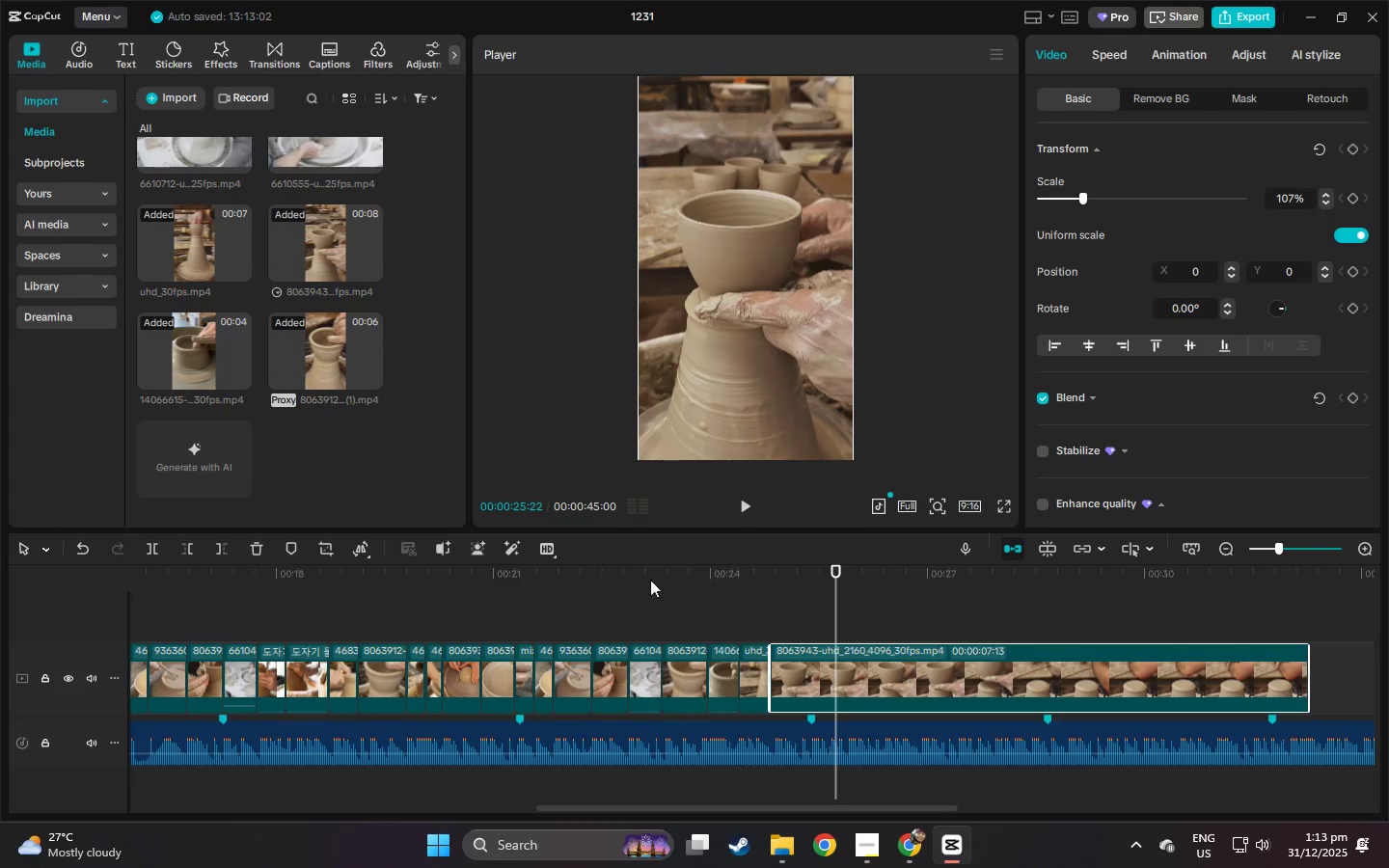 
left_click_drag(start_coordinate=[611, 575], to_coordinate=[0, 581])
 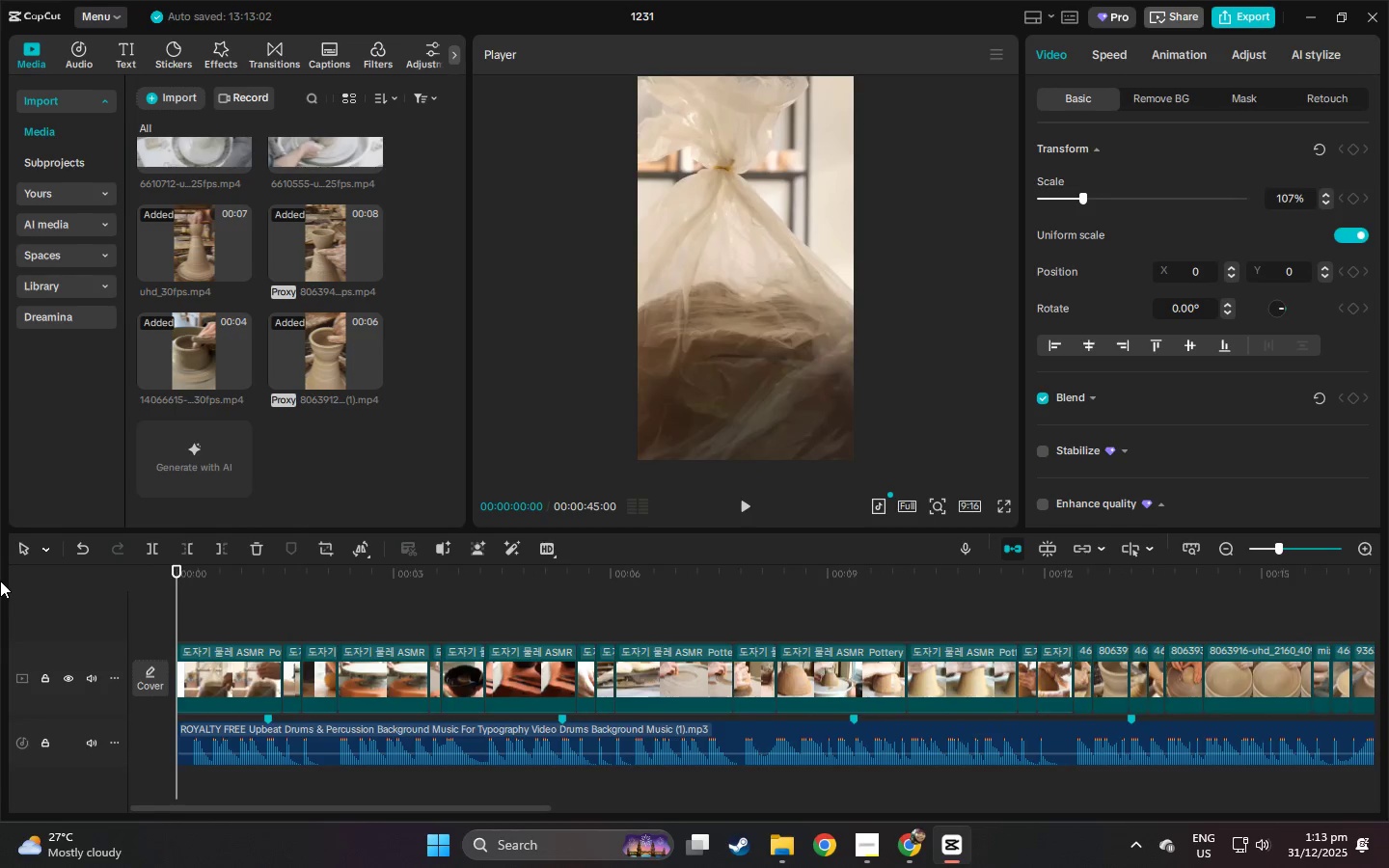 
key(Space)
 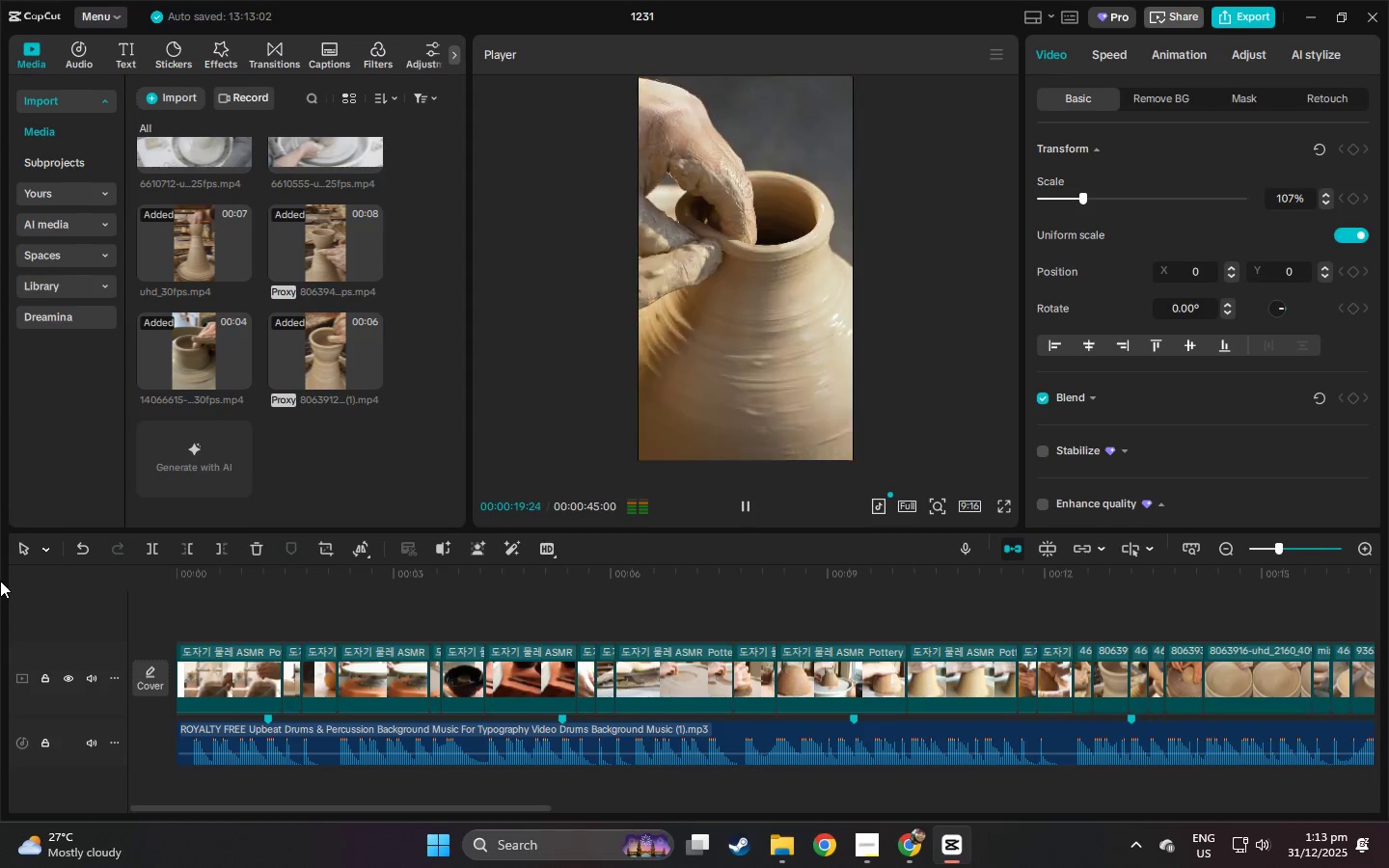 
wait(24.95)
 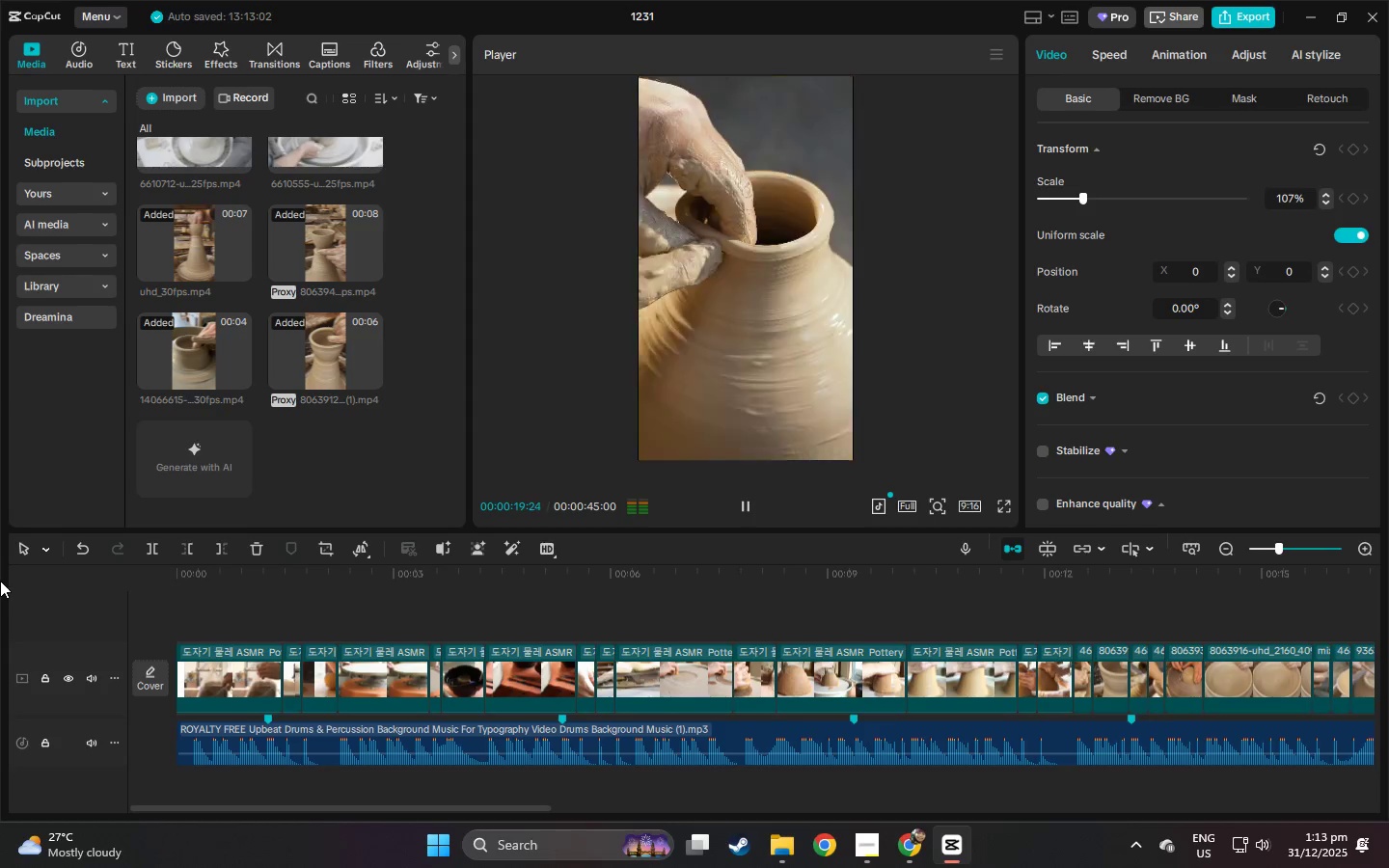 
key(Space)
 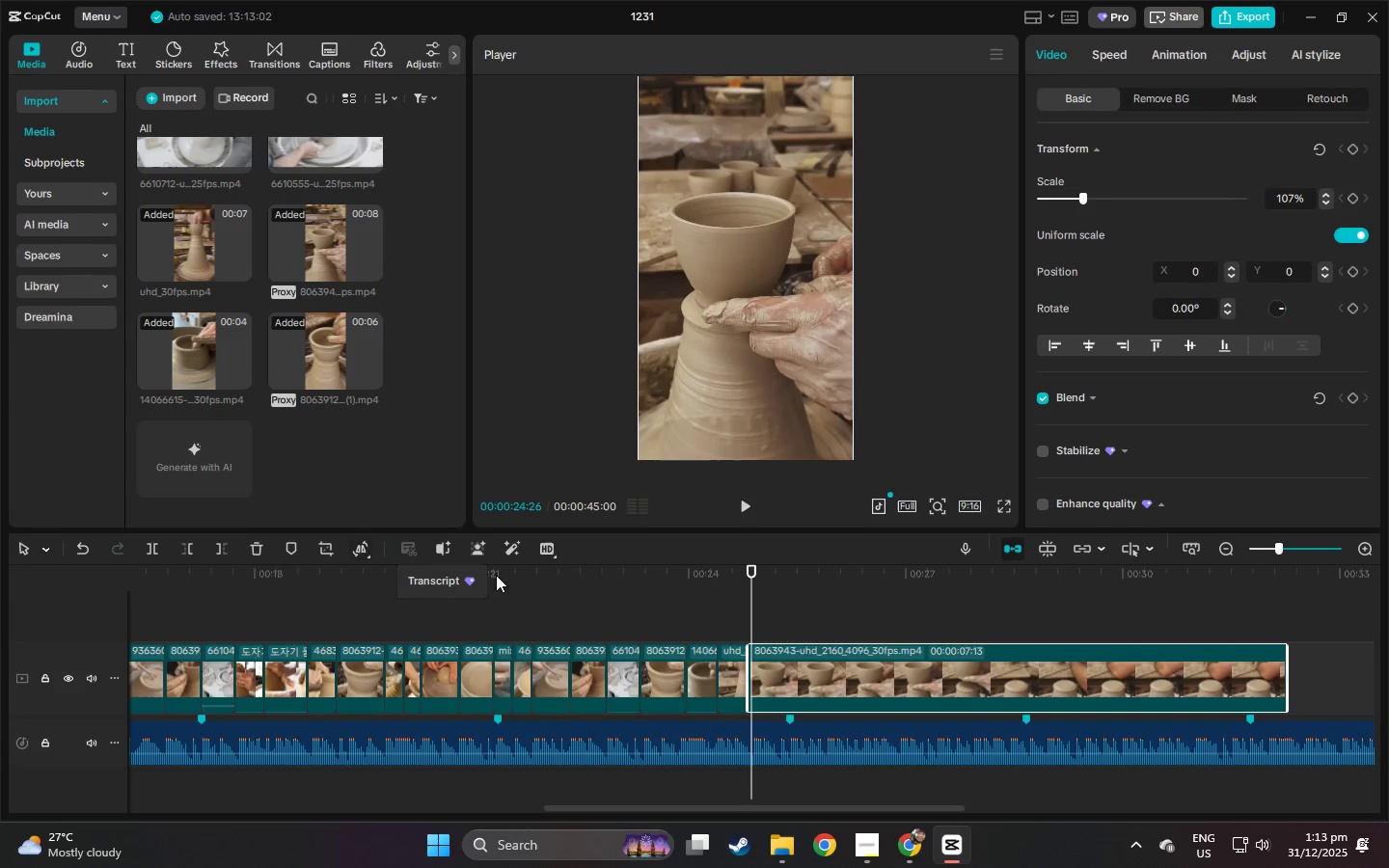 
left_click([597, 581])
 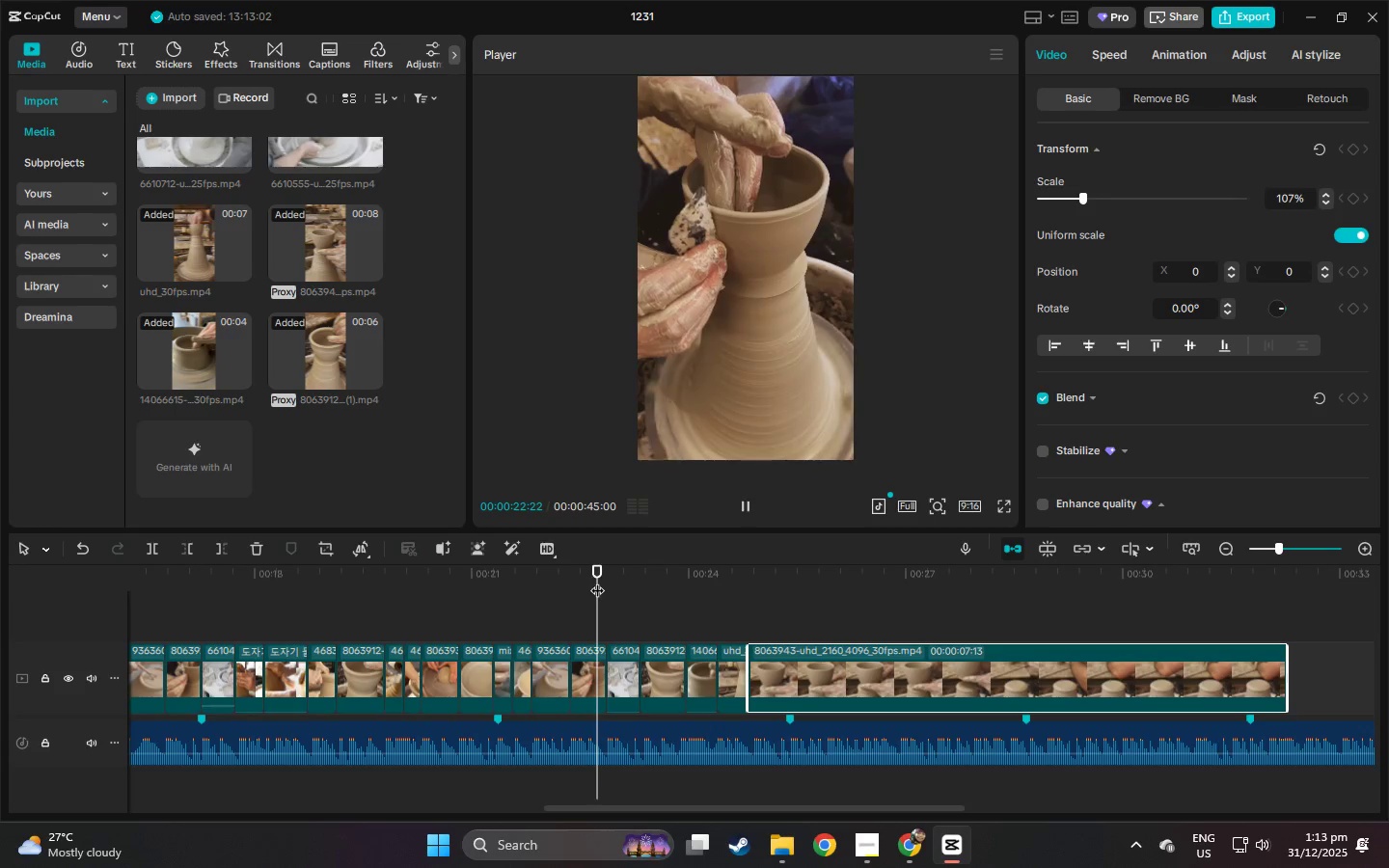 
key(Space)
 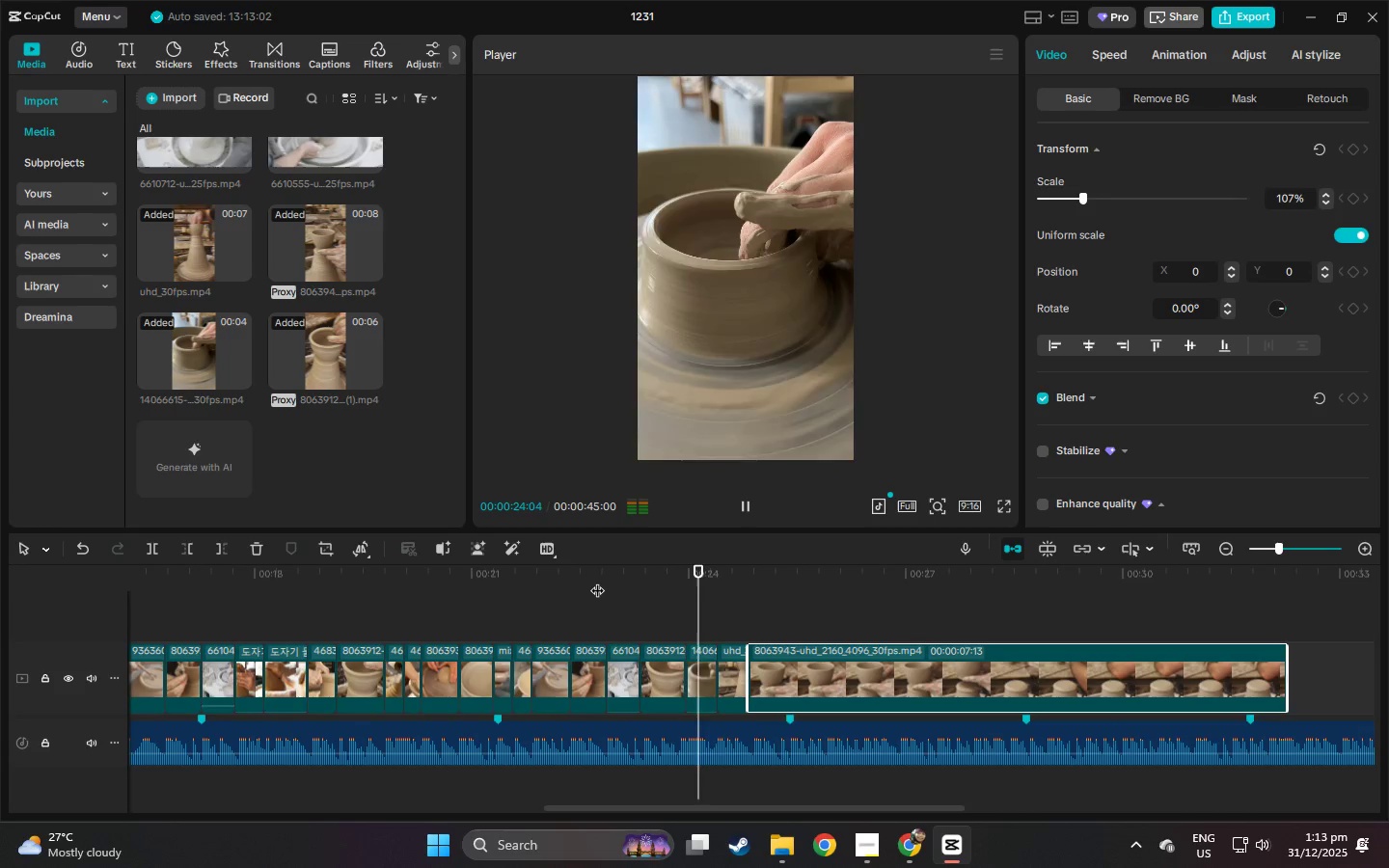 
key(Space)
 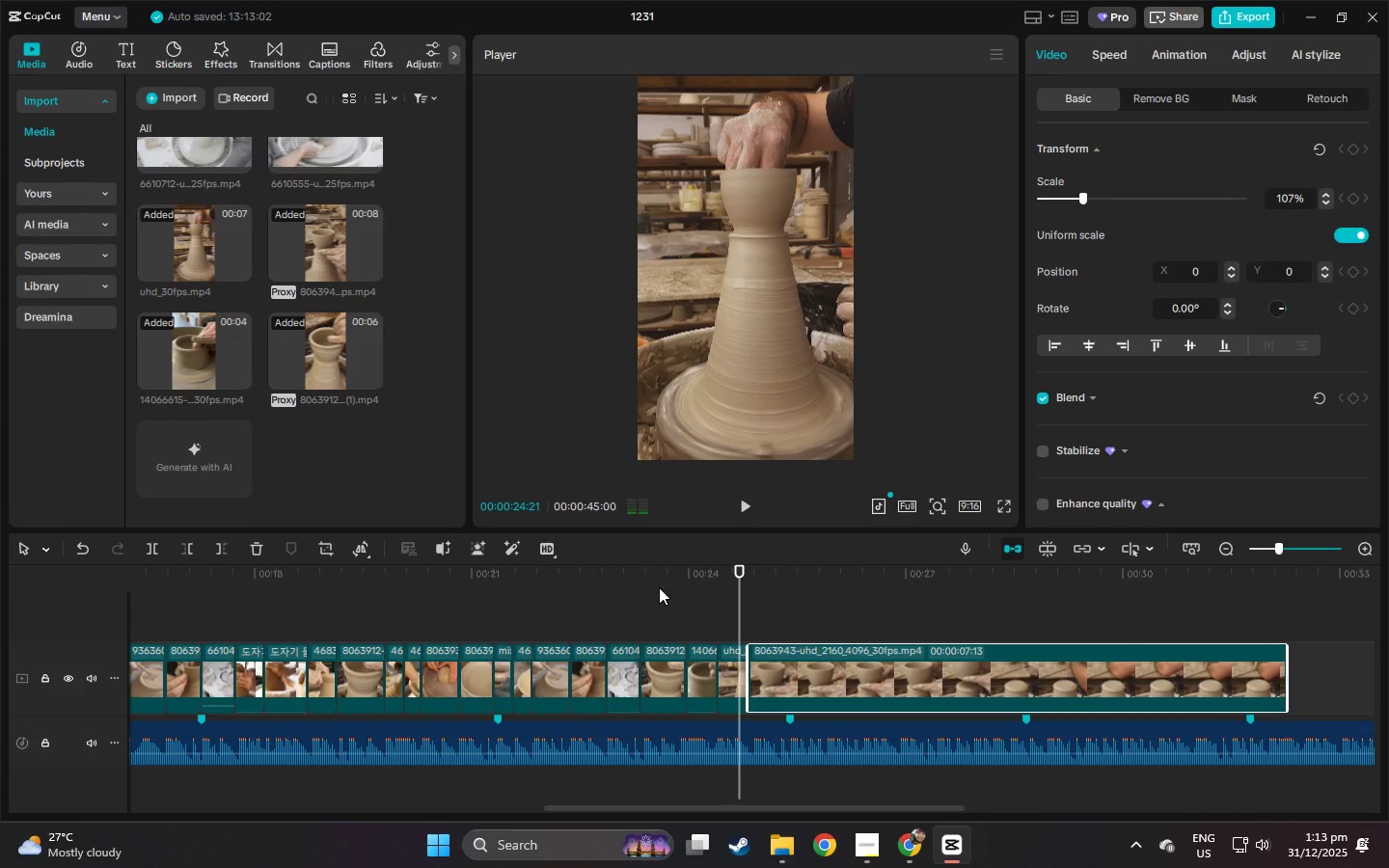 
left_click([629, 576])
 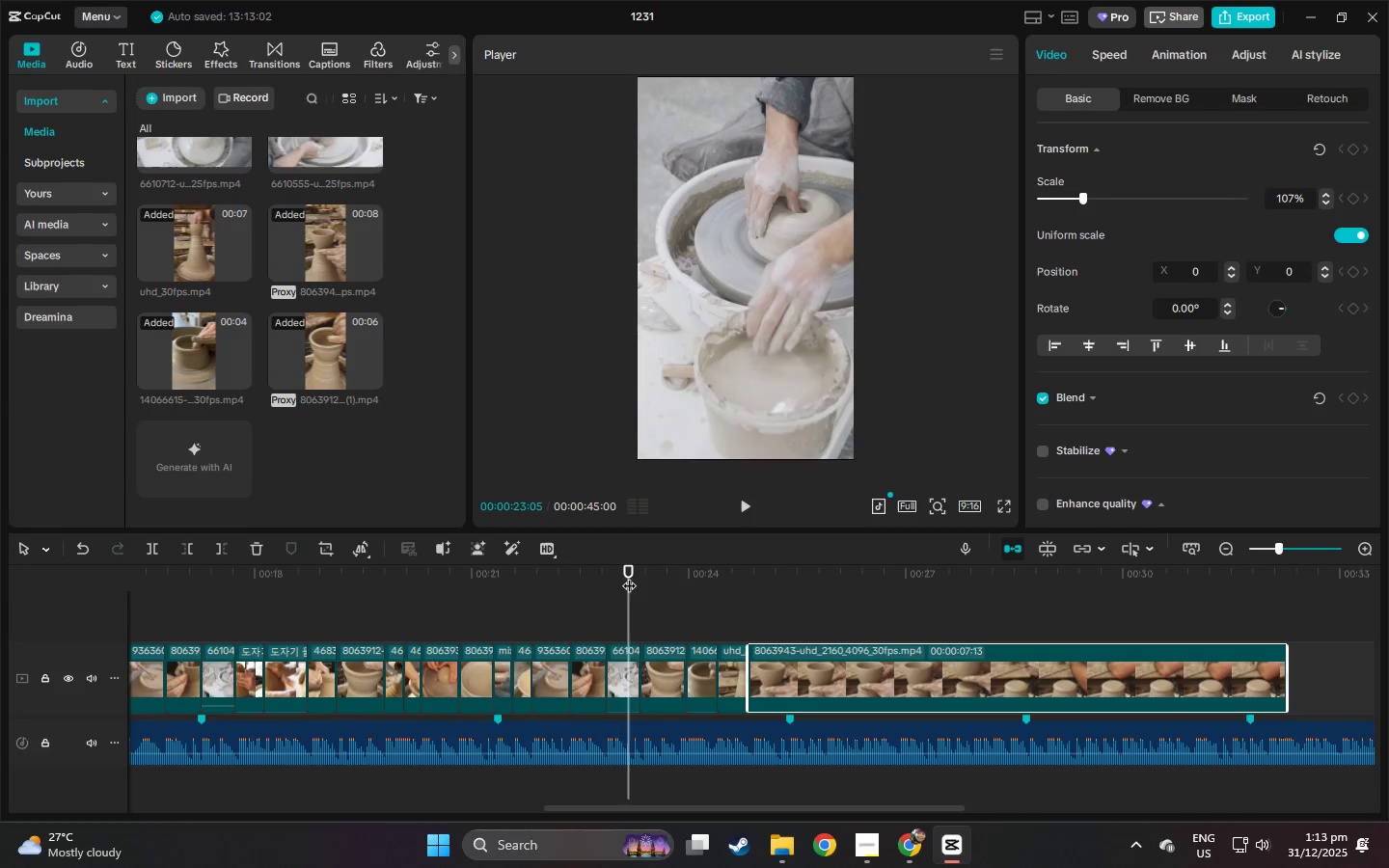 
key(Space)
 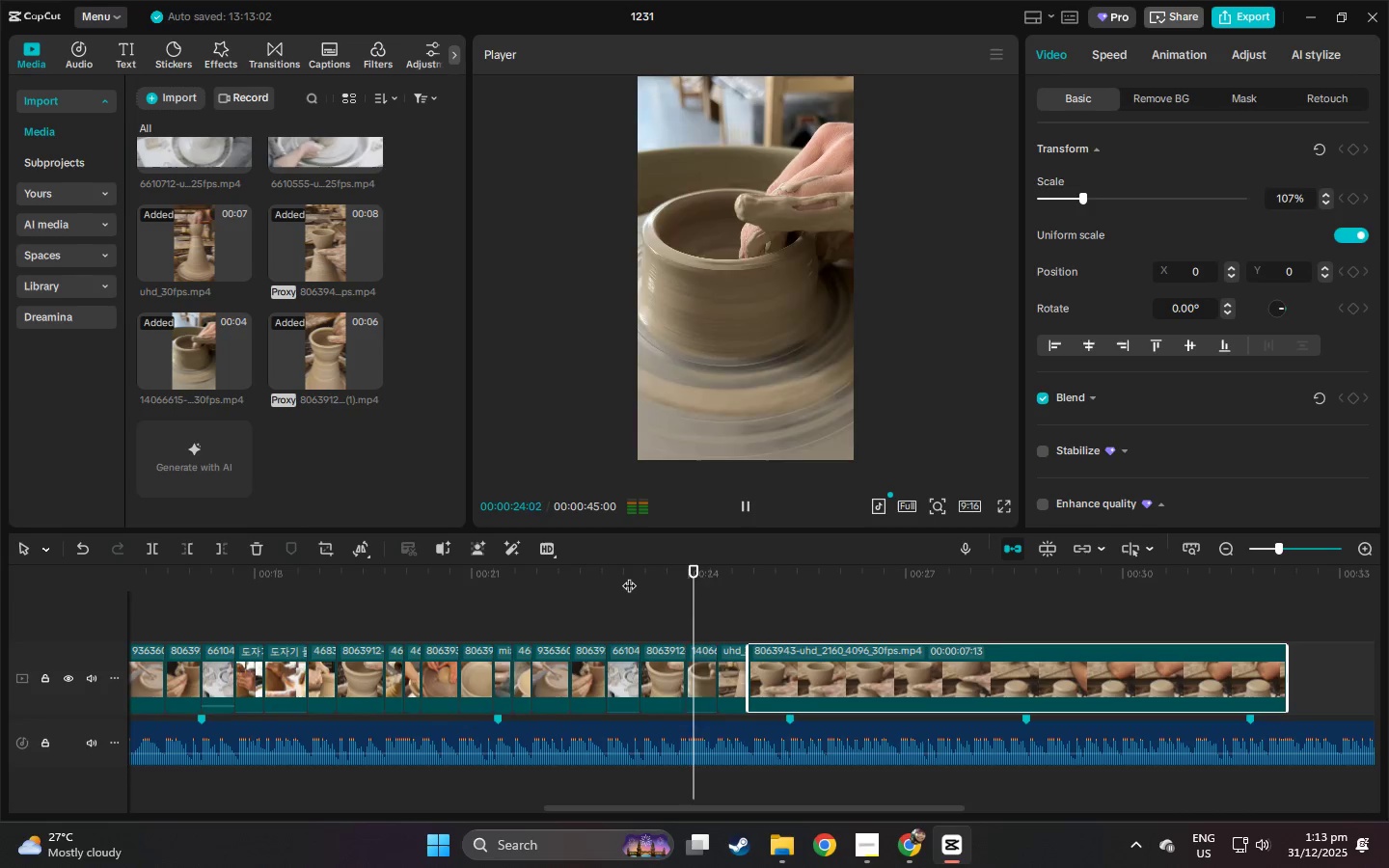 
key(Space)
 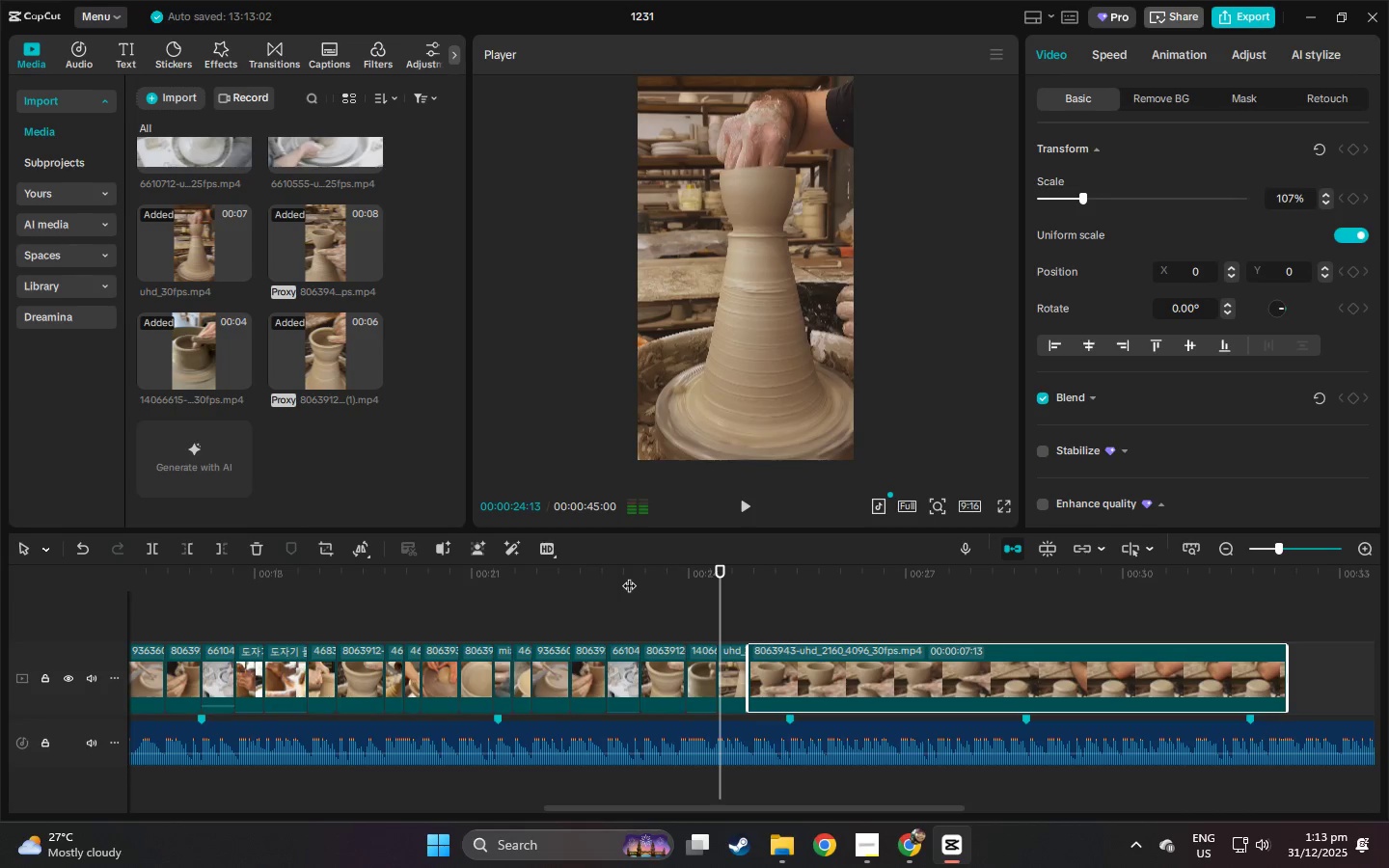 
left_click([629, 576])
 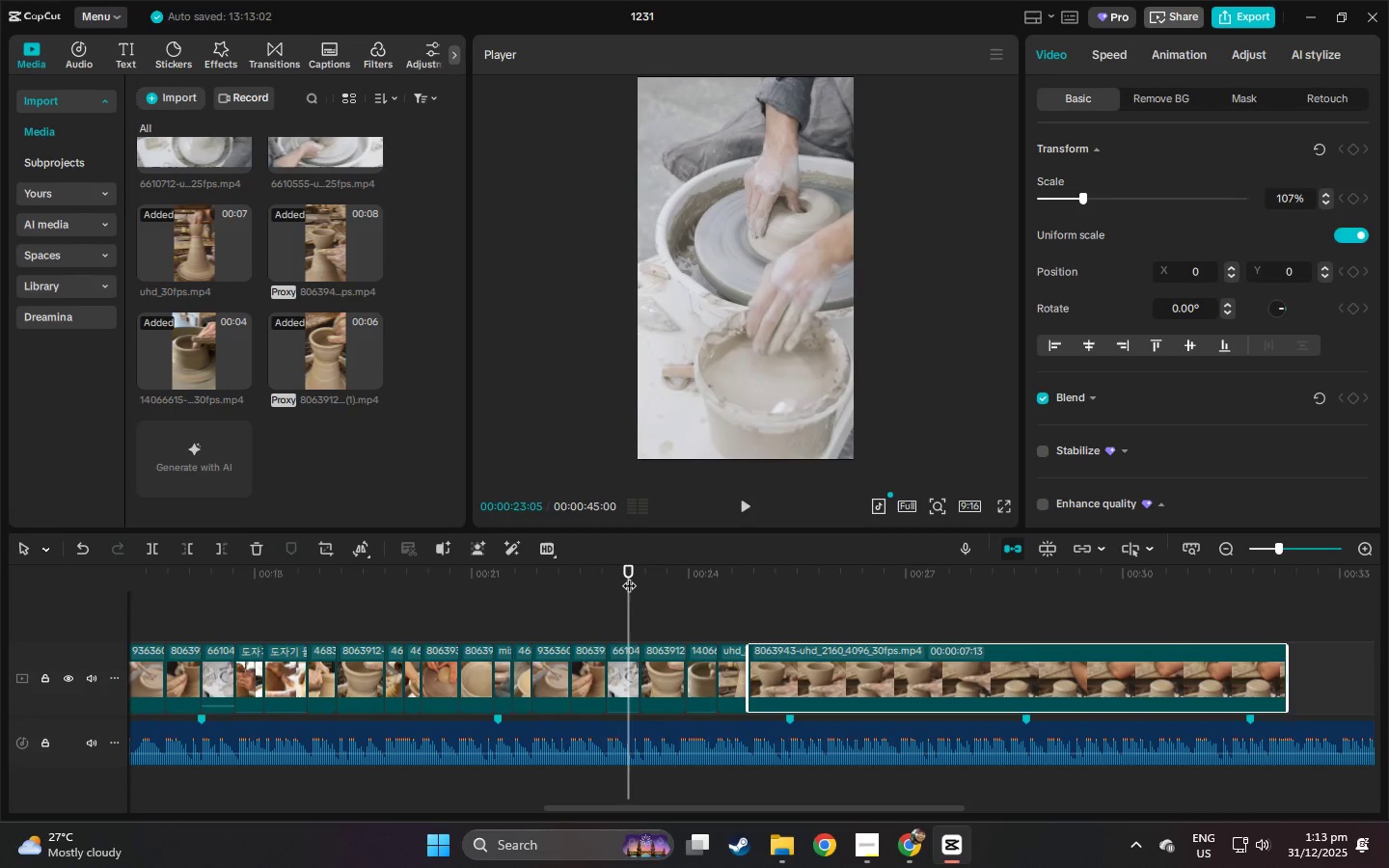 
key(Space)
 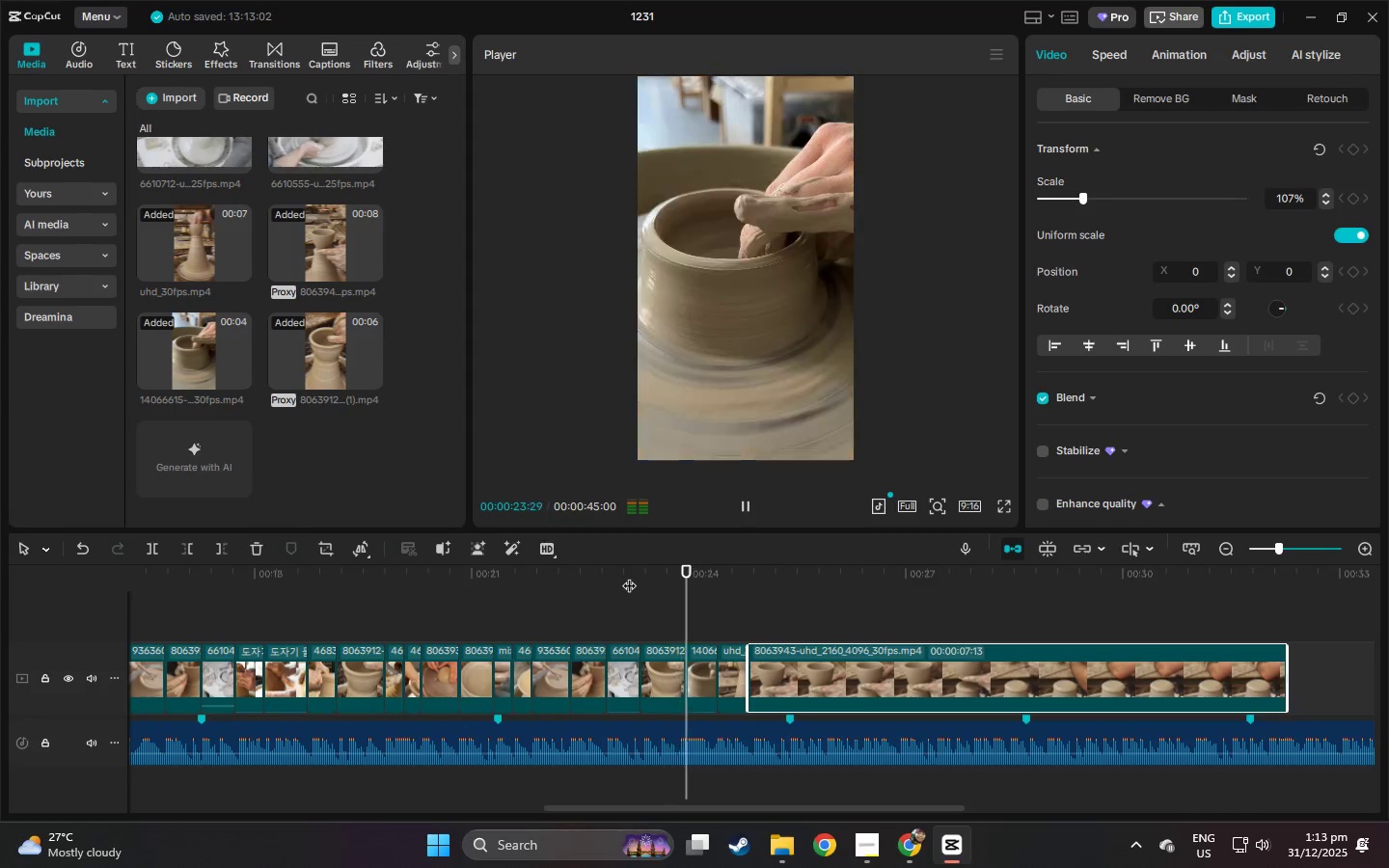 
key(Space)
 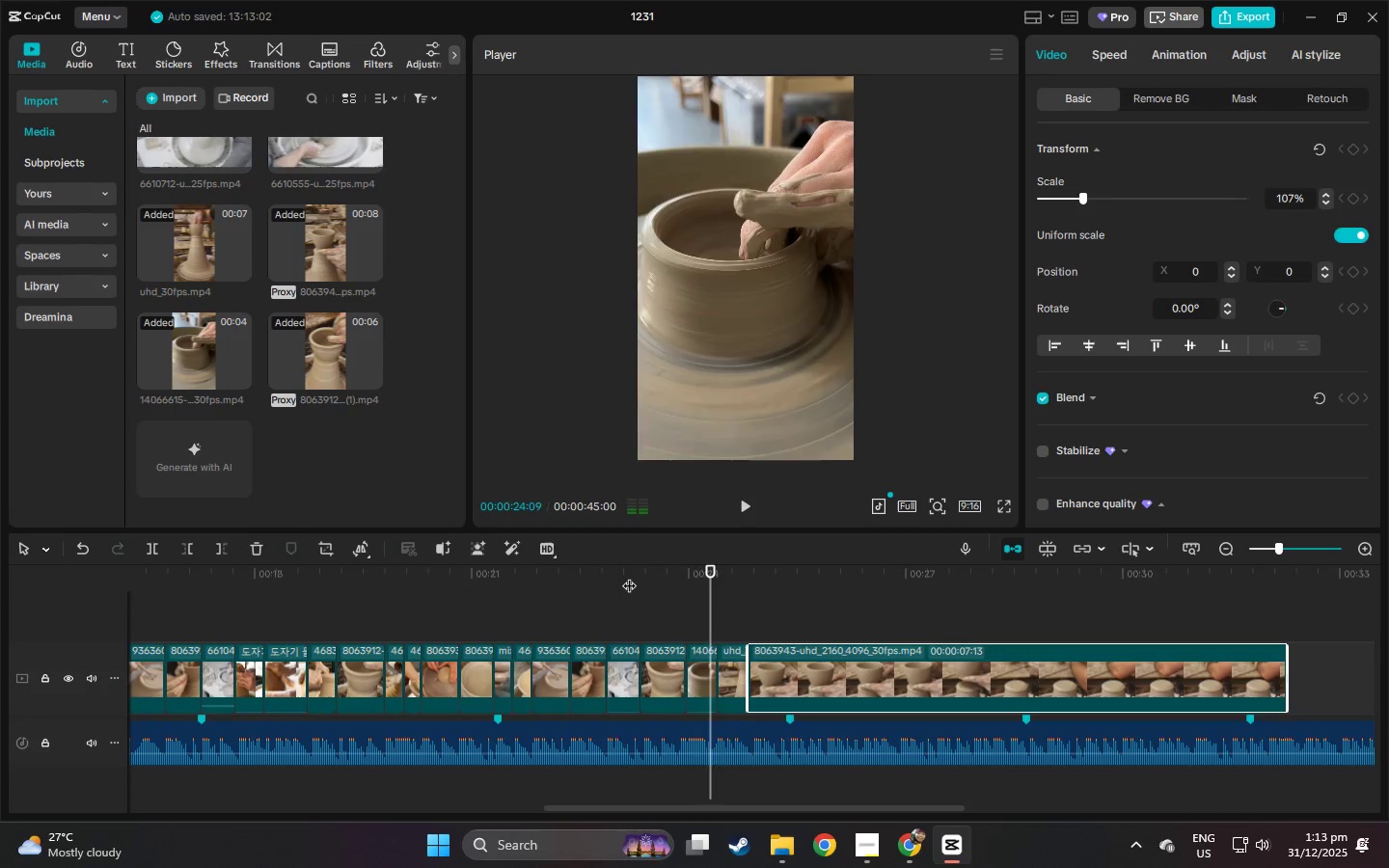 
left_click([629, 576])
 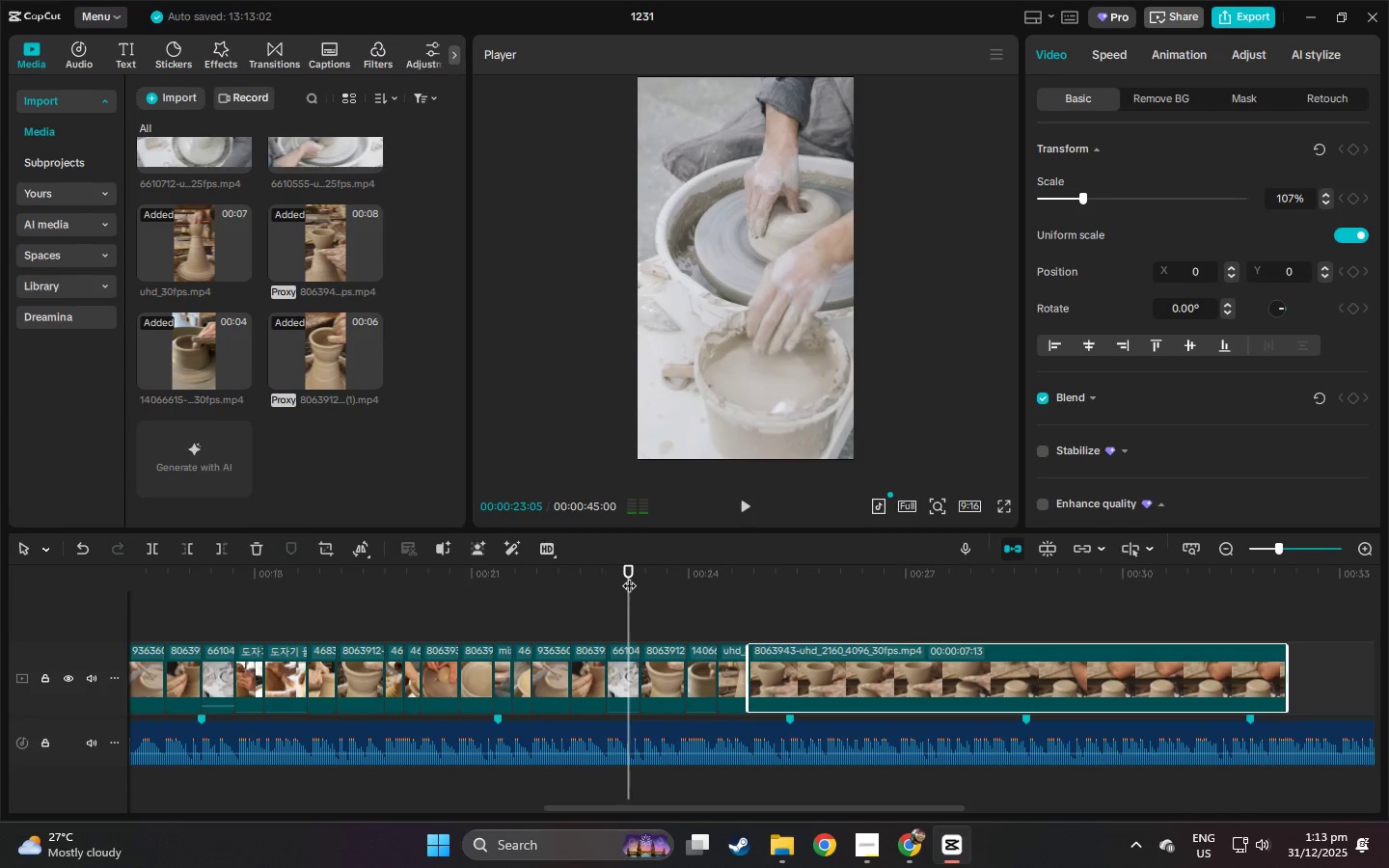 
key(Space)
 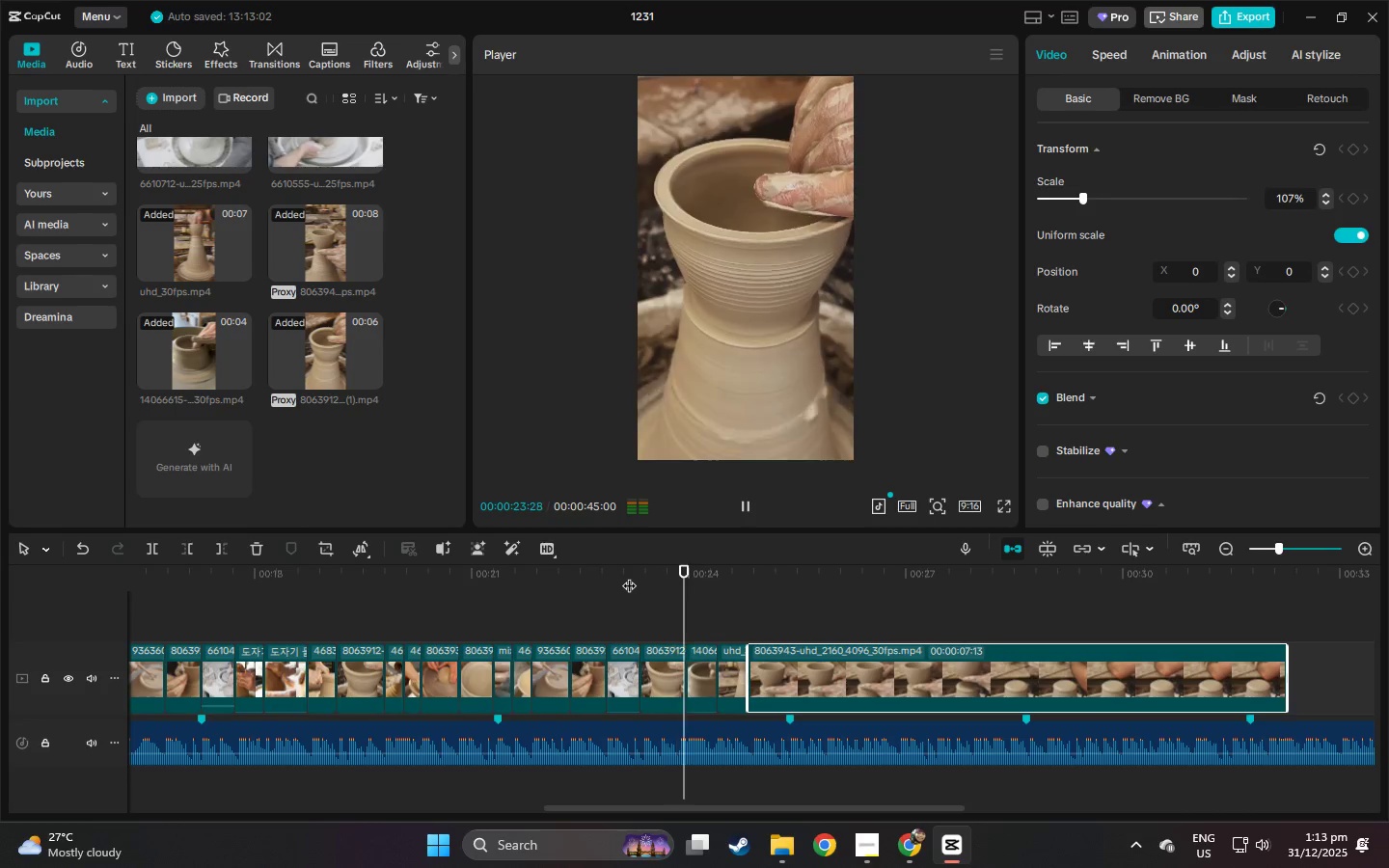 
key(Space)
 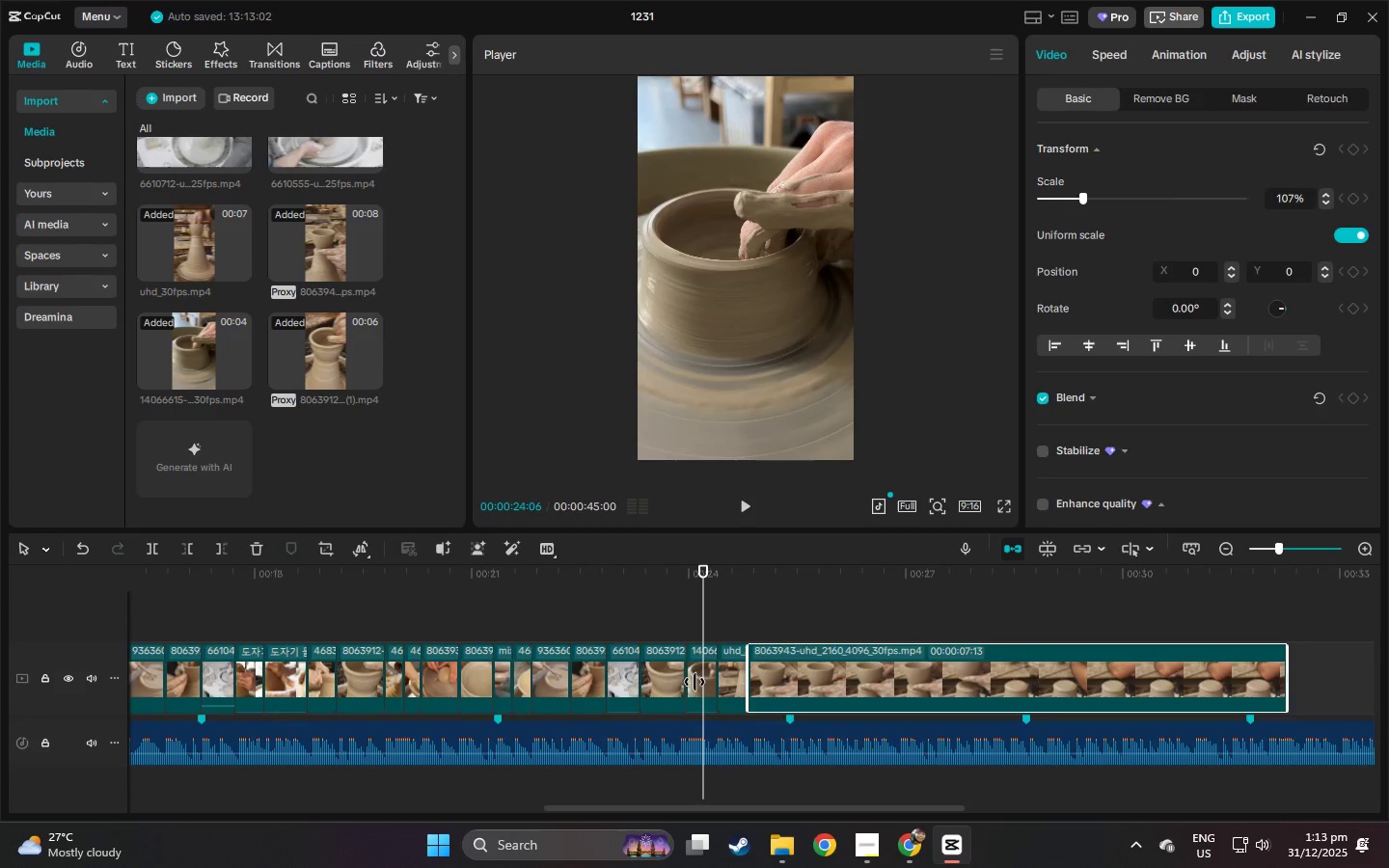 
left_click([684, 672])
 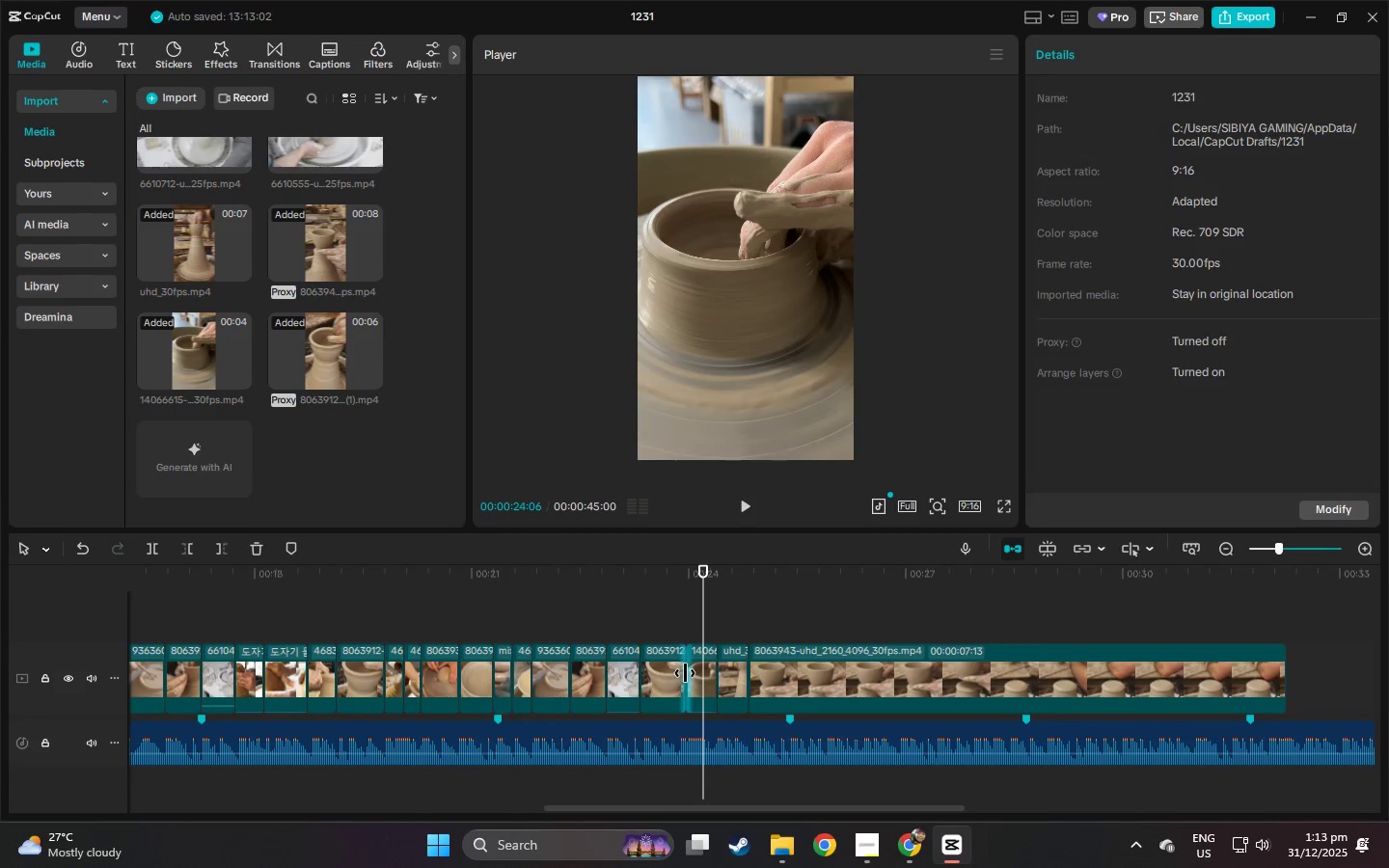 
left_click([667, 674])
 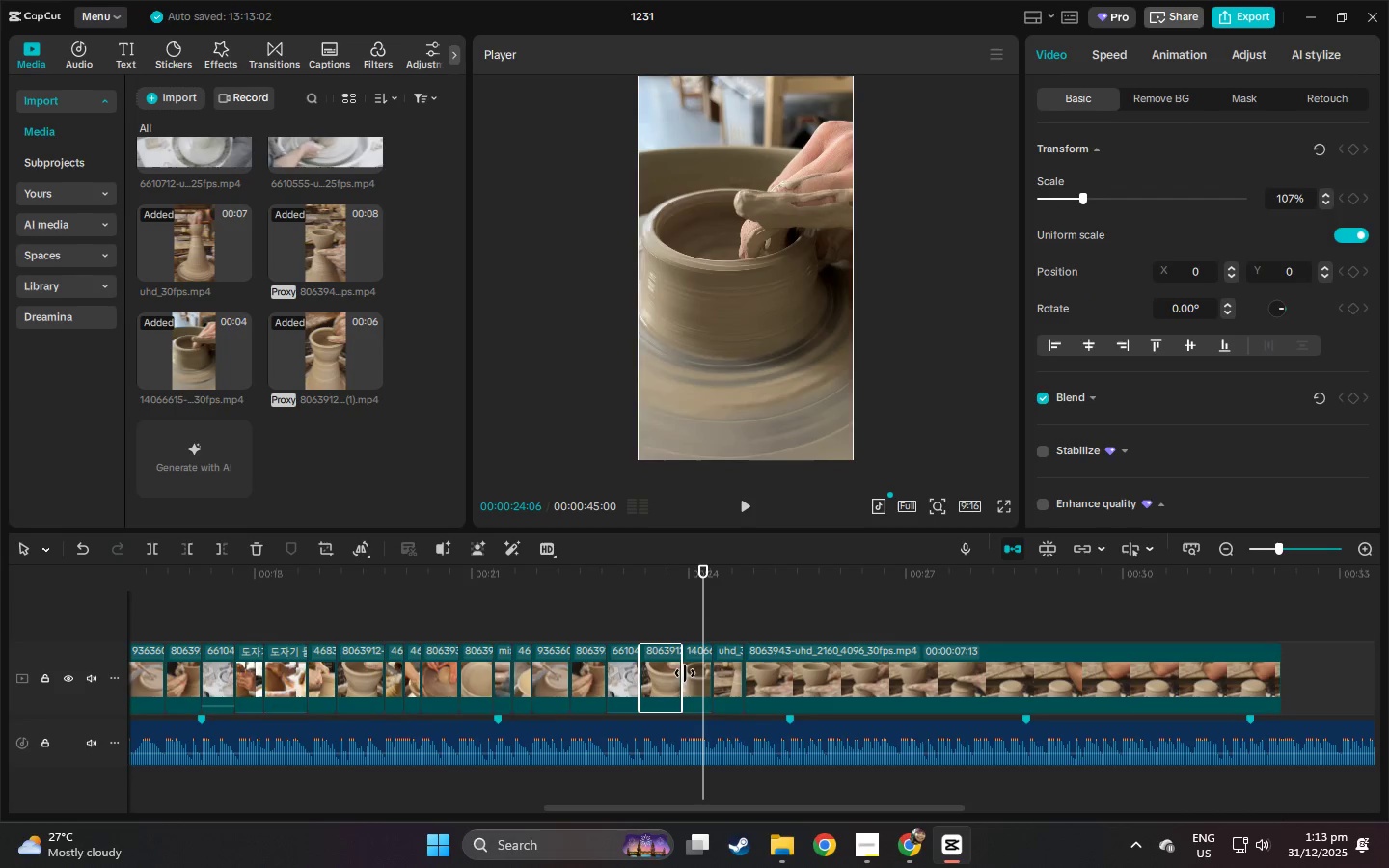 
key(Space)
 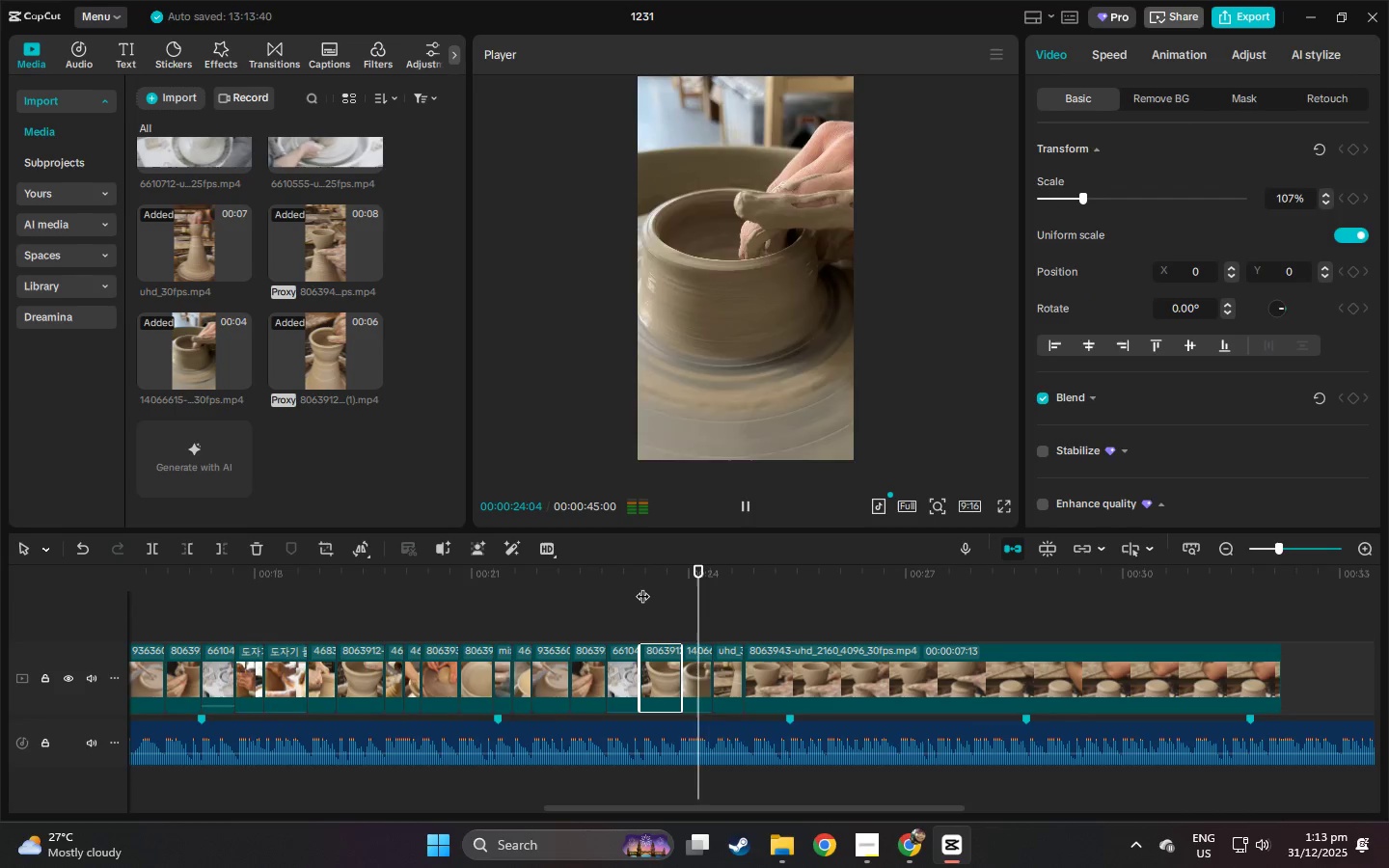 
key(Space)
 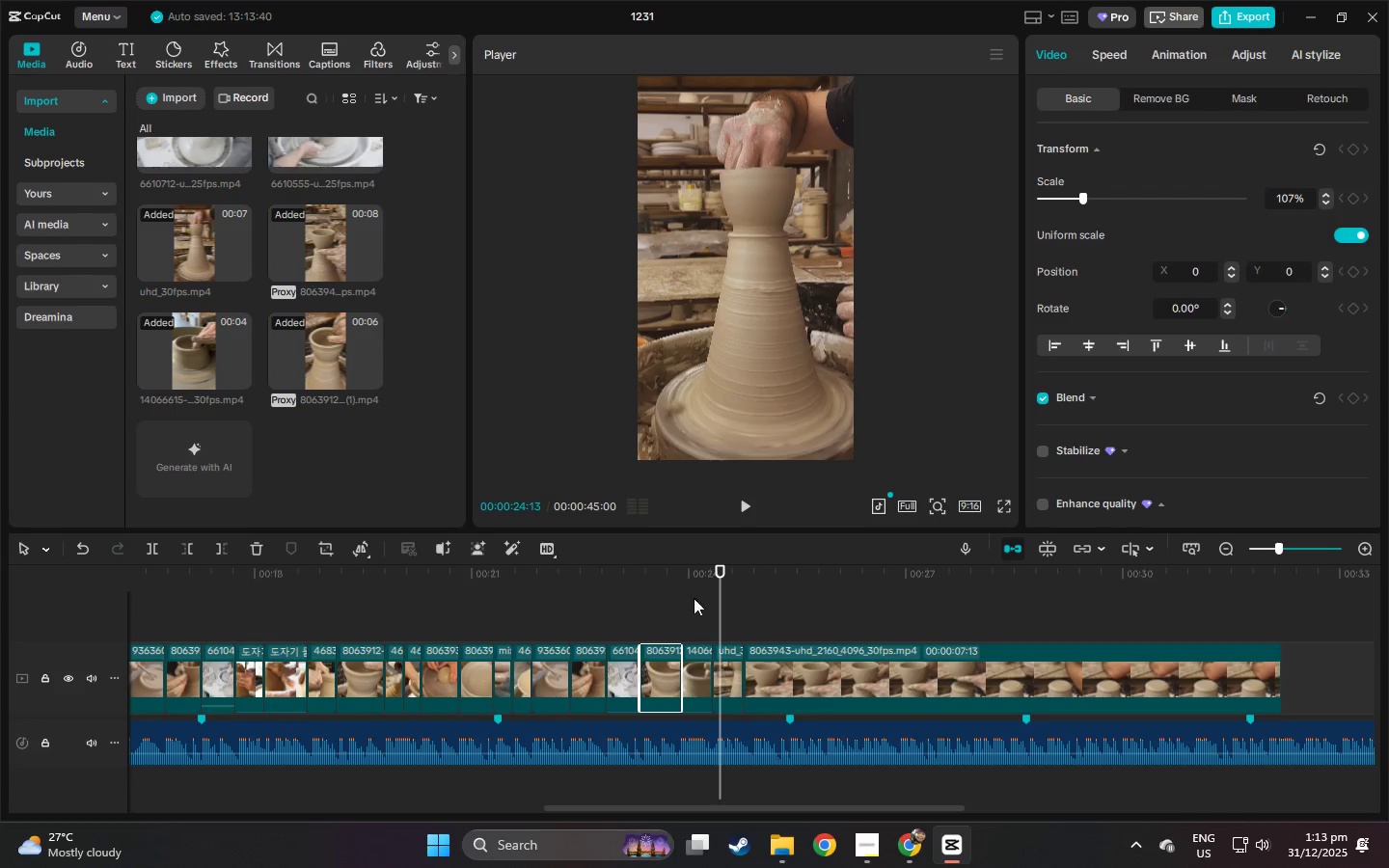 
left_click([713, 653])
 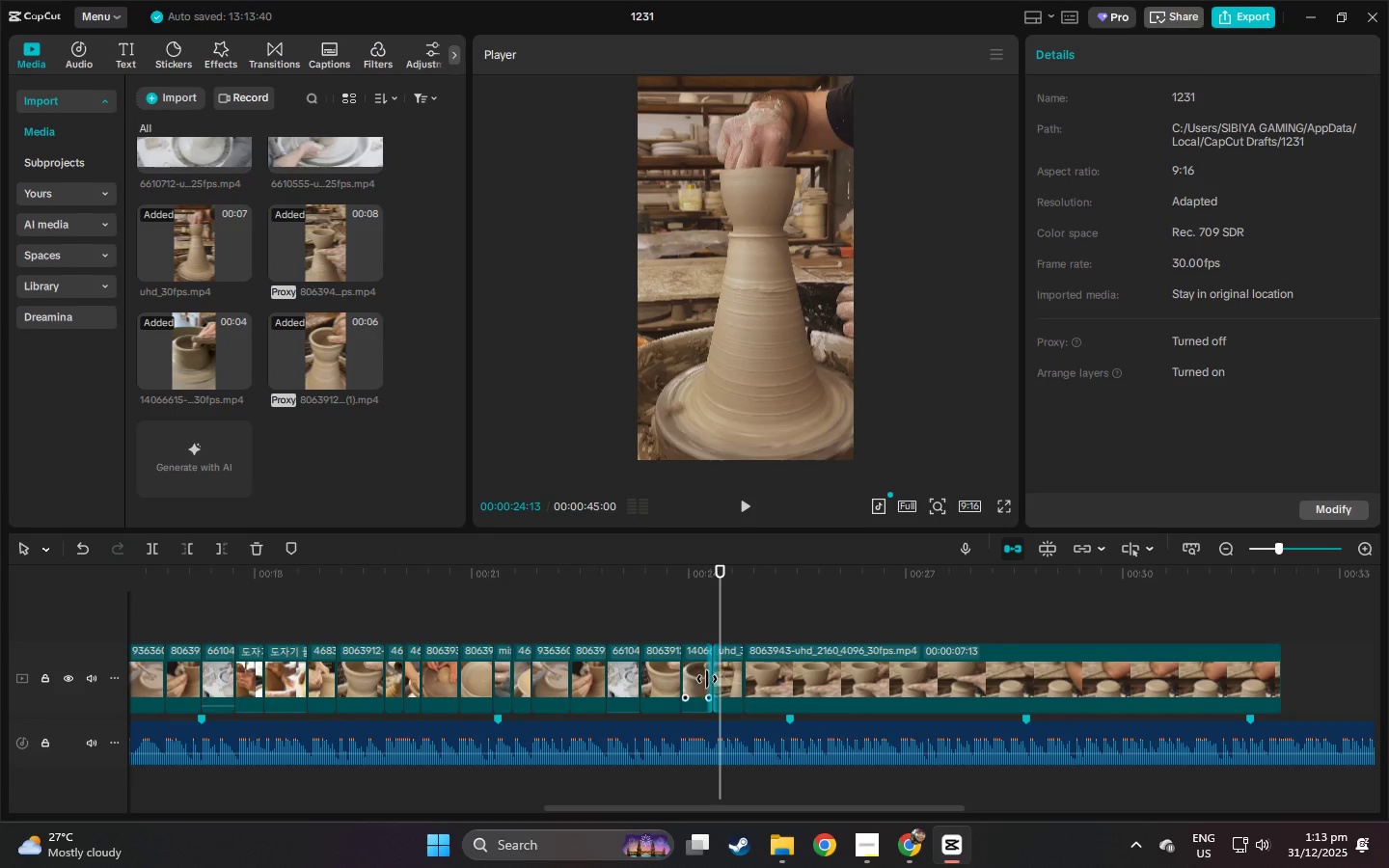 
left_click([703, 678])
 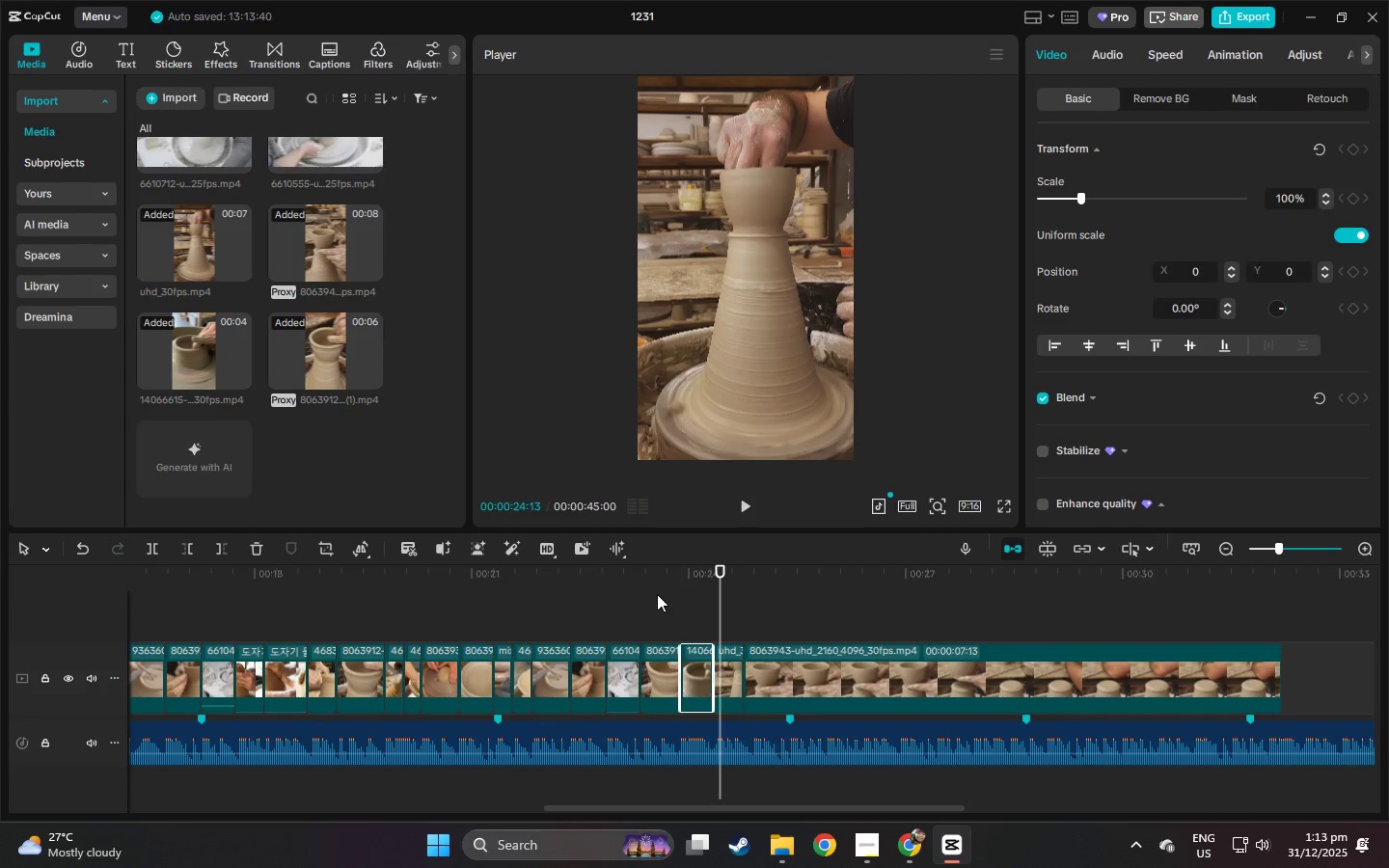 
left_click([644, 585])
 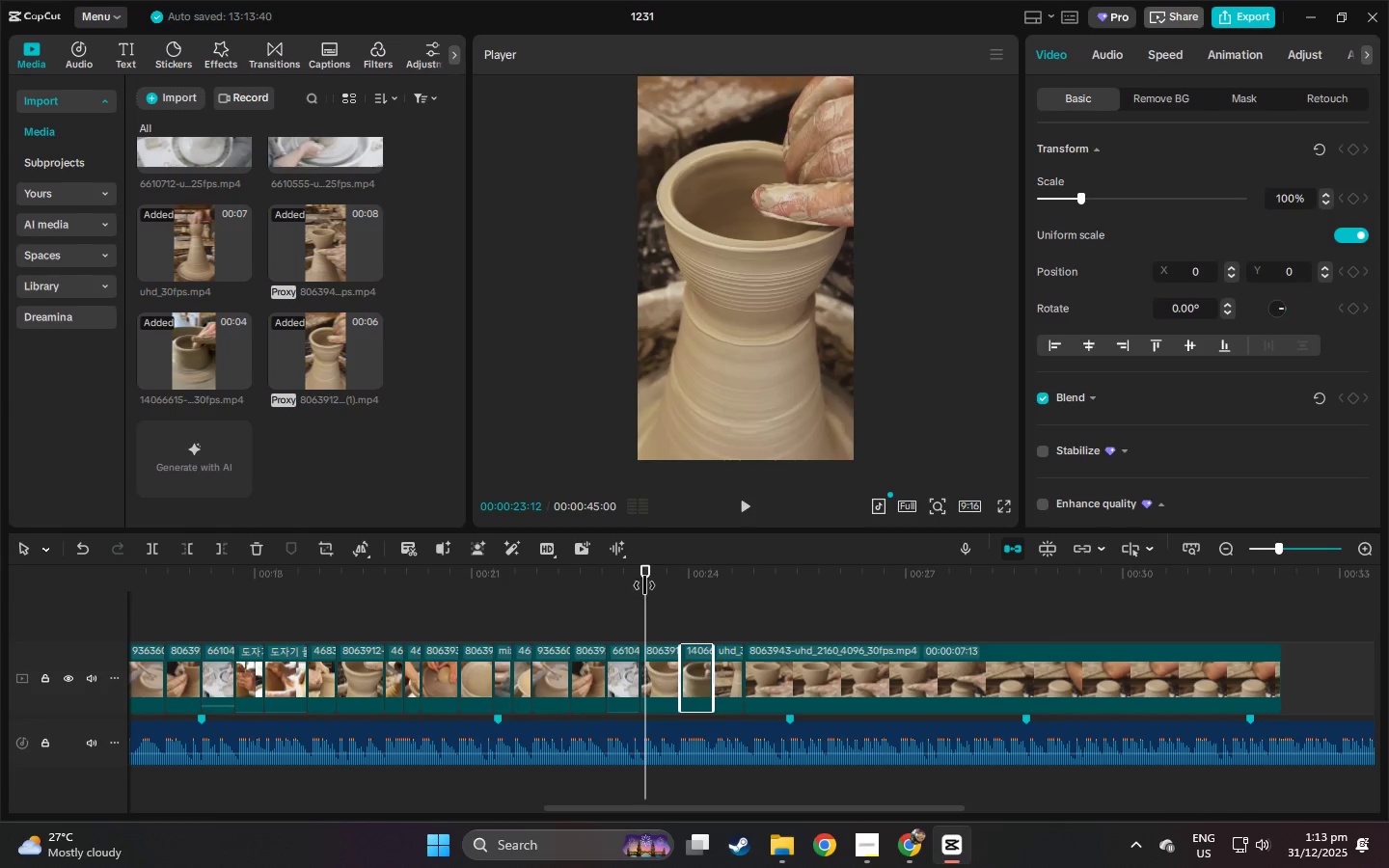 
key(Space)
 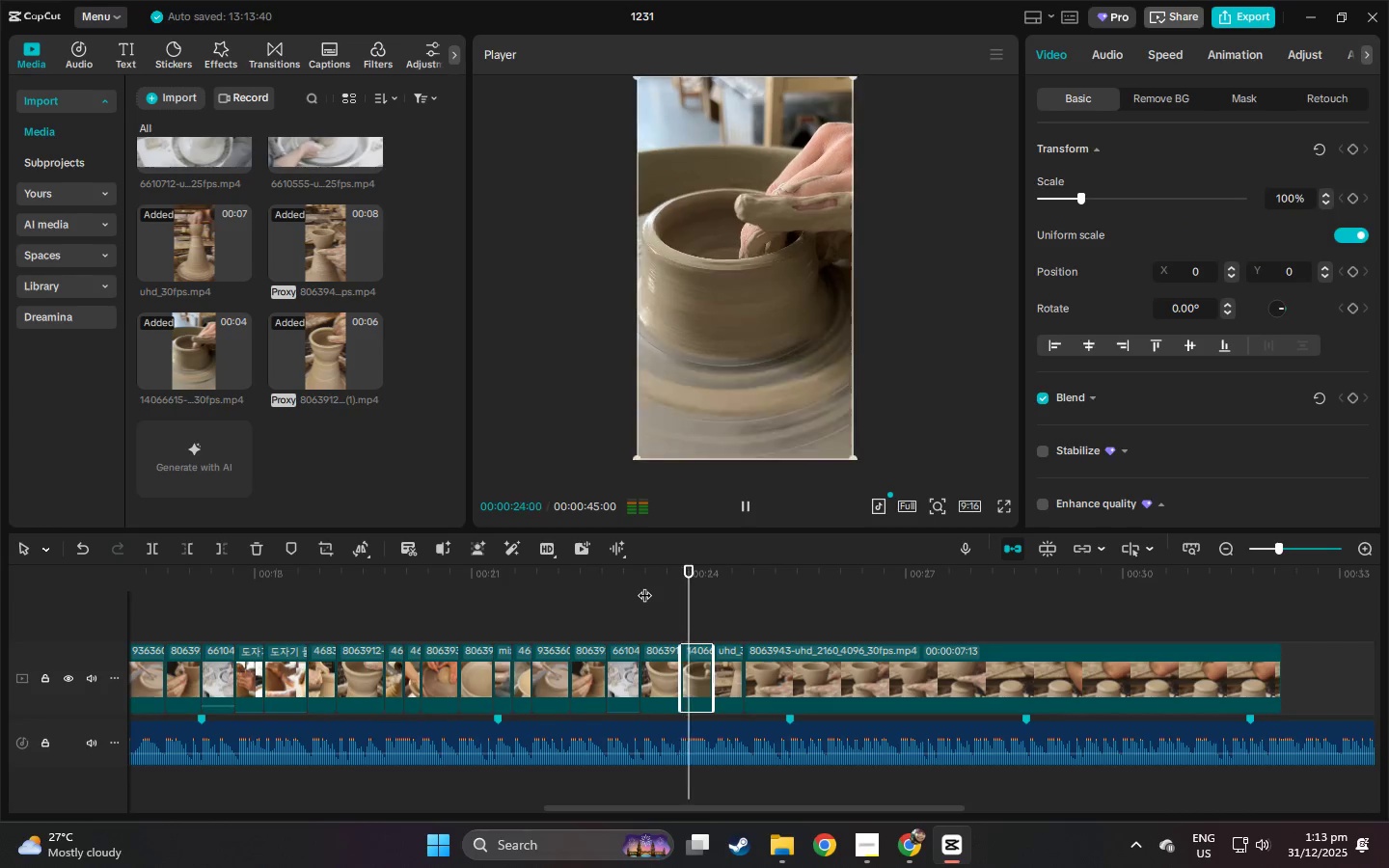 
key(Space)
 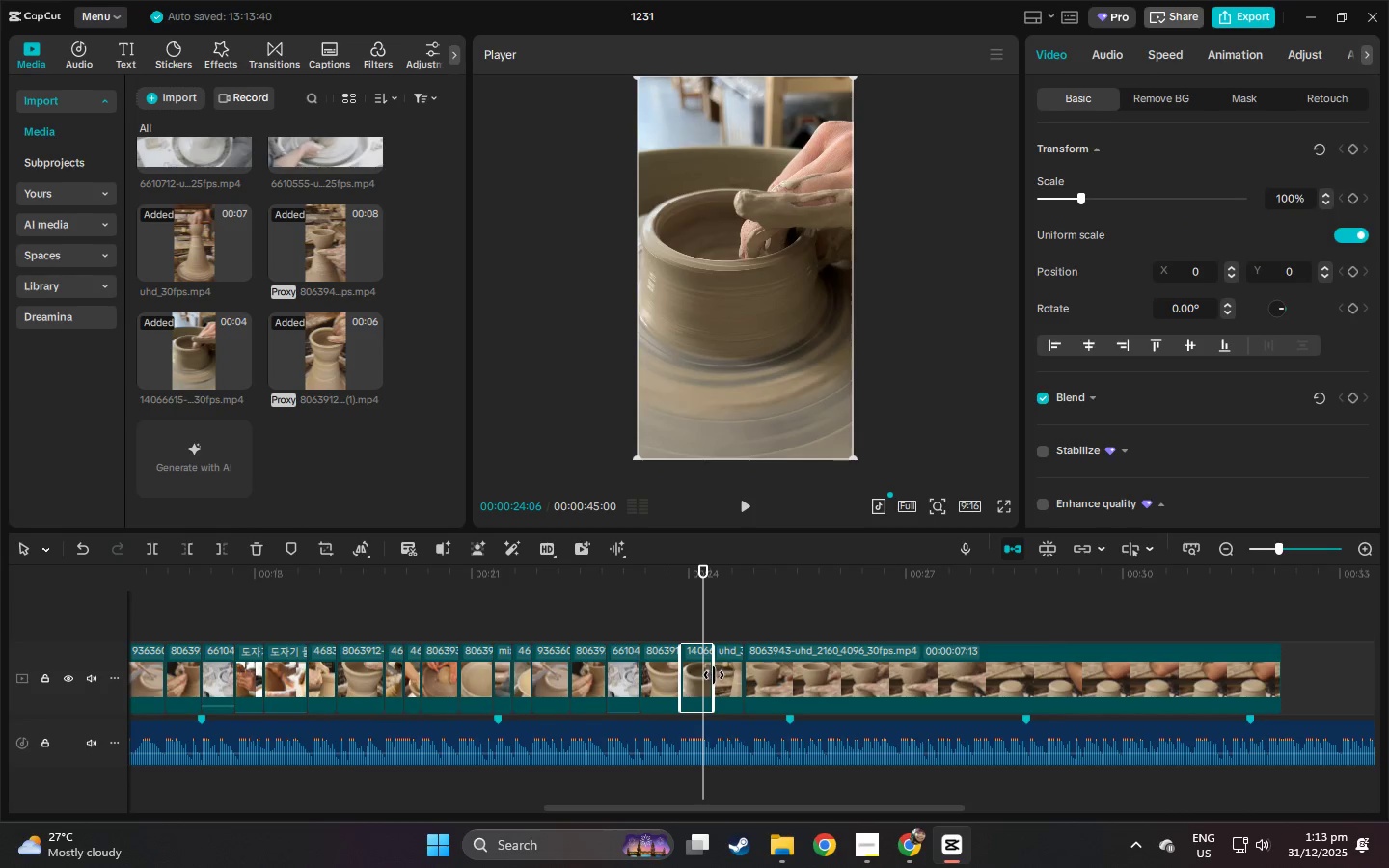 
left_click([710, 675])
 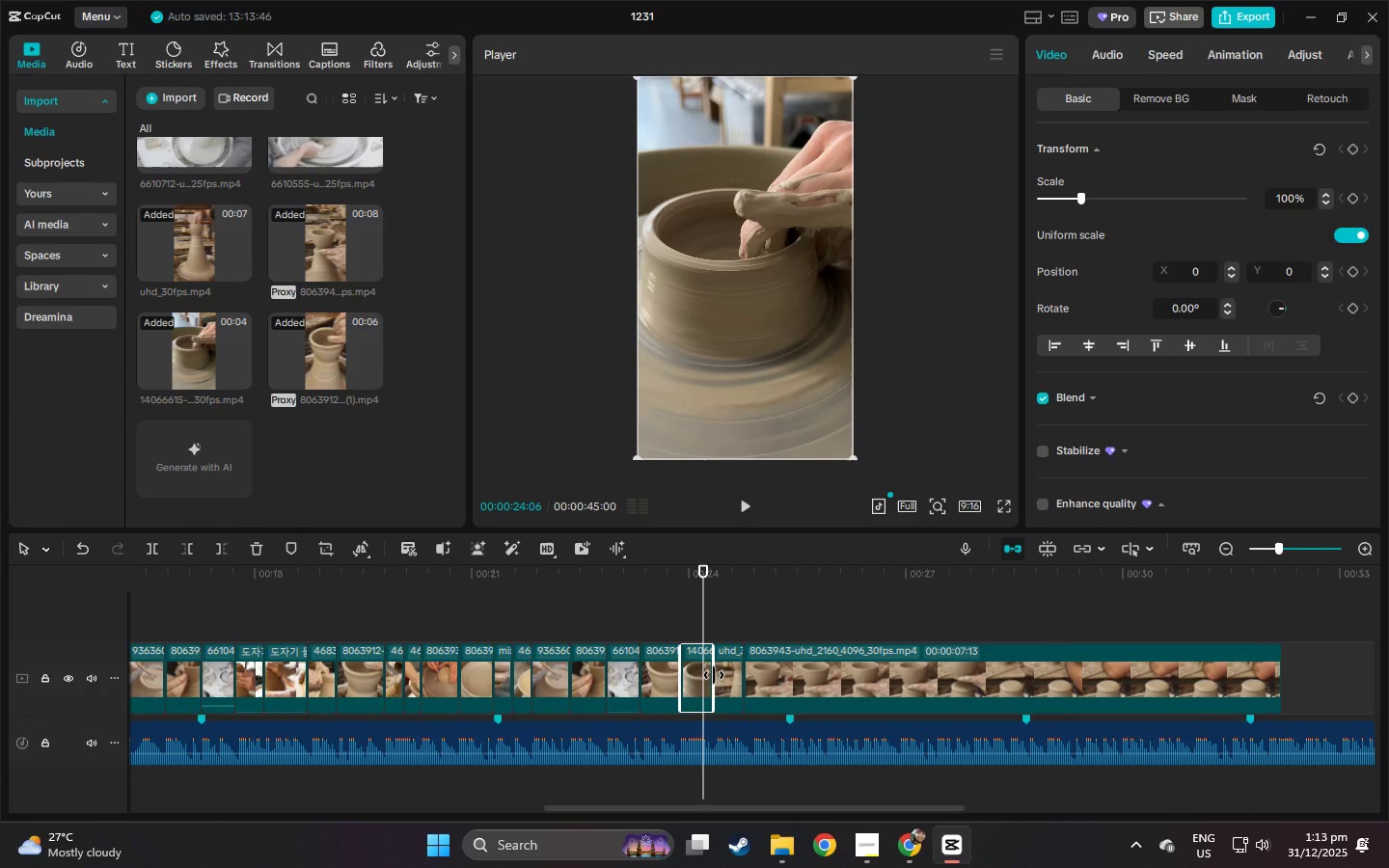 
left_click_drag(start_coordinate=[714, 675], to_coordinate=[700, 678])
 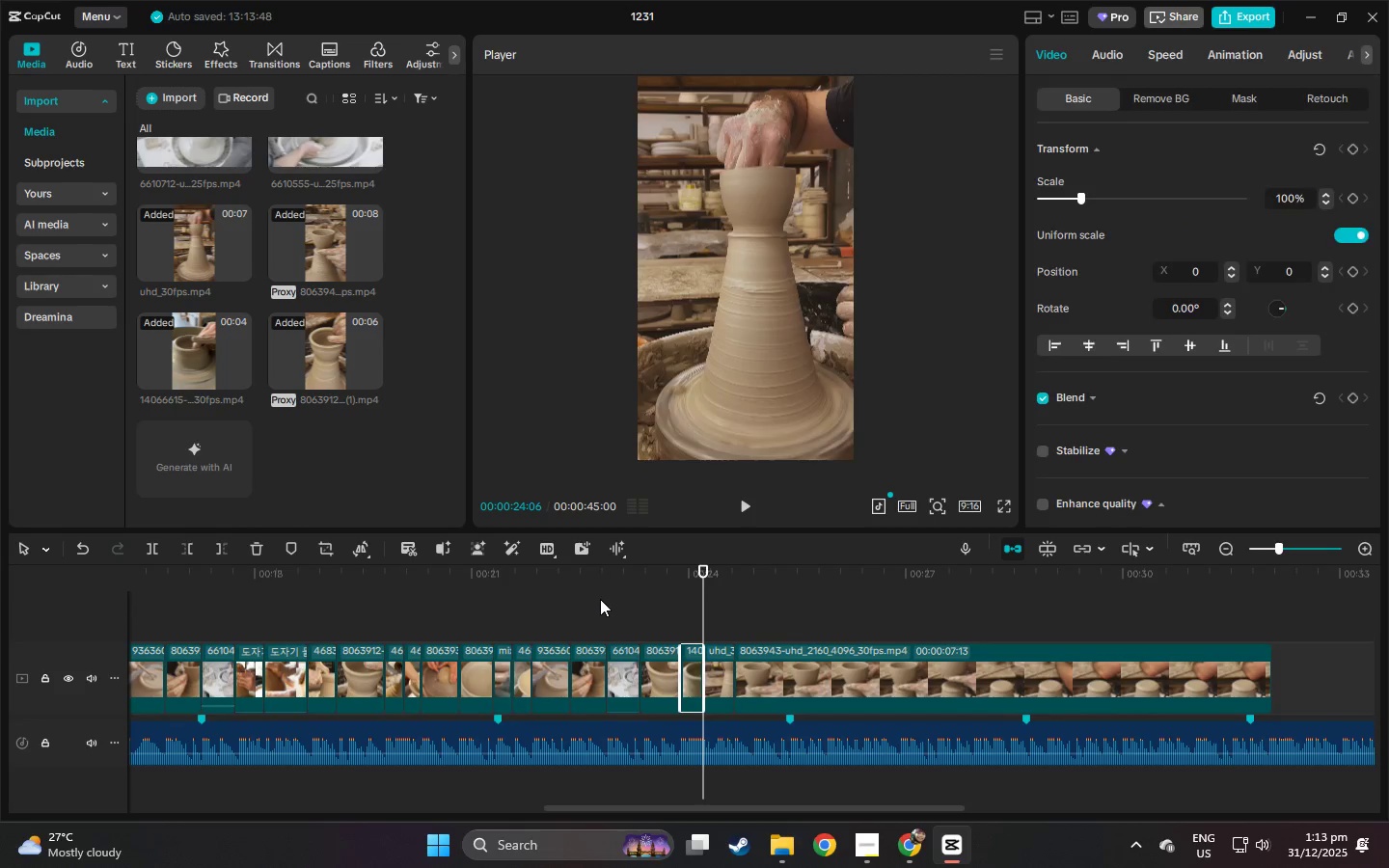 
left_click([600, 599])
 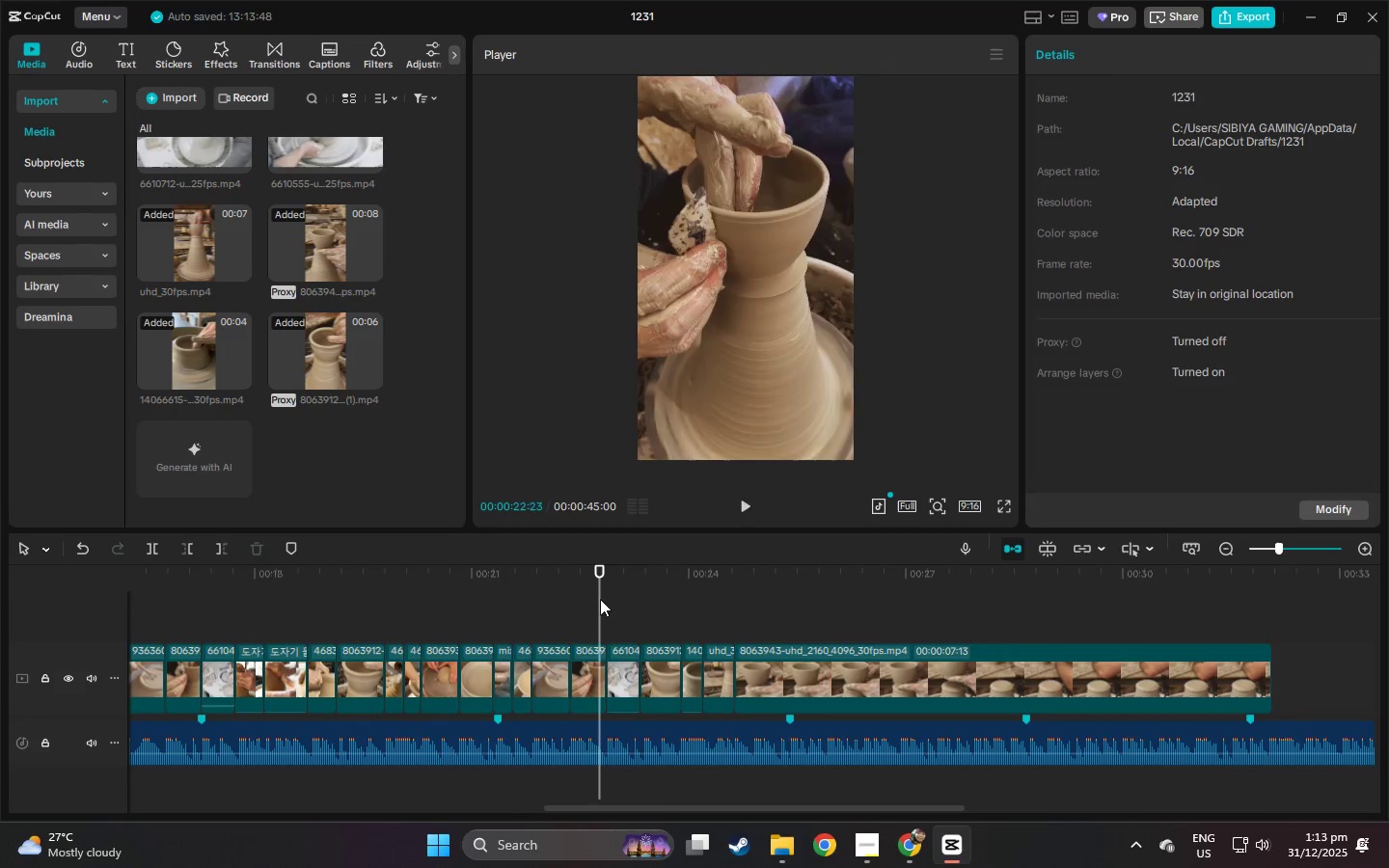 
key(Space)
 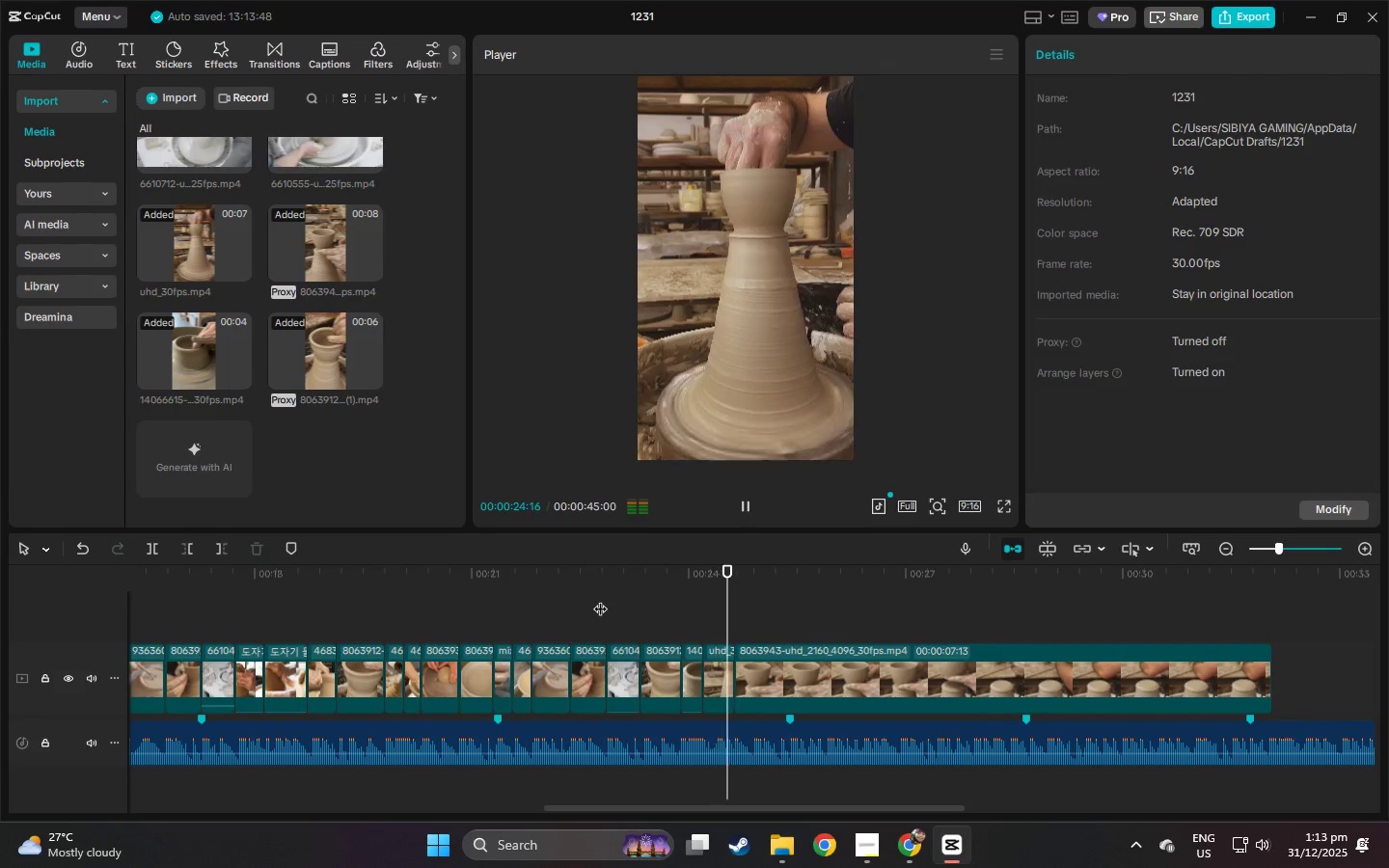 
key(Space)
 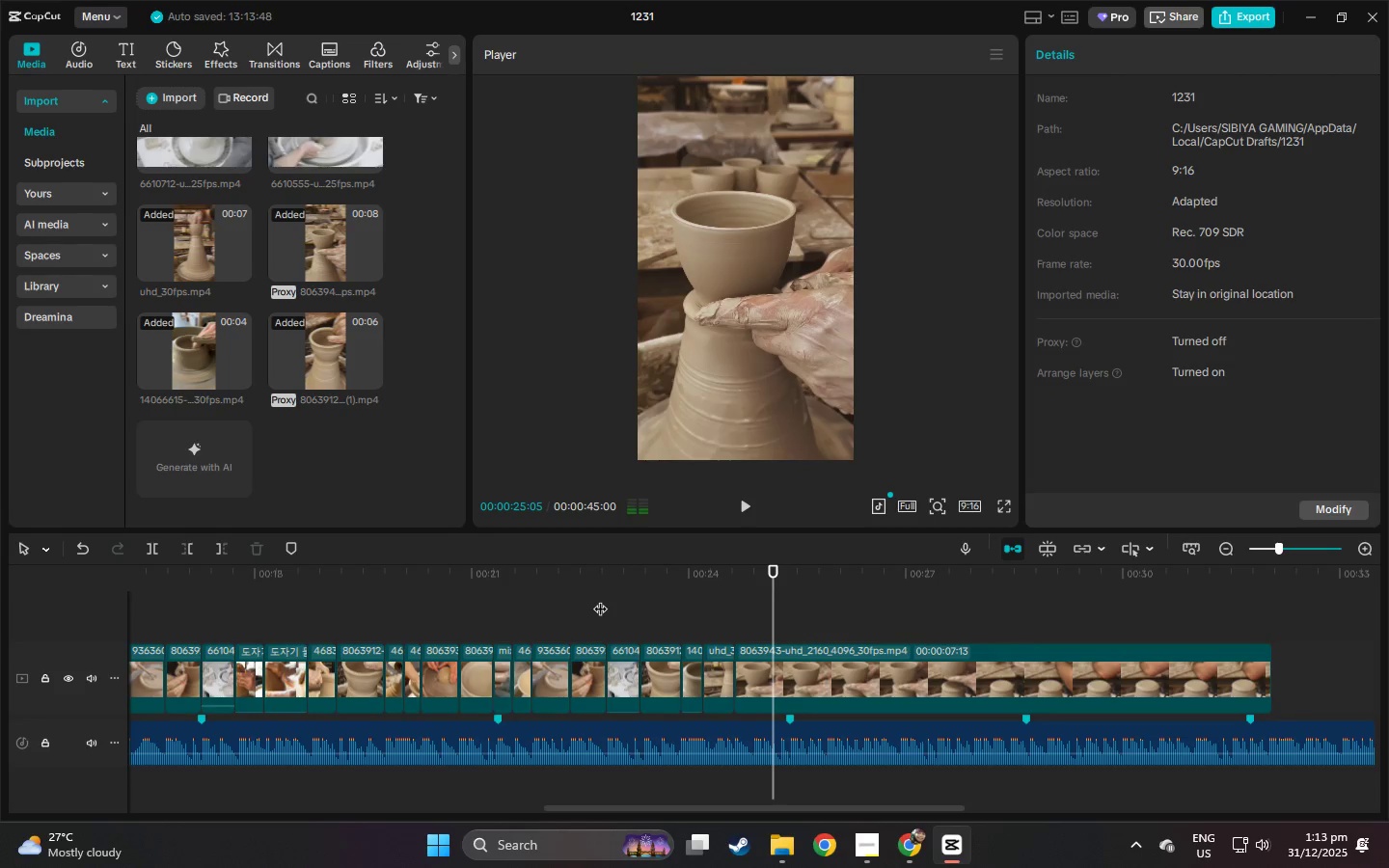 
left_click([600, 599])
 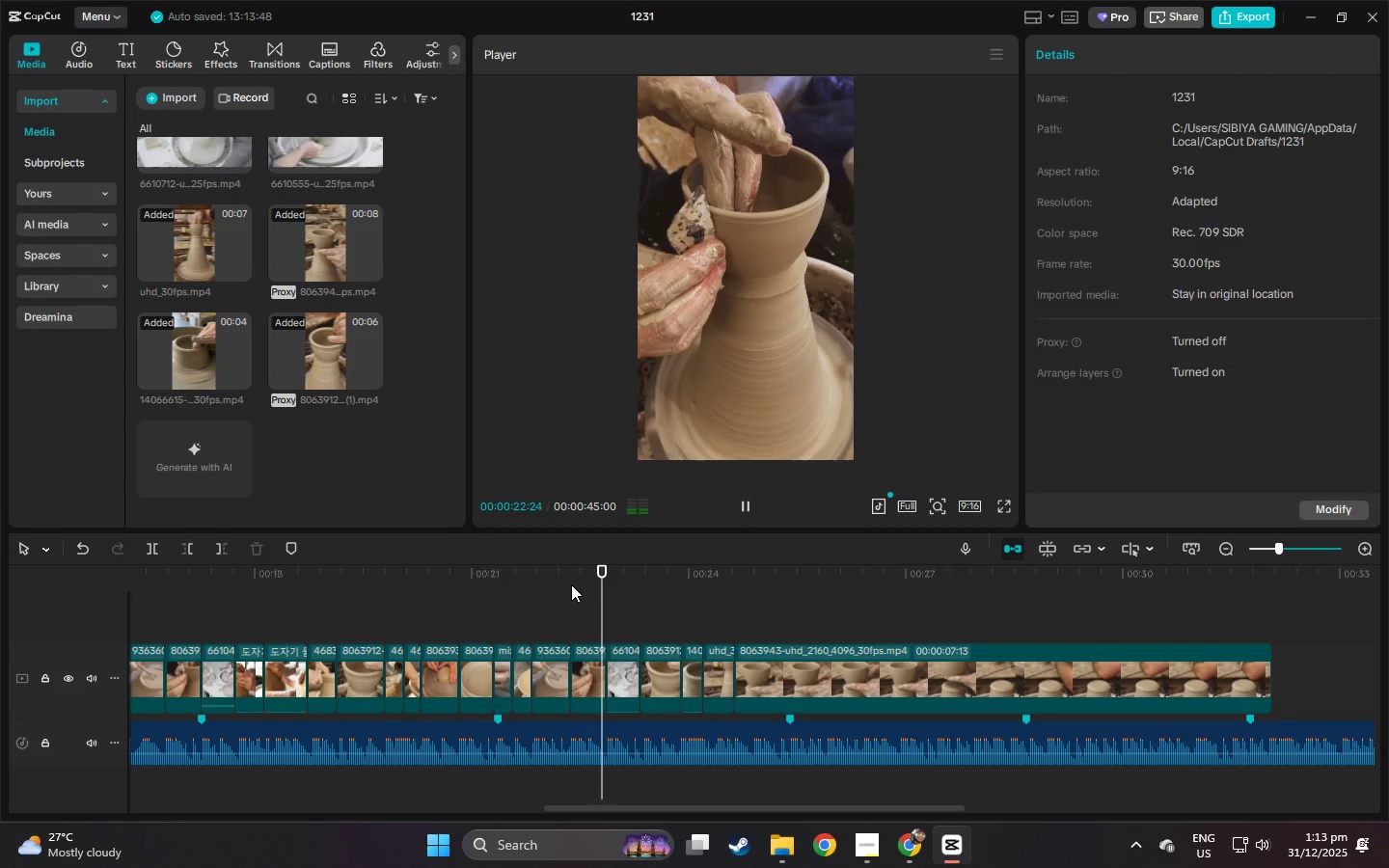 
key(Space)
 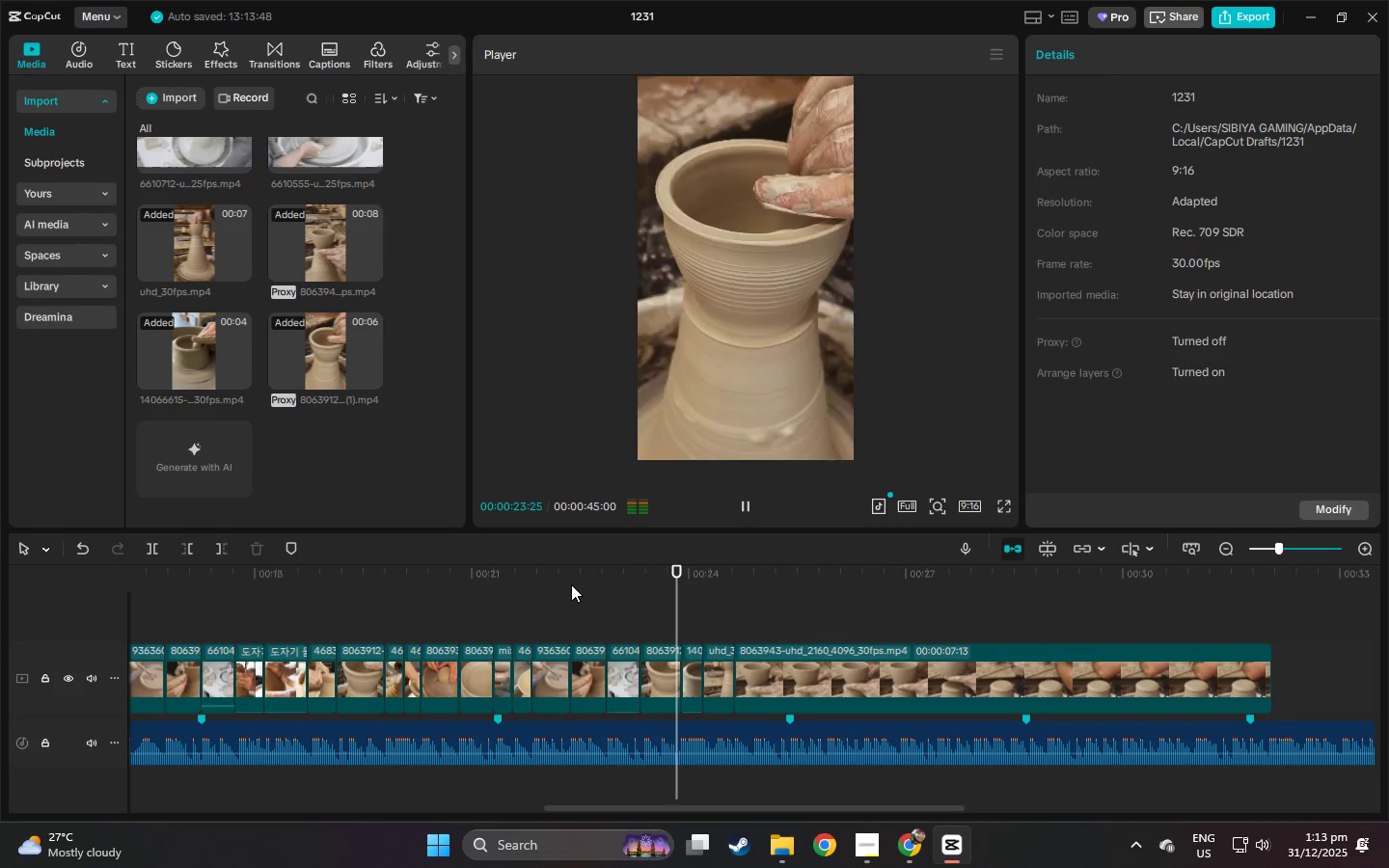 
key(Space)
 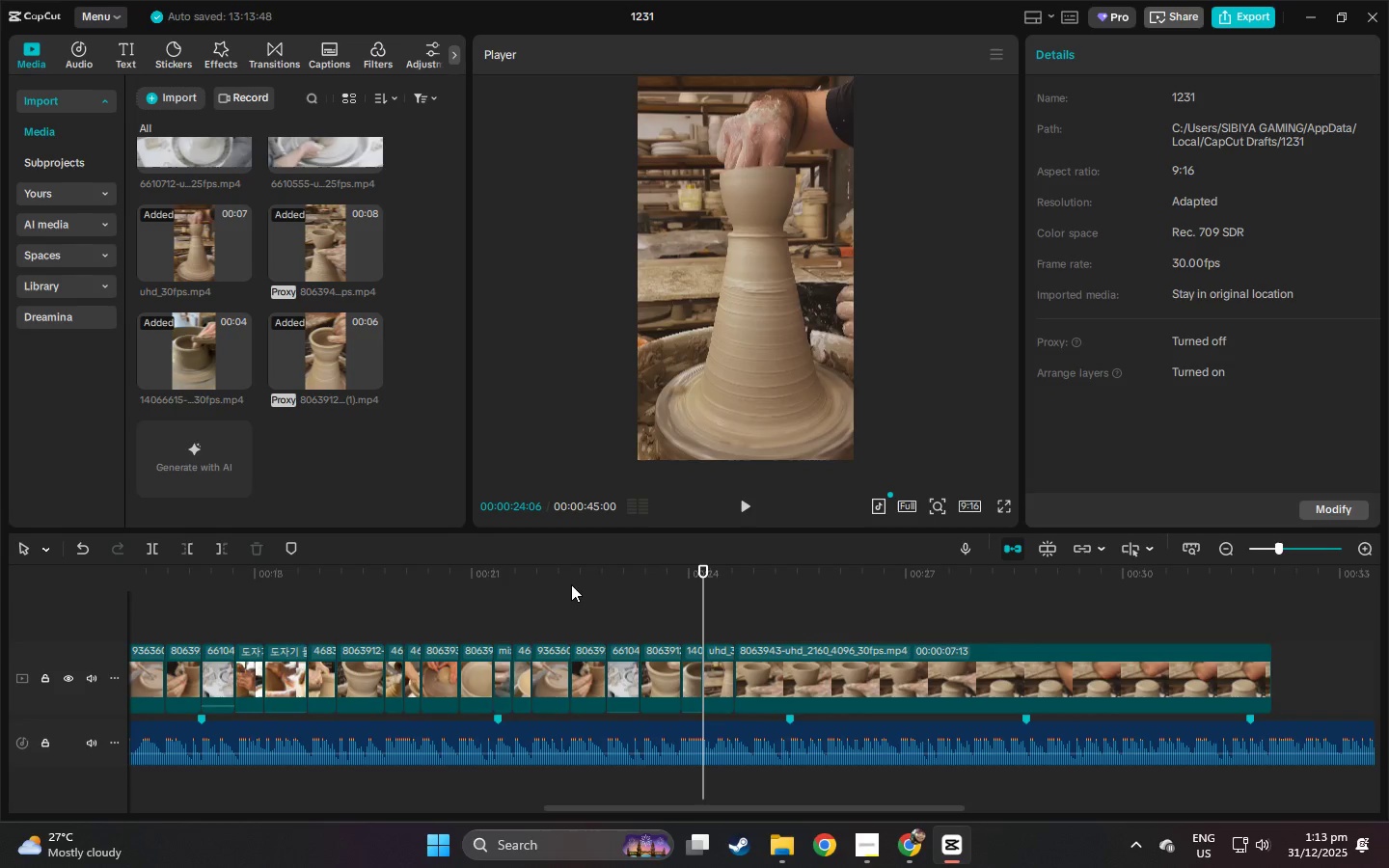 
left_click([571, 584])
 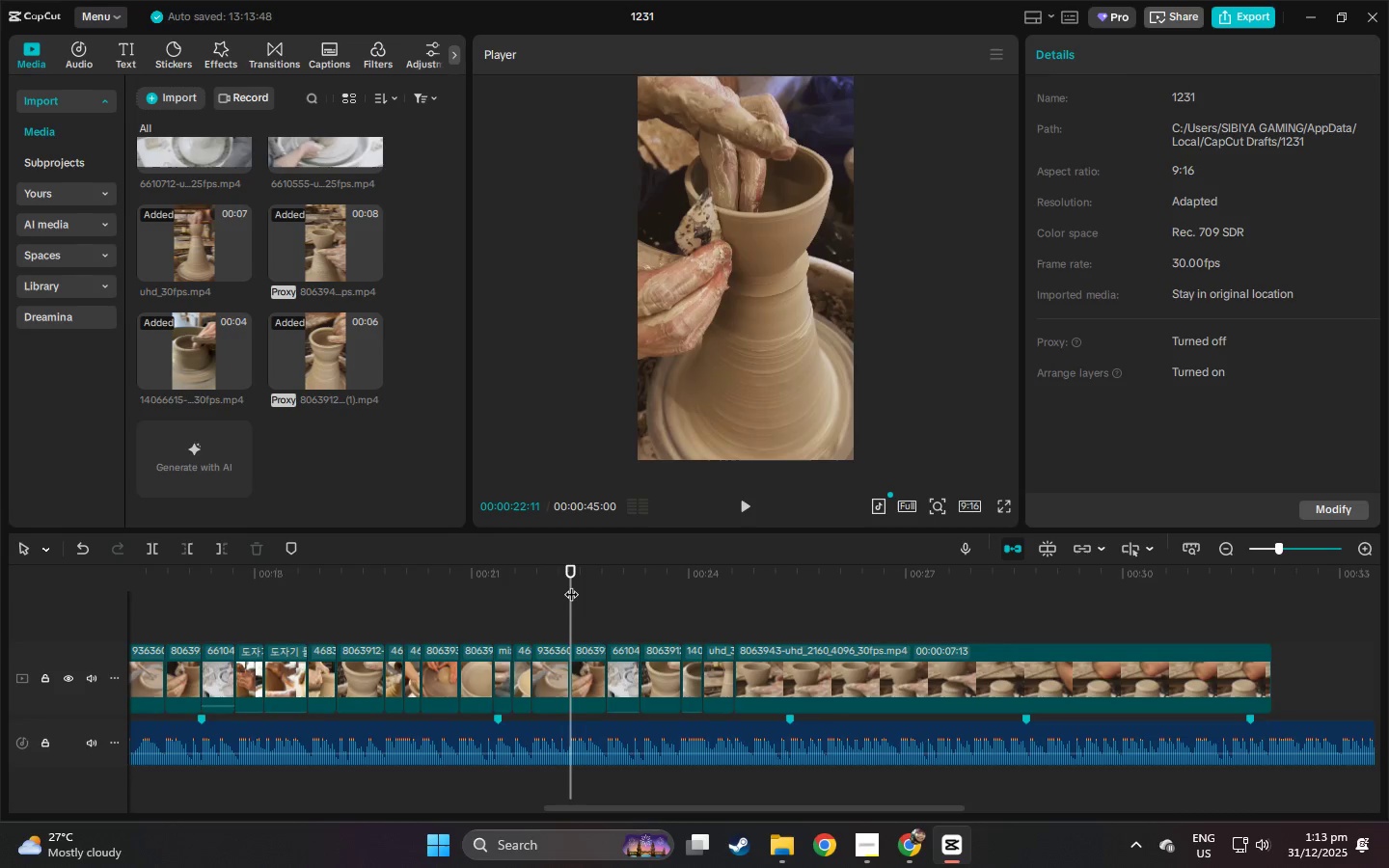 
key(Space)
 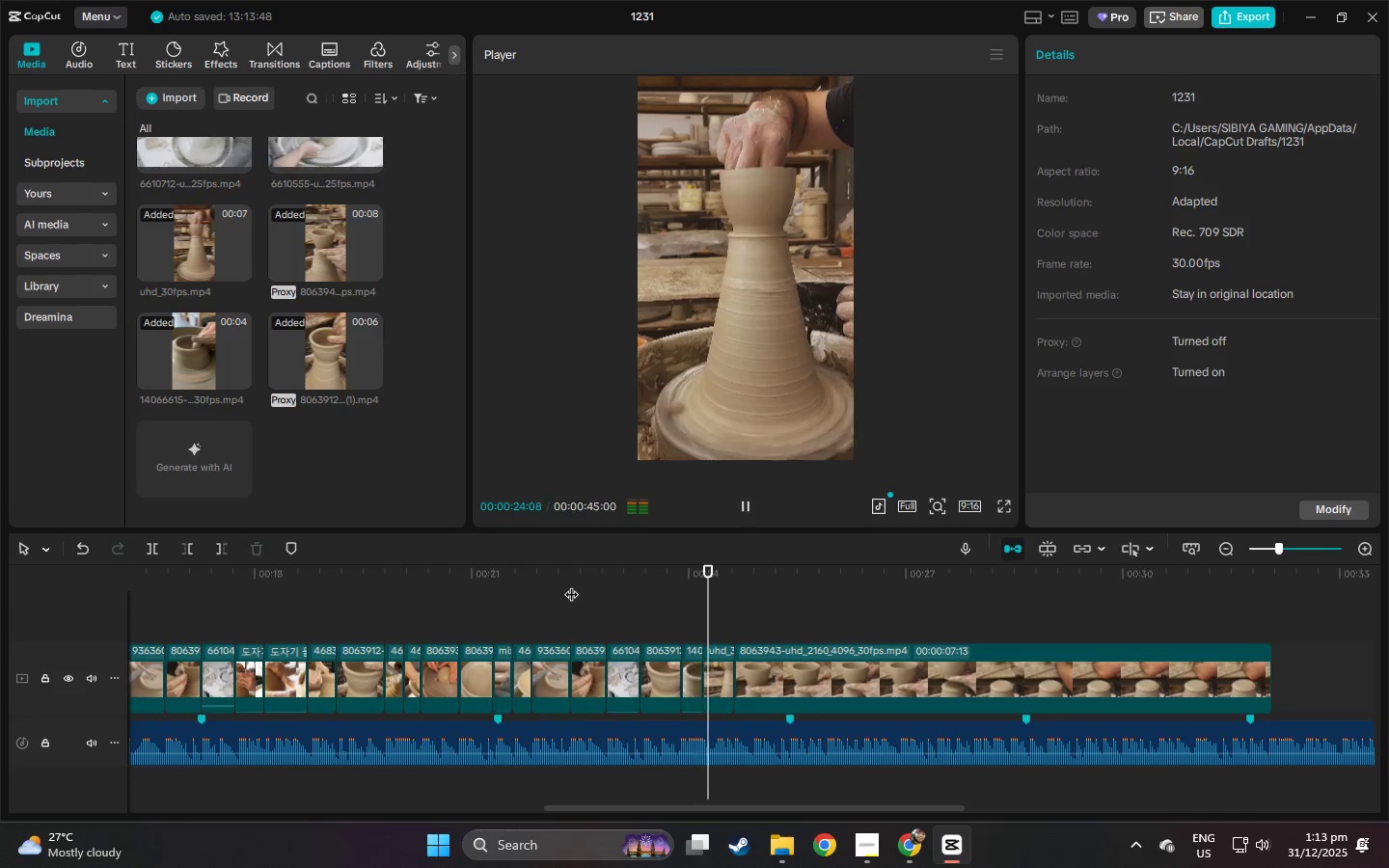 
left_click([571, 584])
 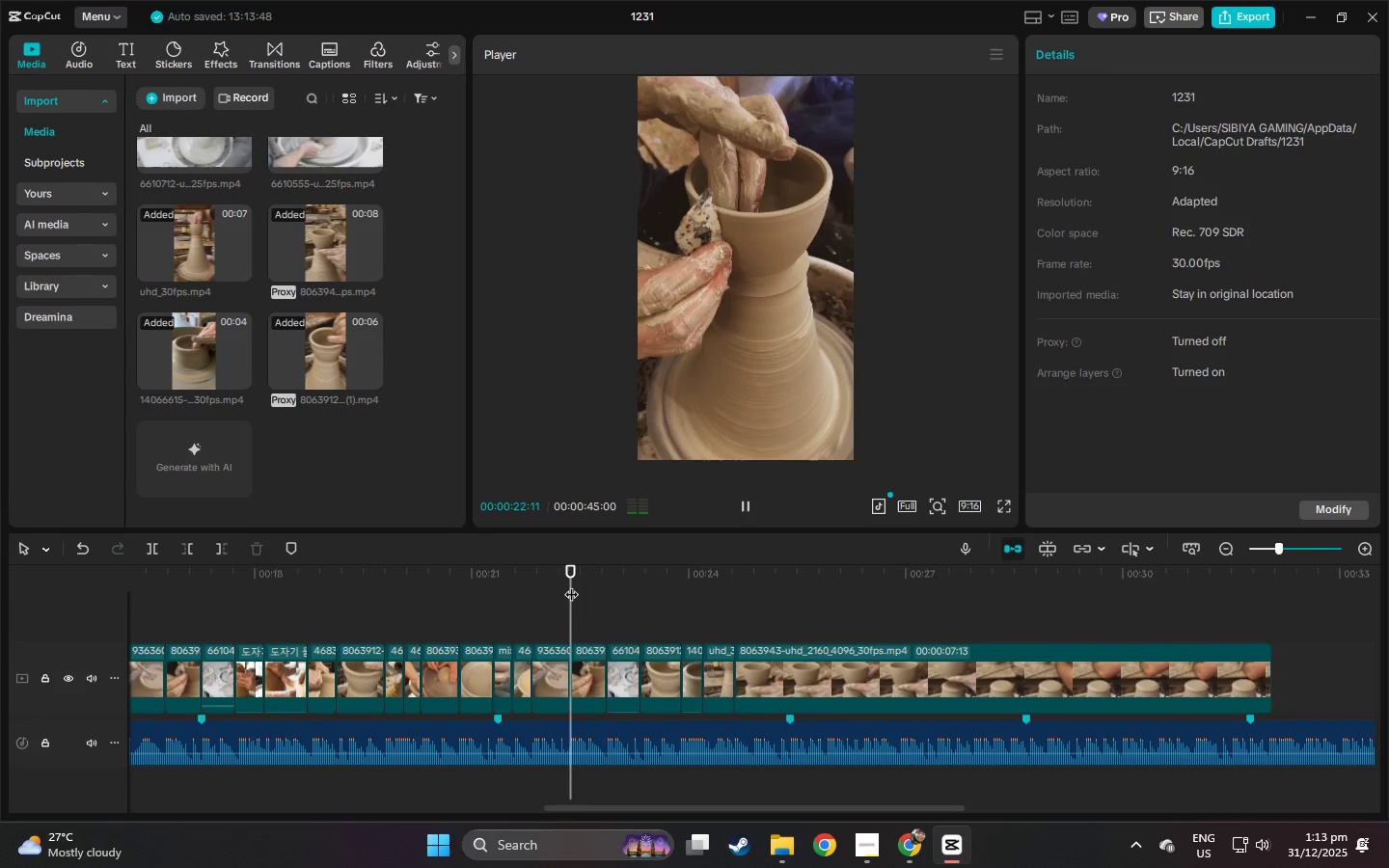 
key(Space)
 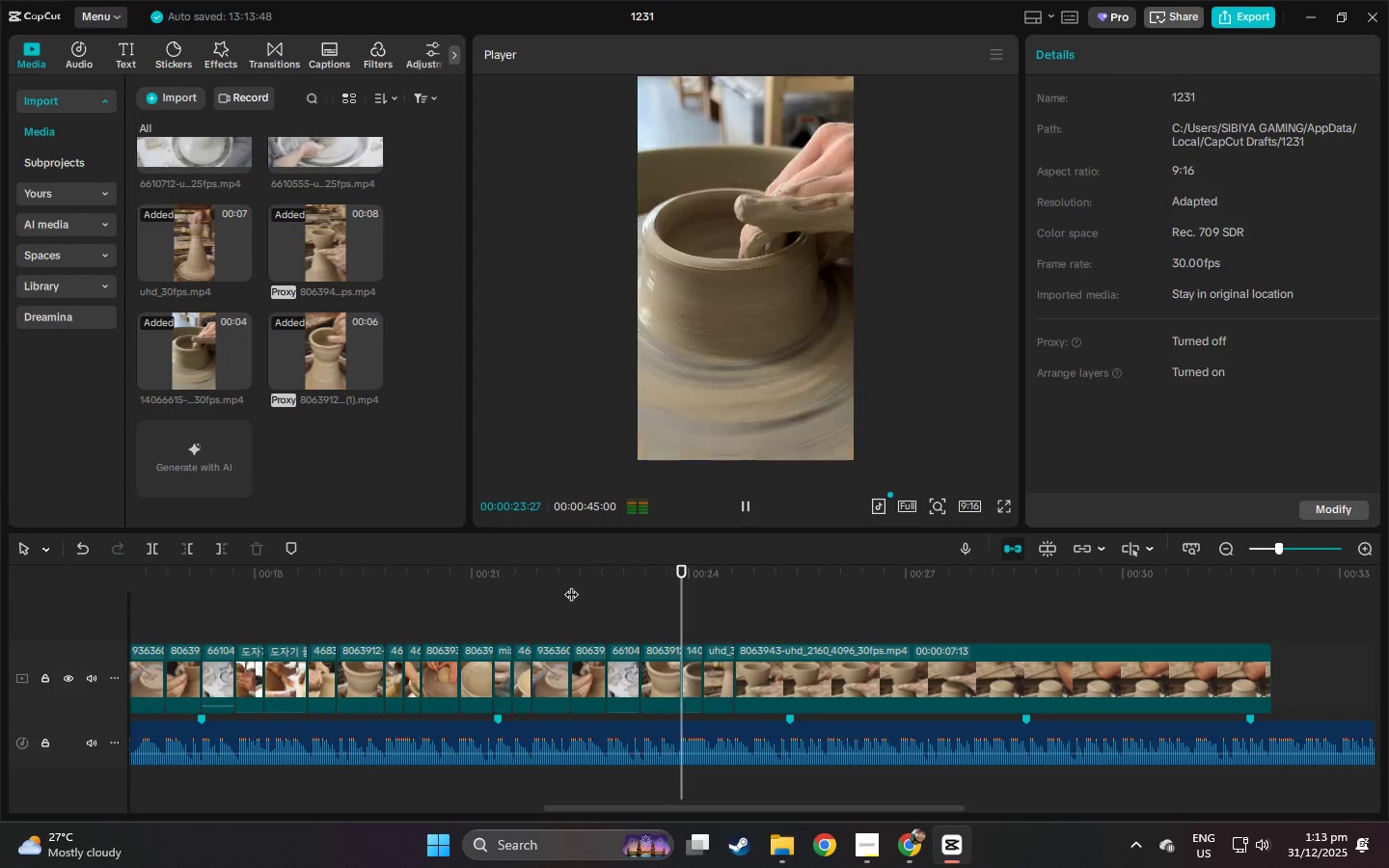 
key(Space)
 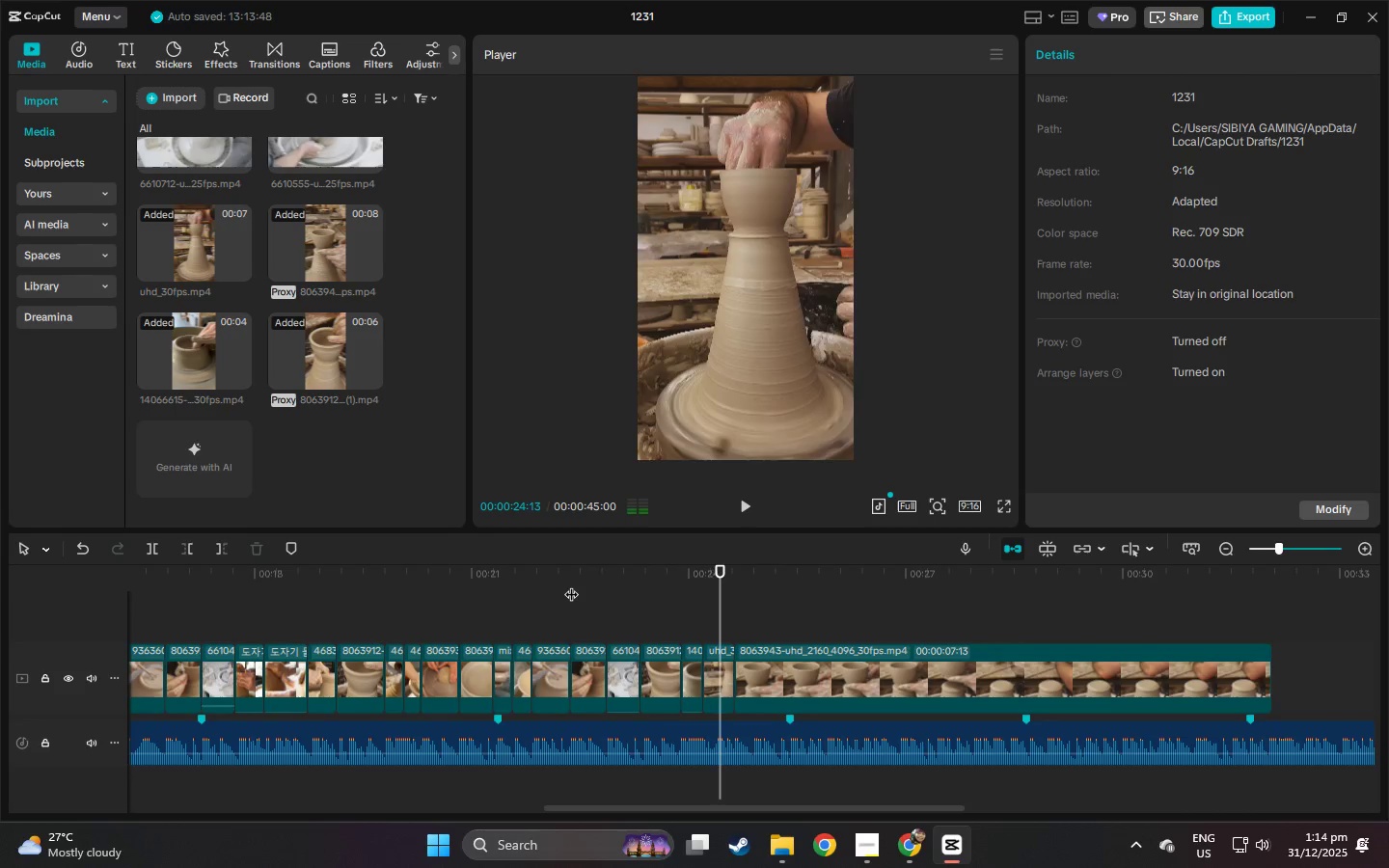 
left_click([571, 584])
 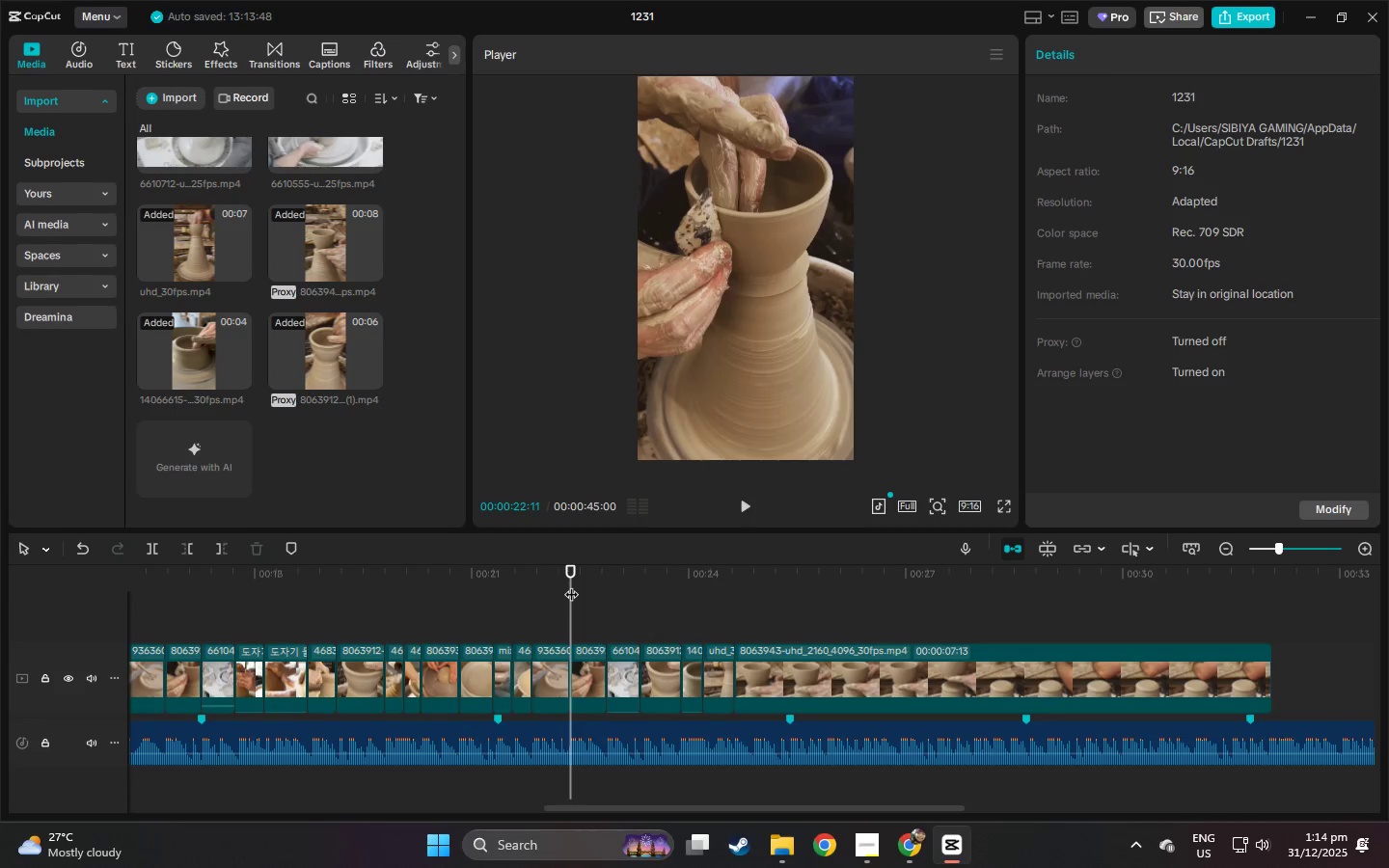 
key(Space)
 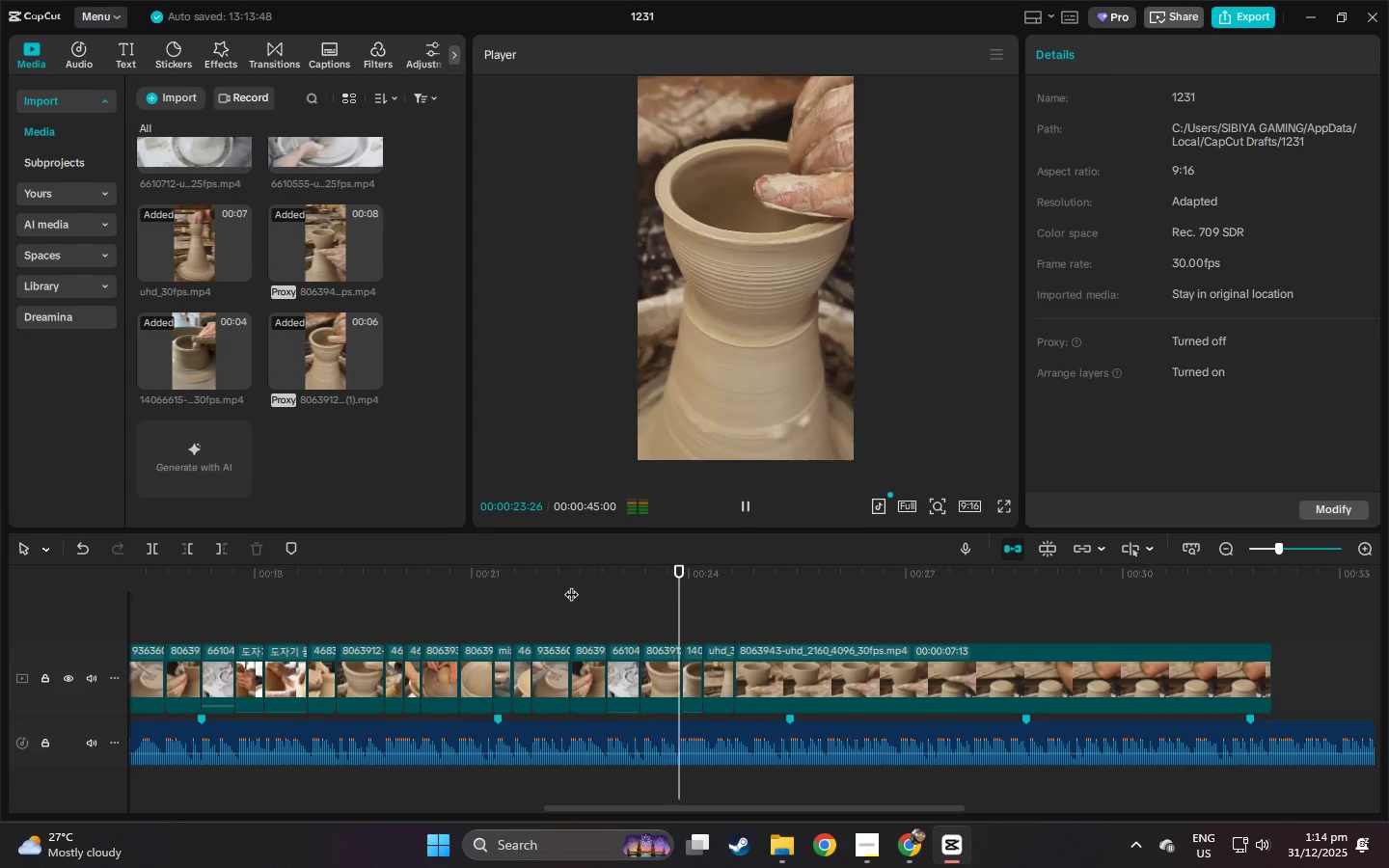 
key(Space)
 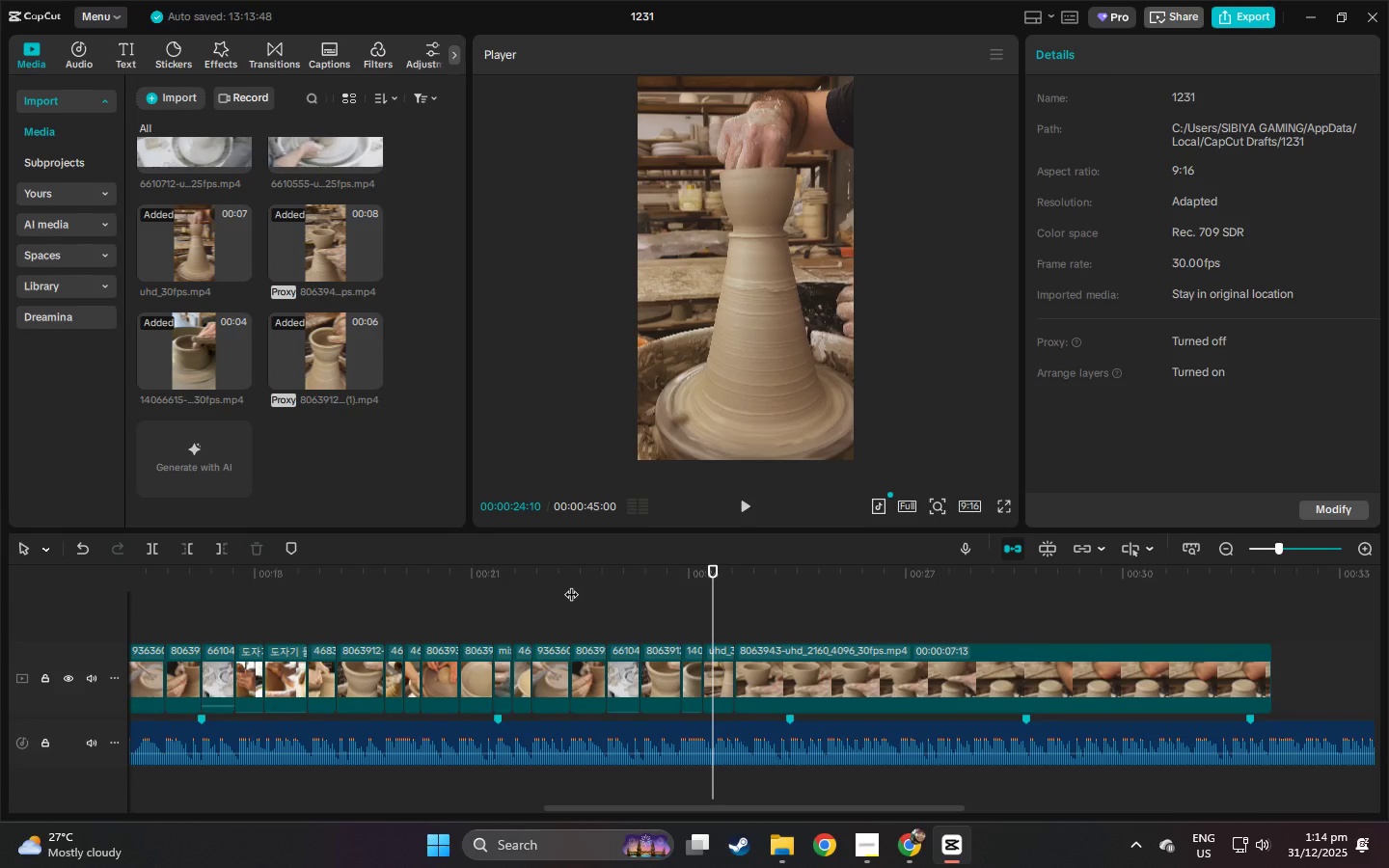 
wait(15.31)
 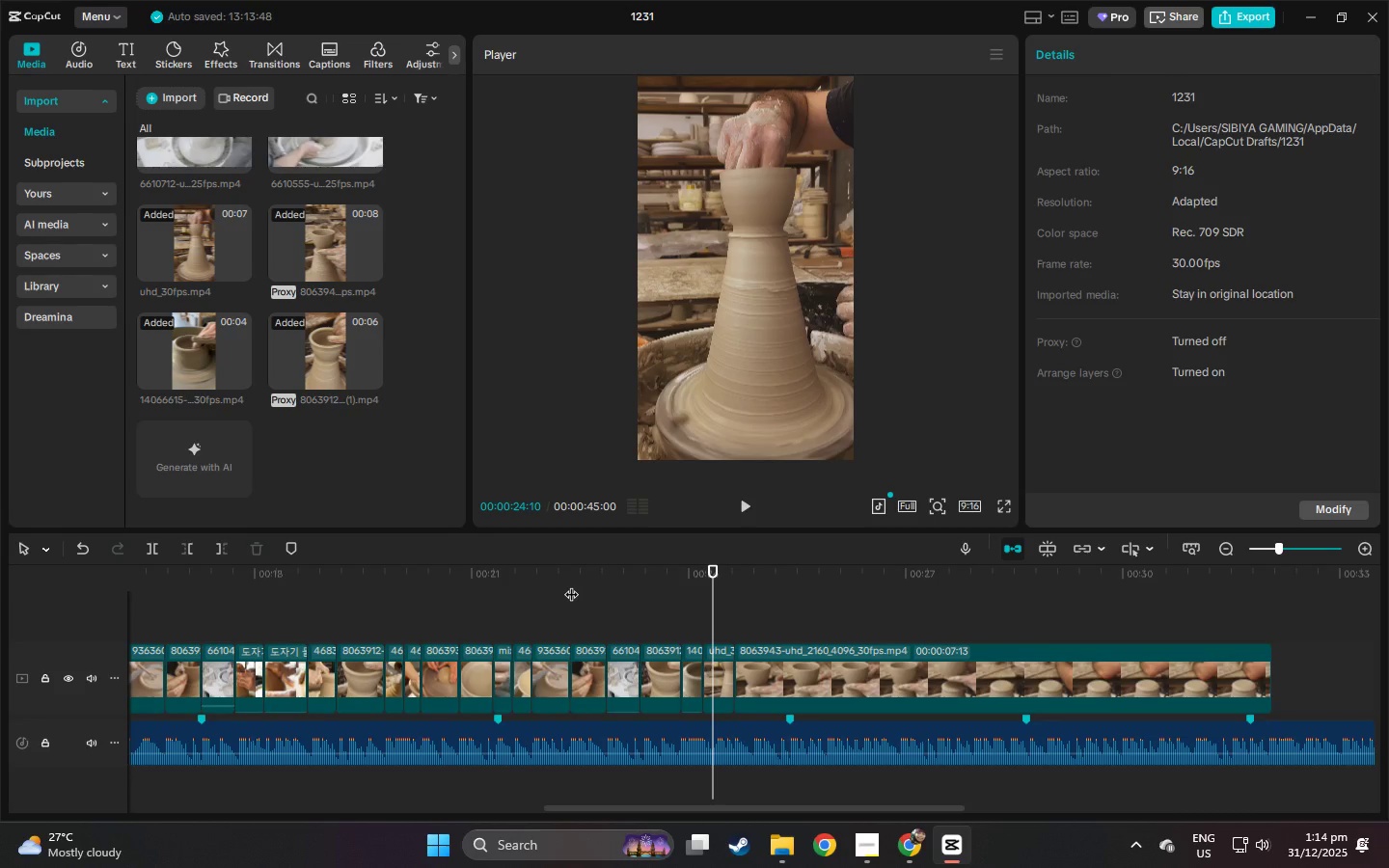 
left_click_drag(start_coordinate=[221, 568], to_coordinate=[0, 588])
 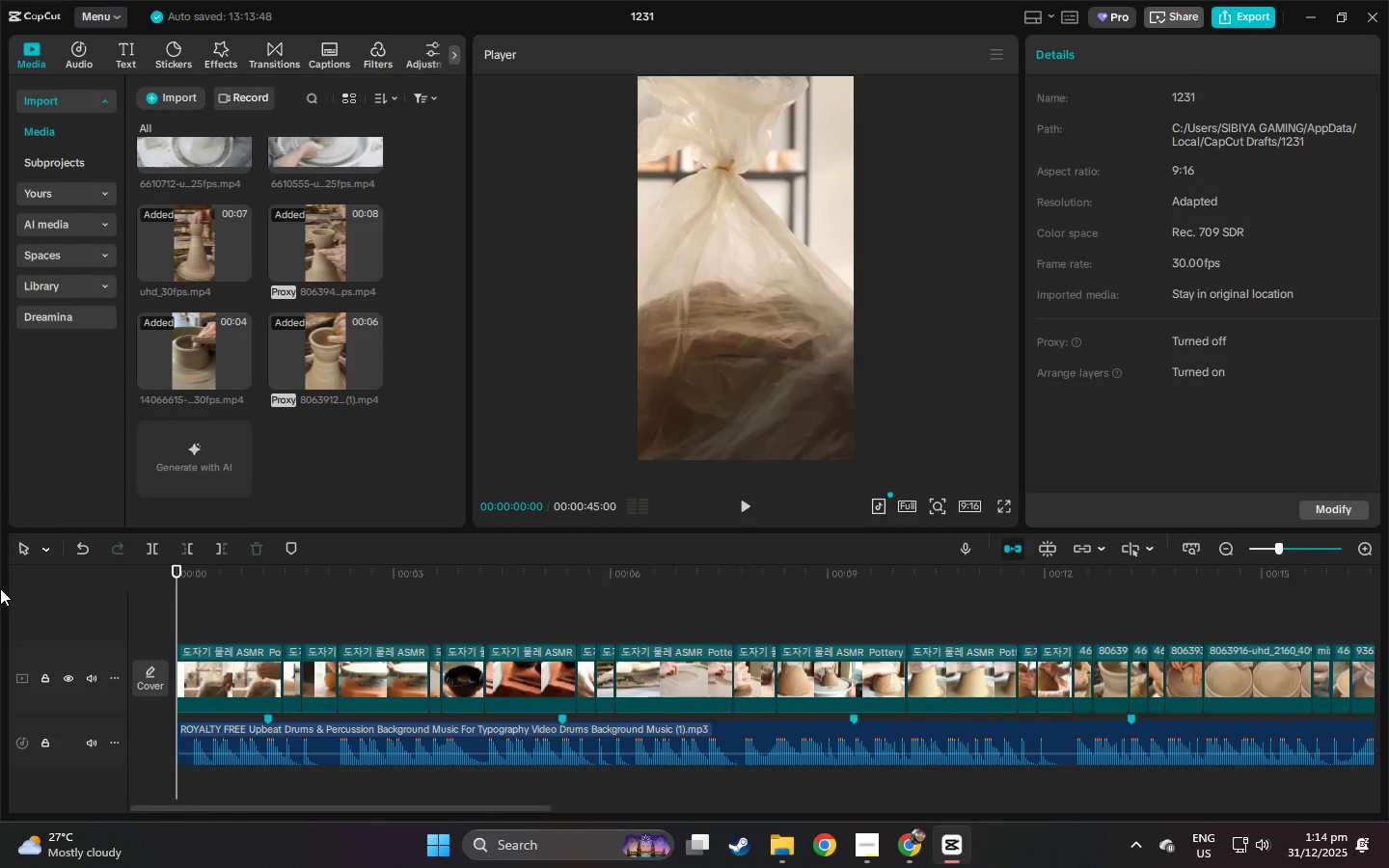 
wait(12.47)
 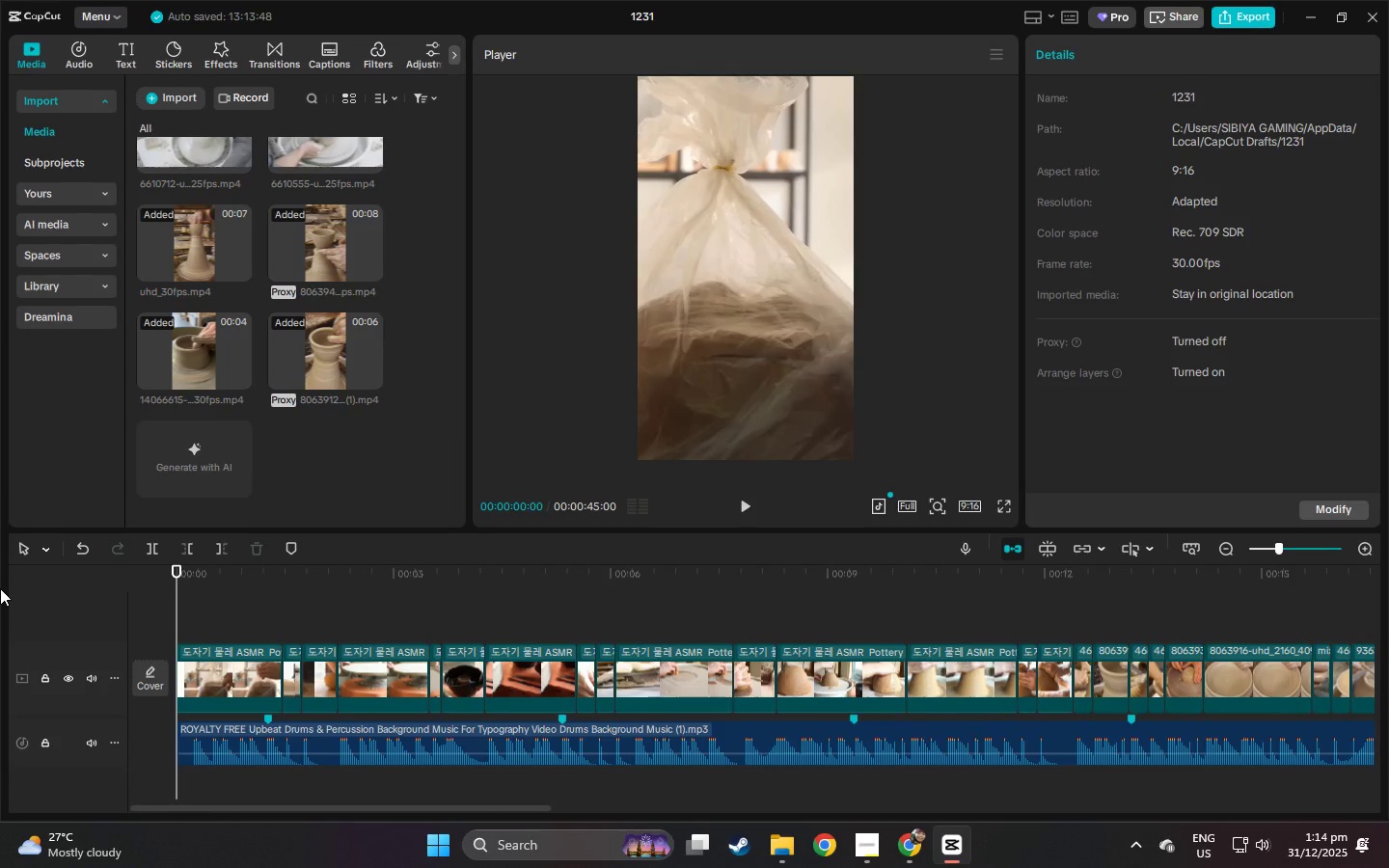 
key(Space)
 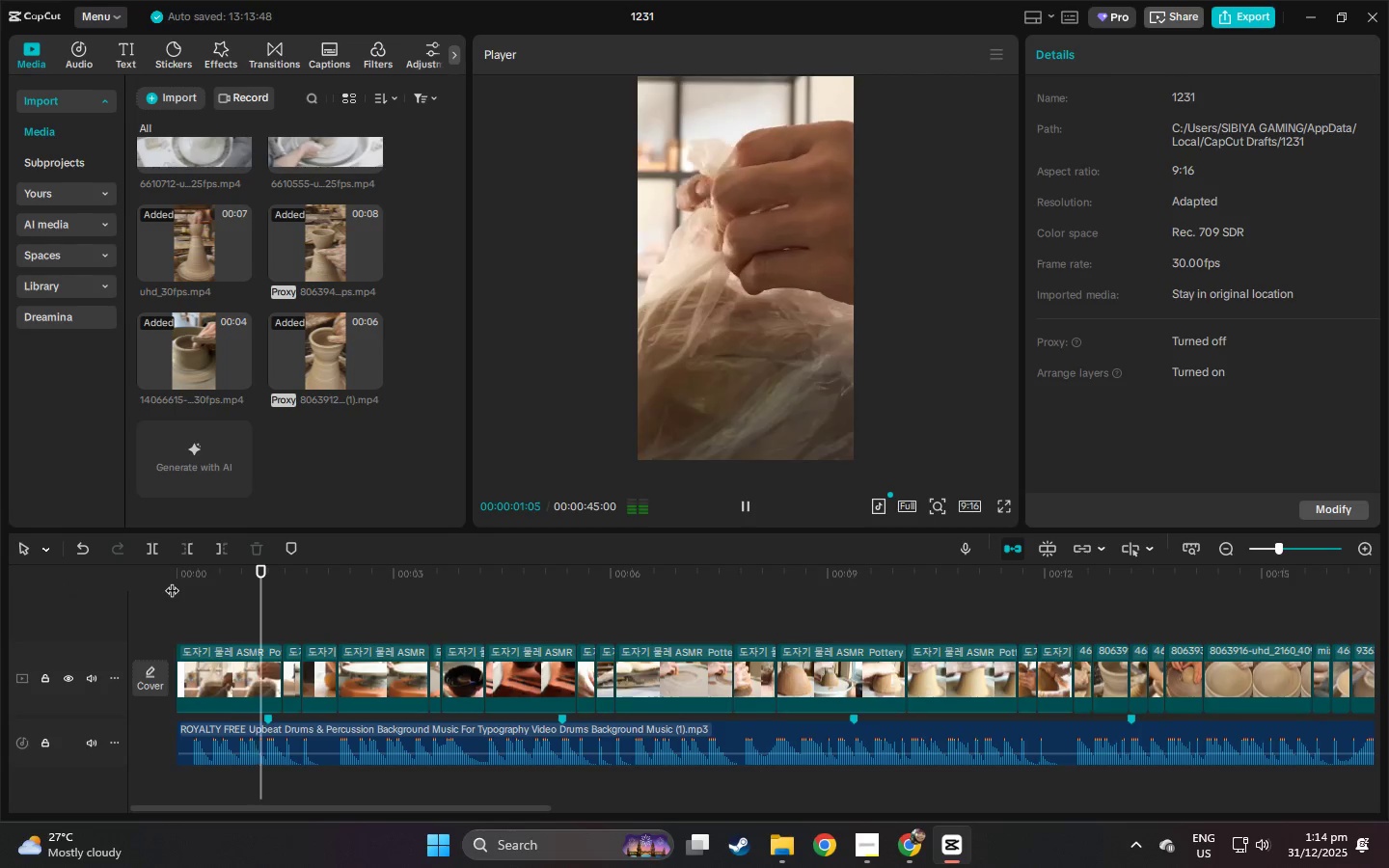 
key(Alt+AltLeft)
 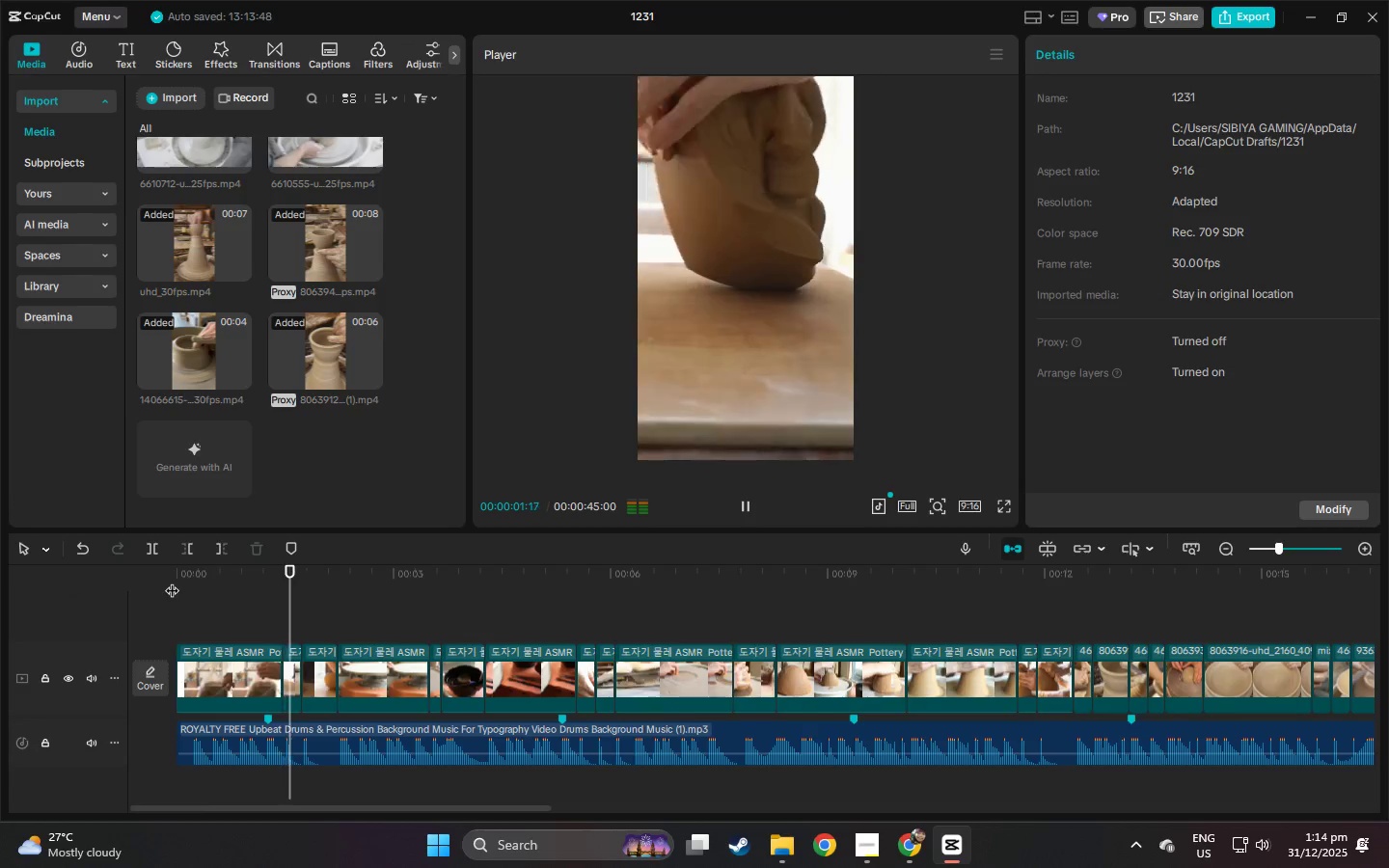 
key(Alt+Tab)
 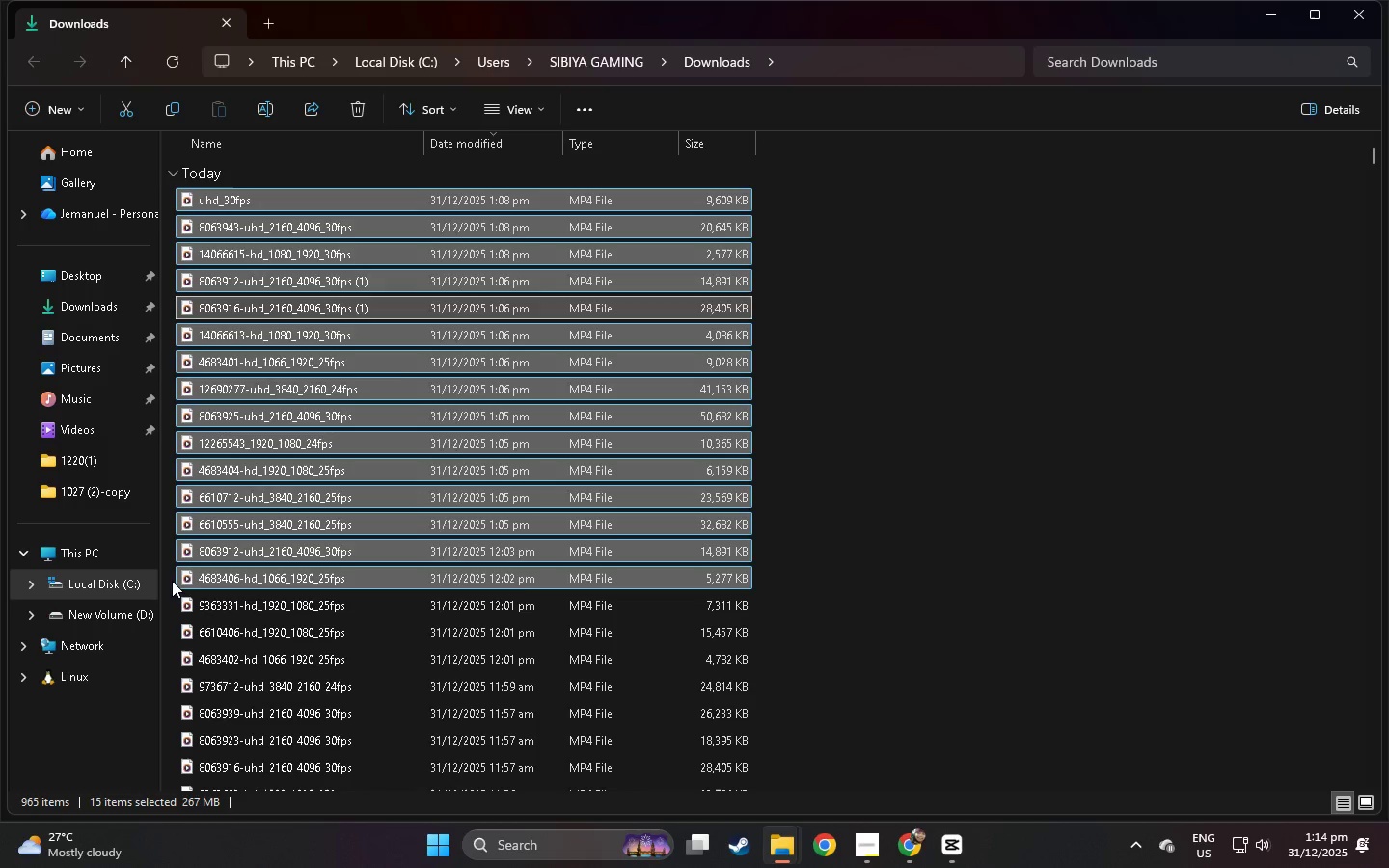 
key(Alt+AltLeft)
 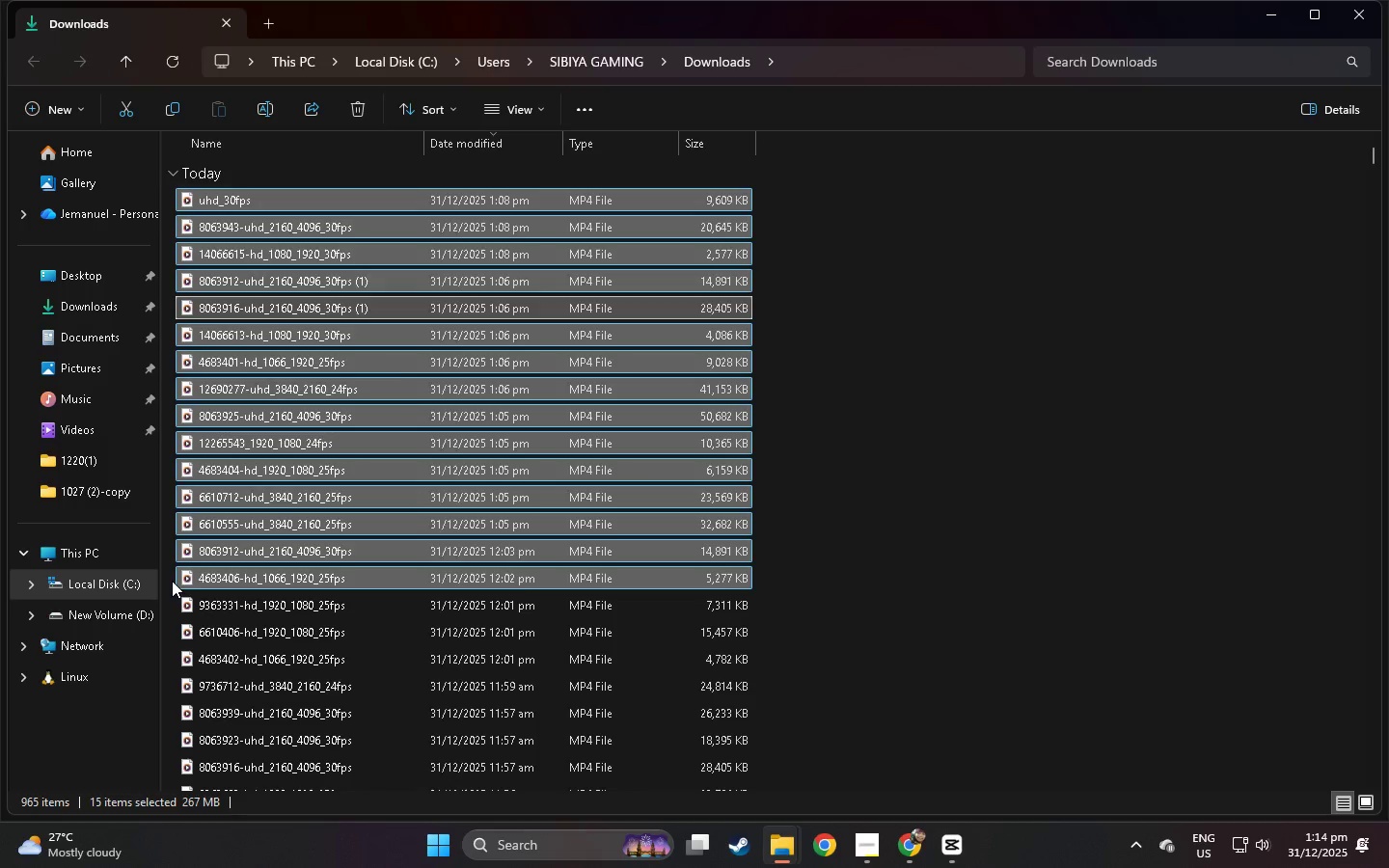 
key(Alt+Tab)
 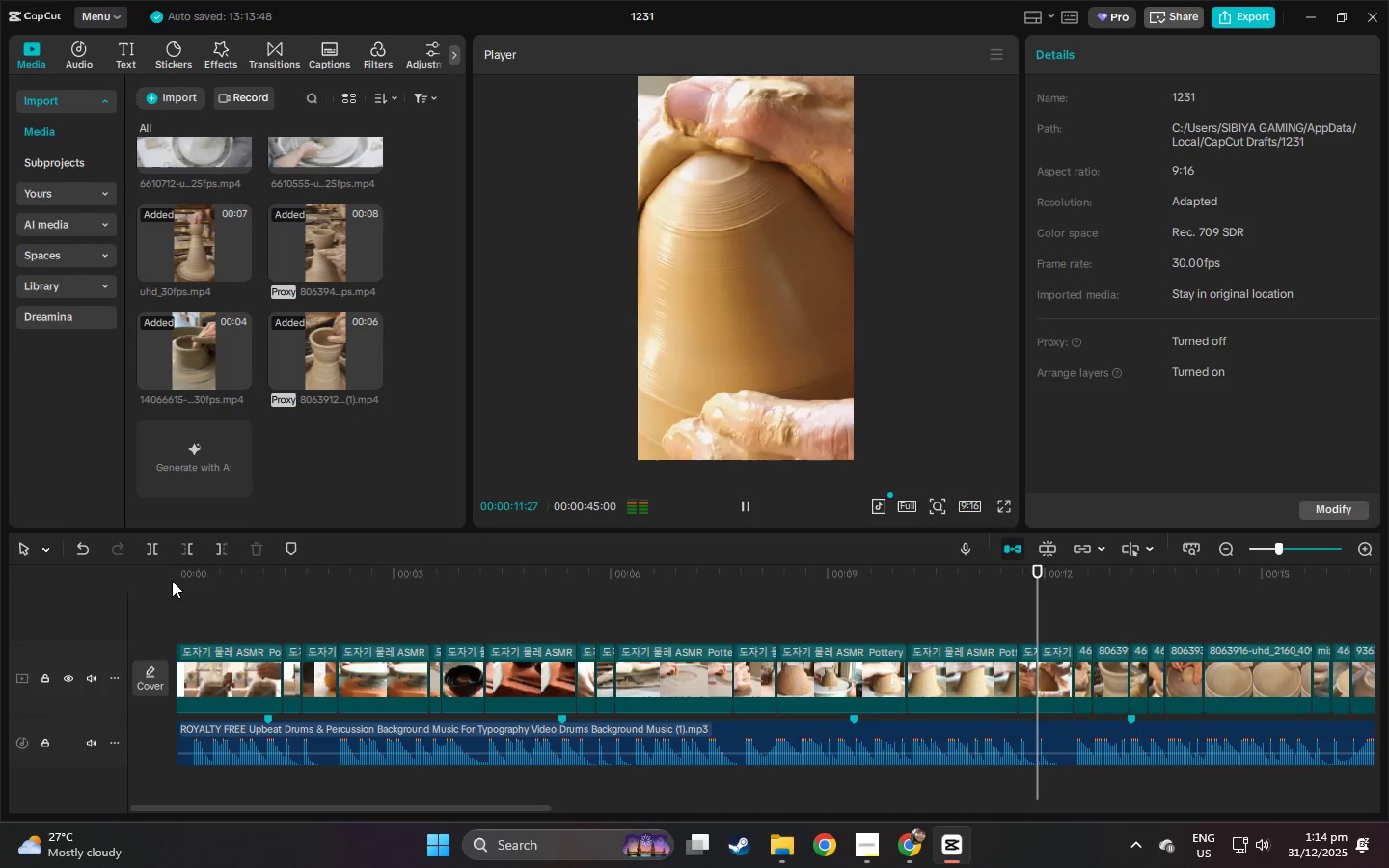 
wait(14.62)
 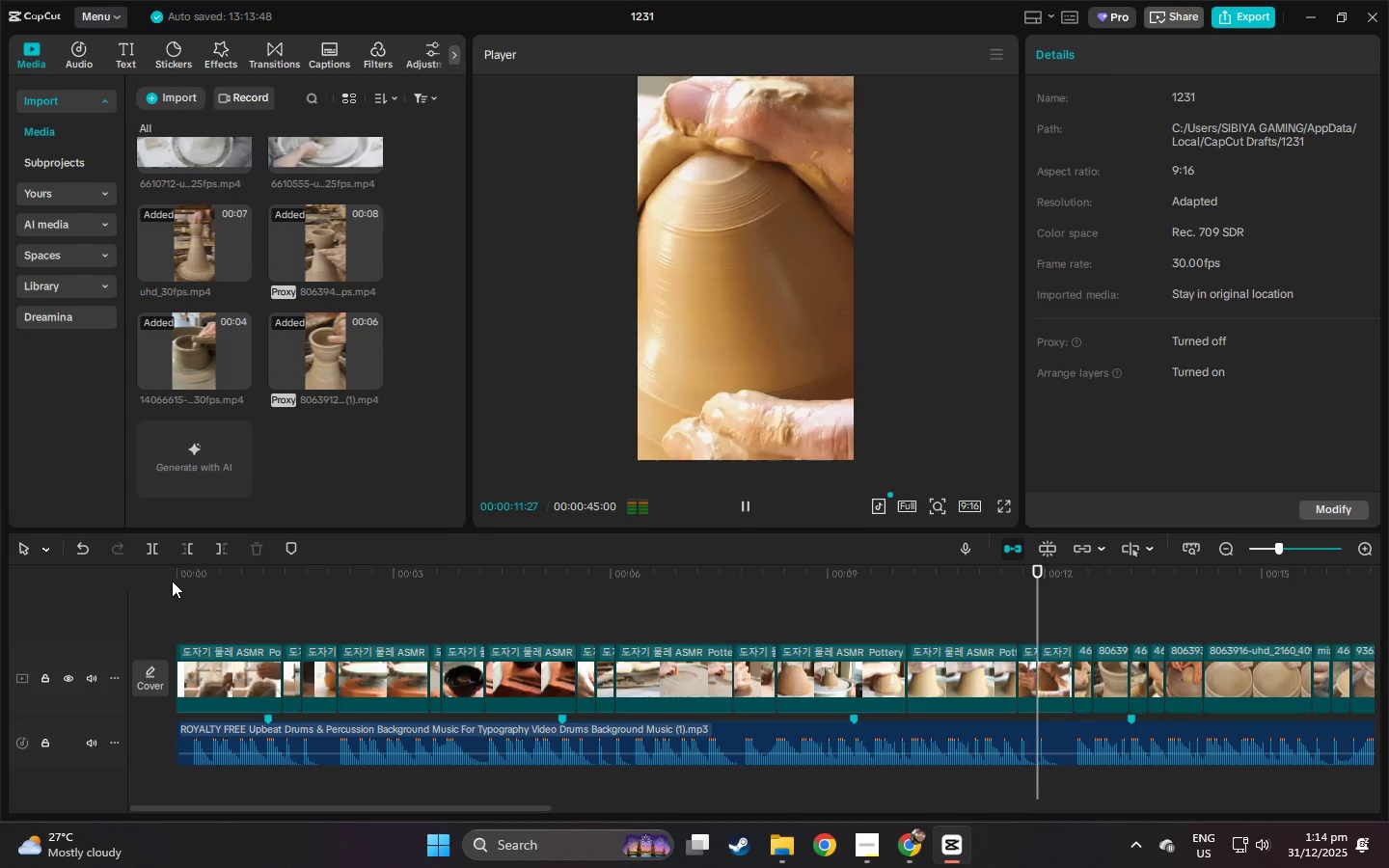 
key(Space)
 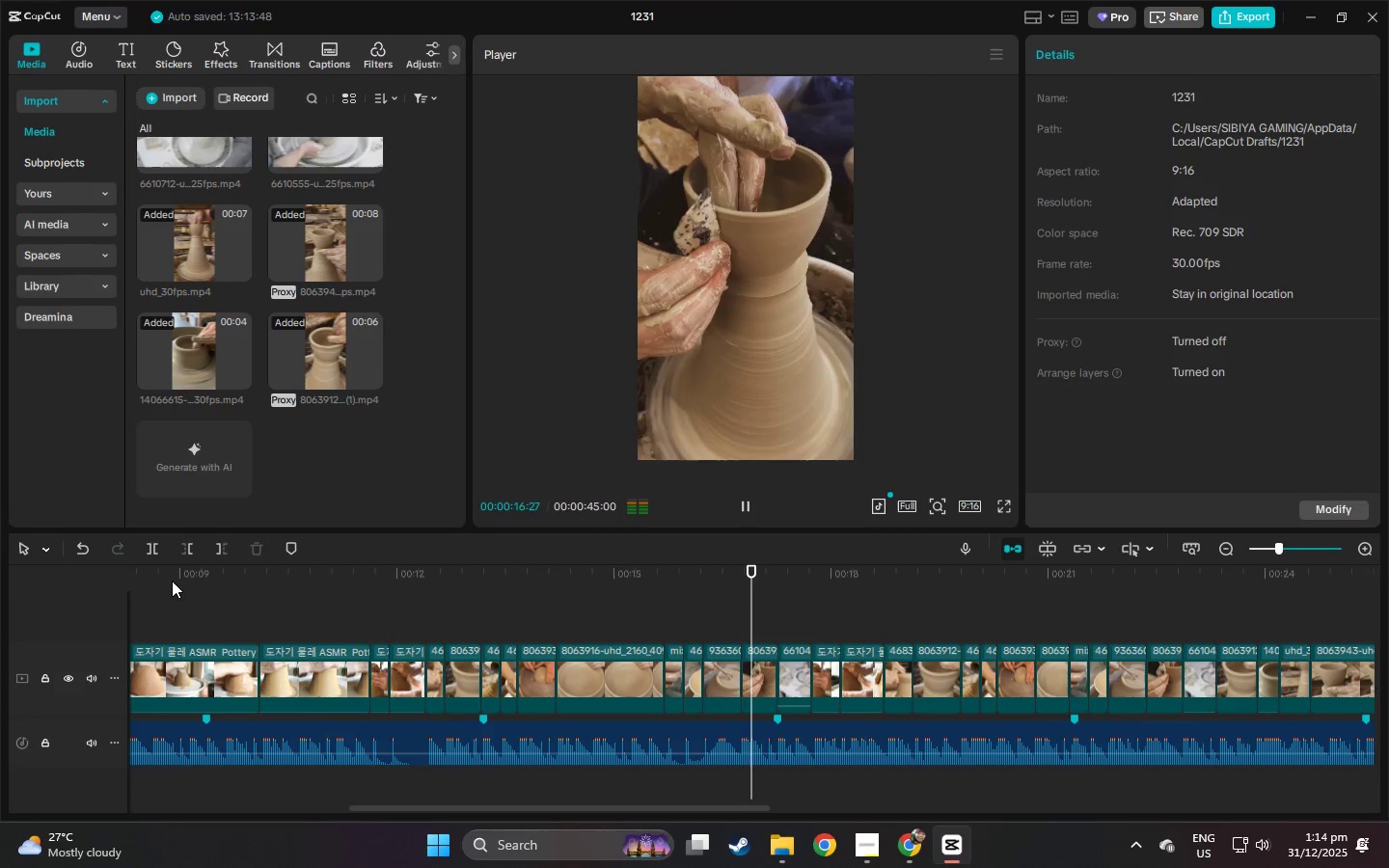 
key(Space)
 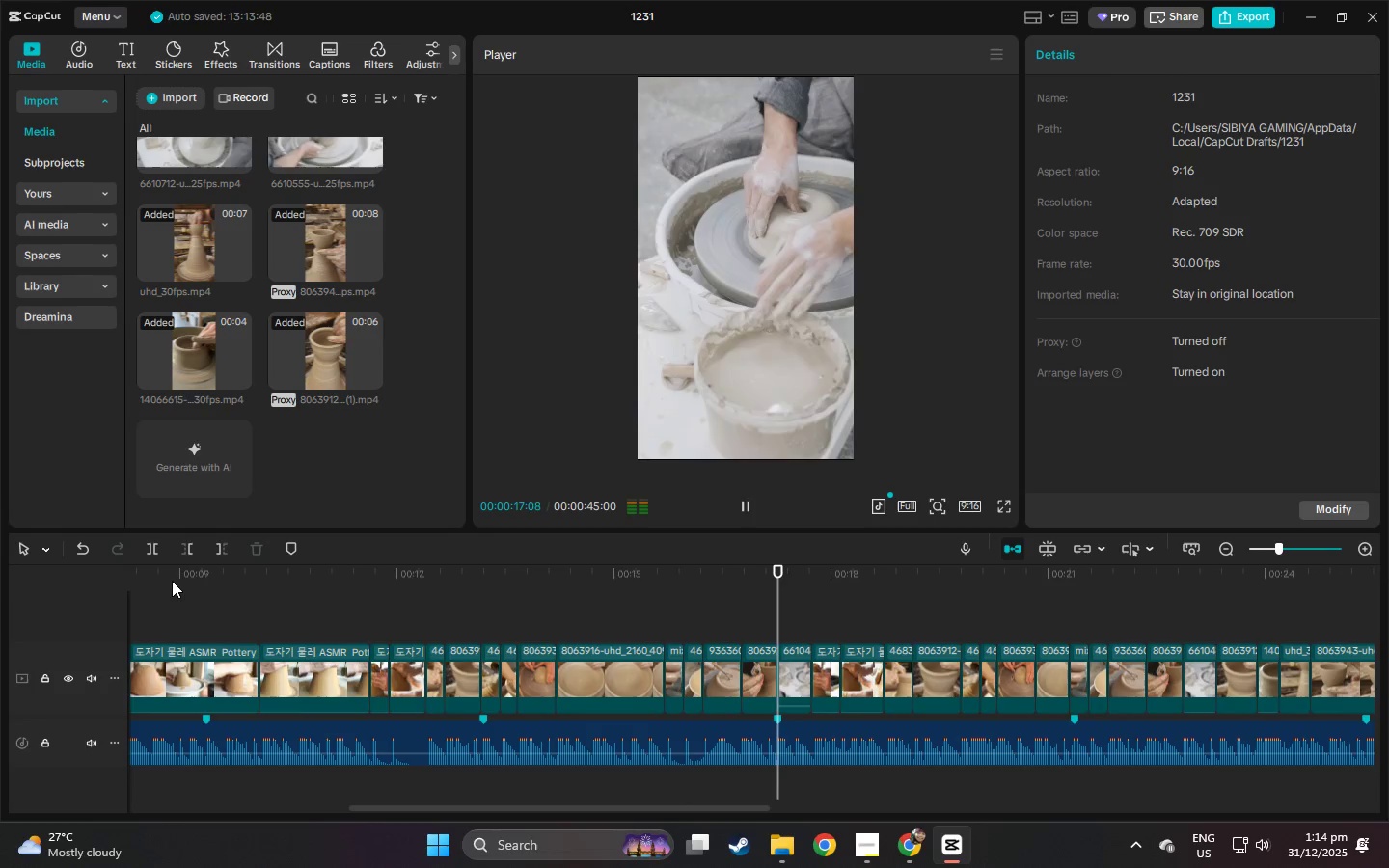 
key(Space)
 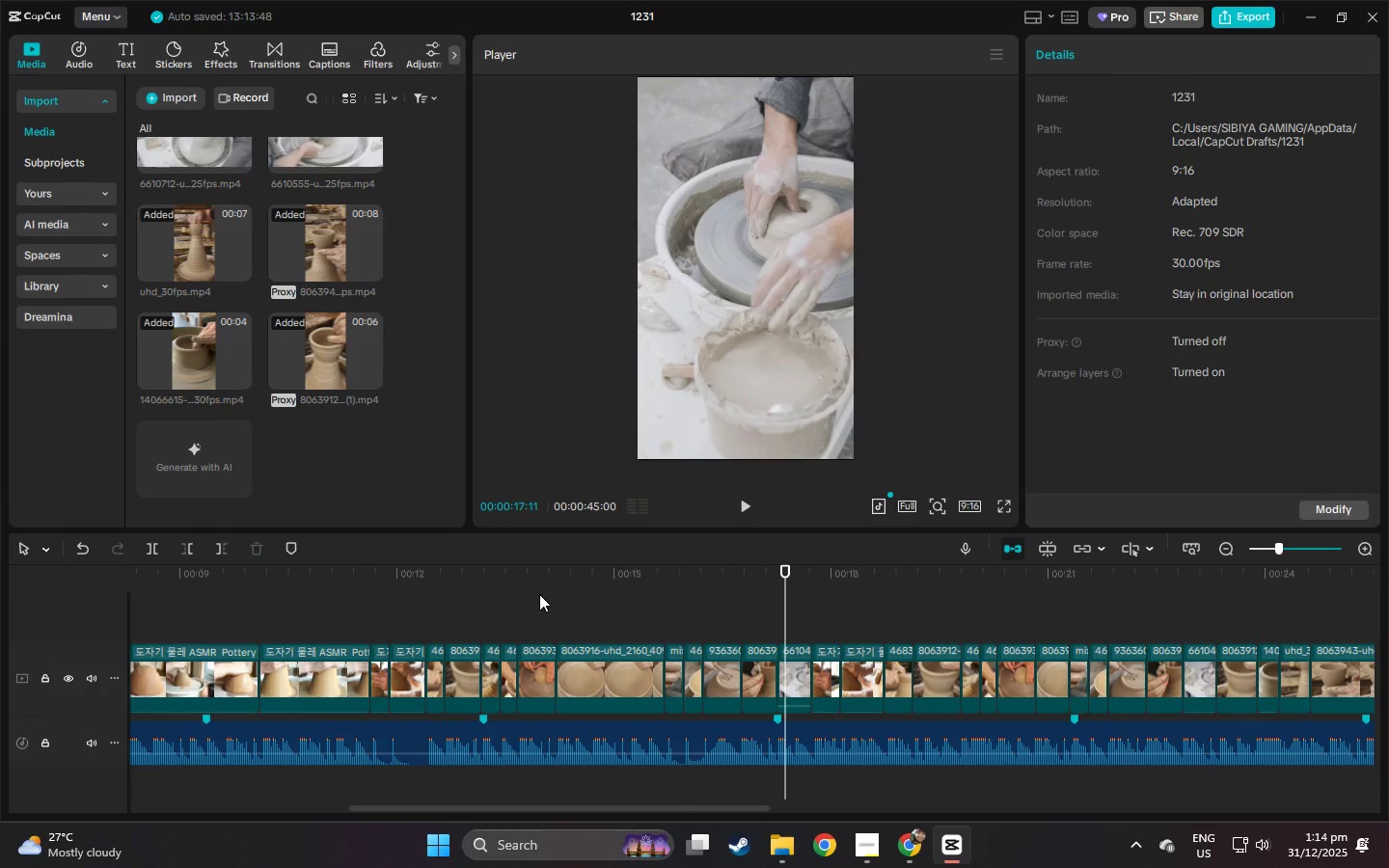 
left_click([515, 581])
 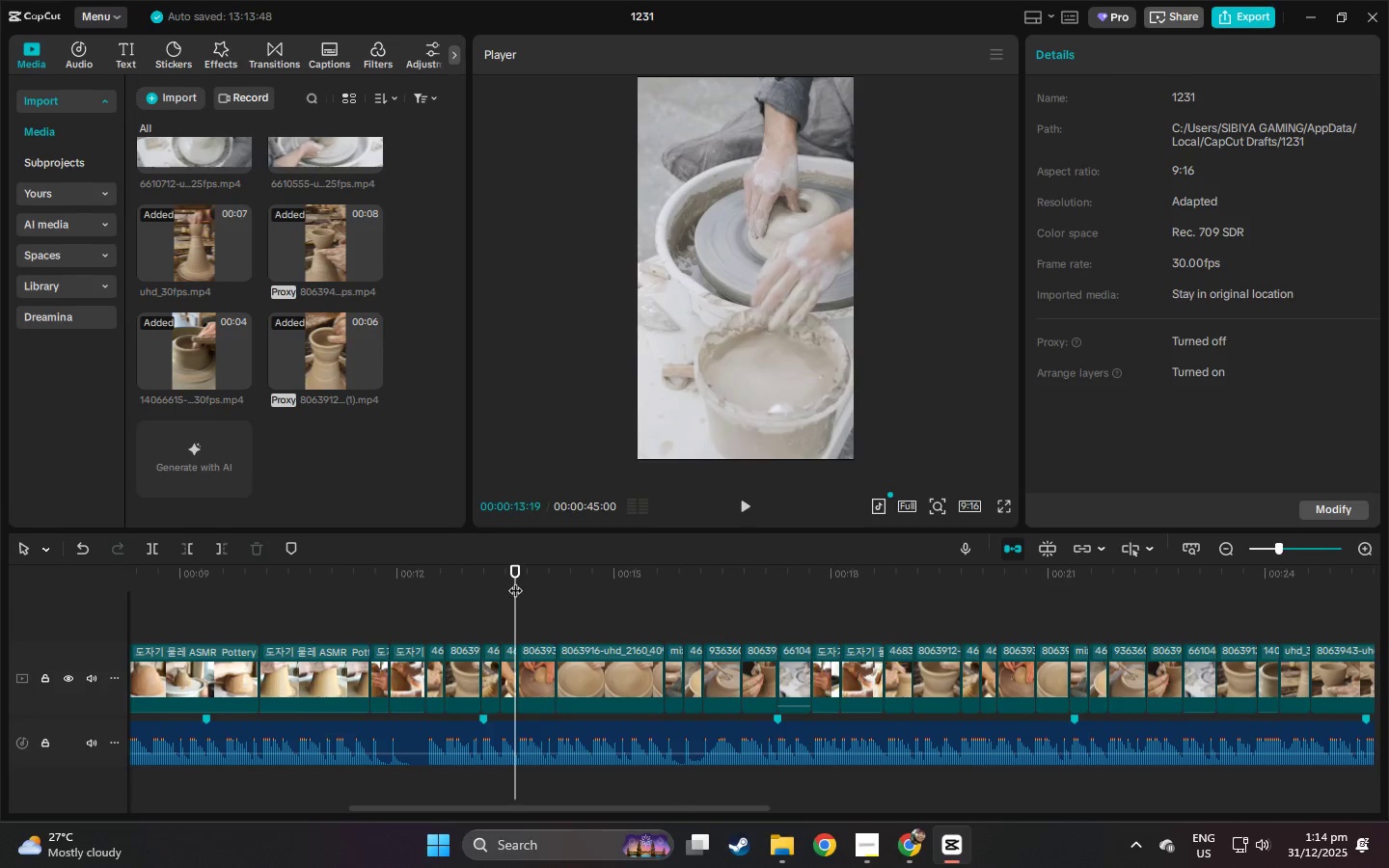 
key(Space)
 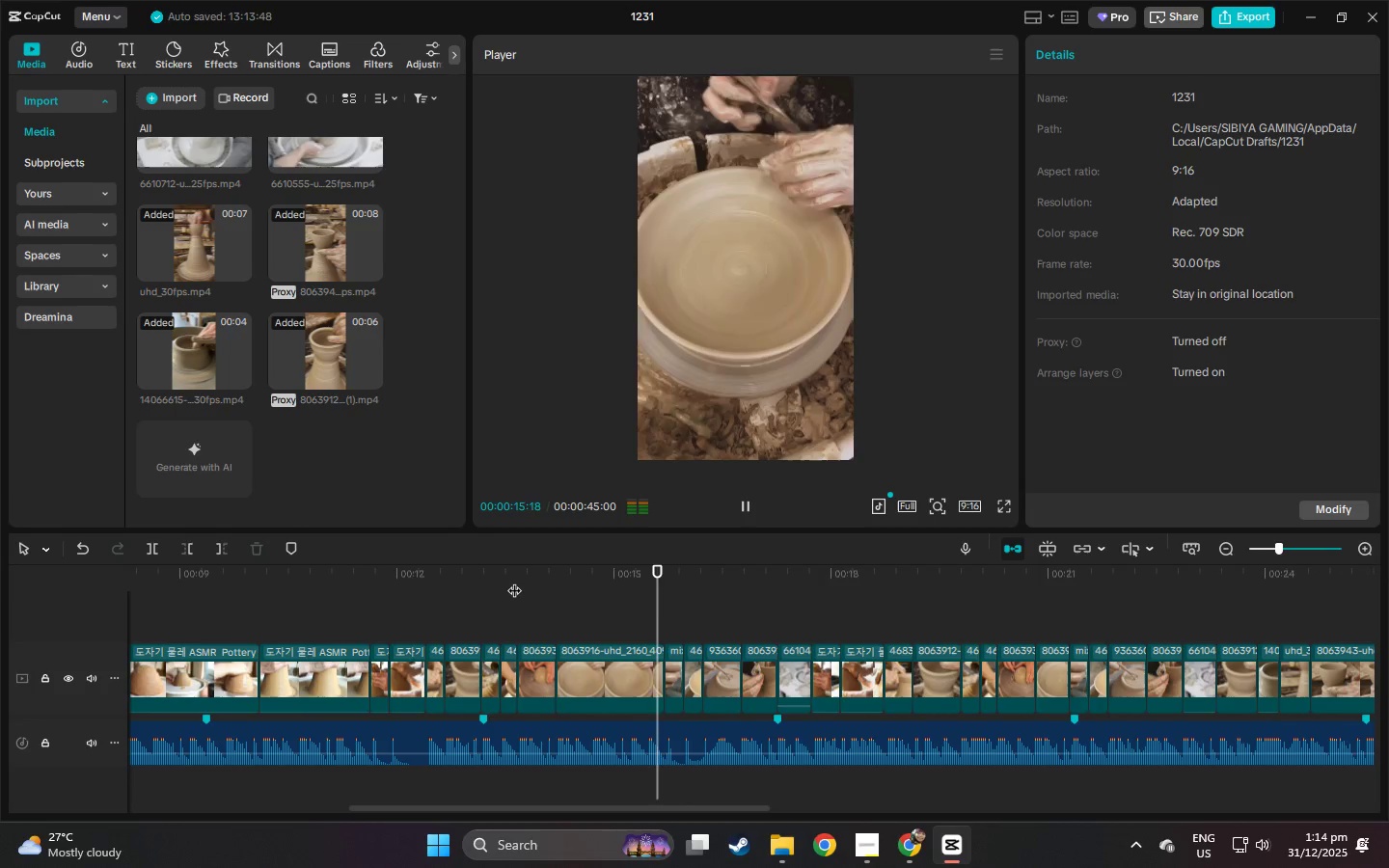 
key(Space)
 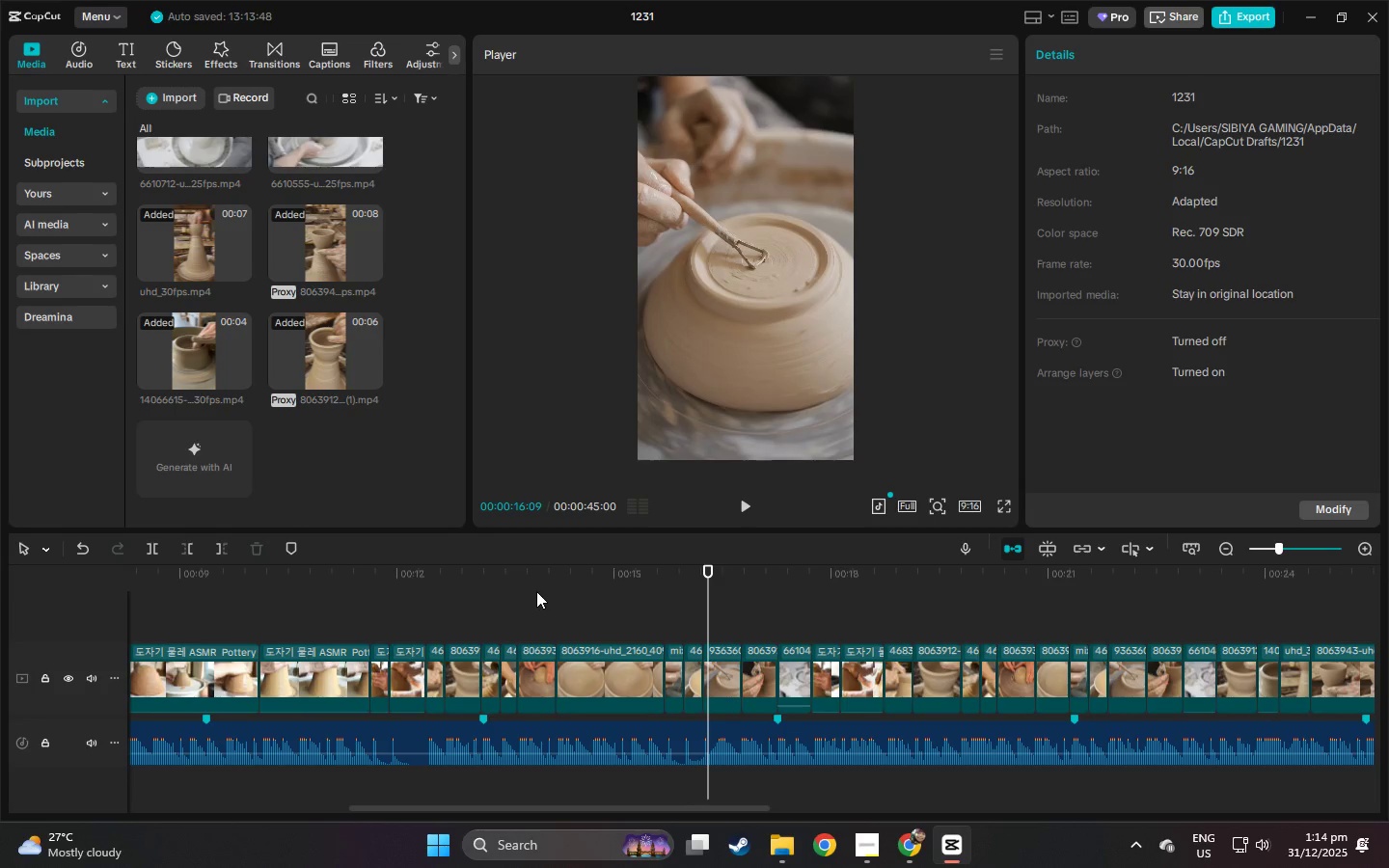 
left_click([588, 573])
 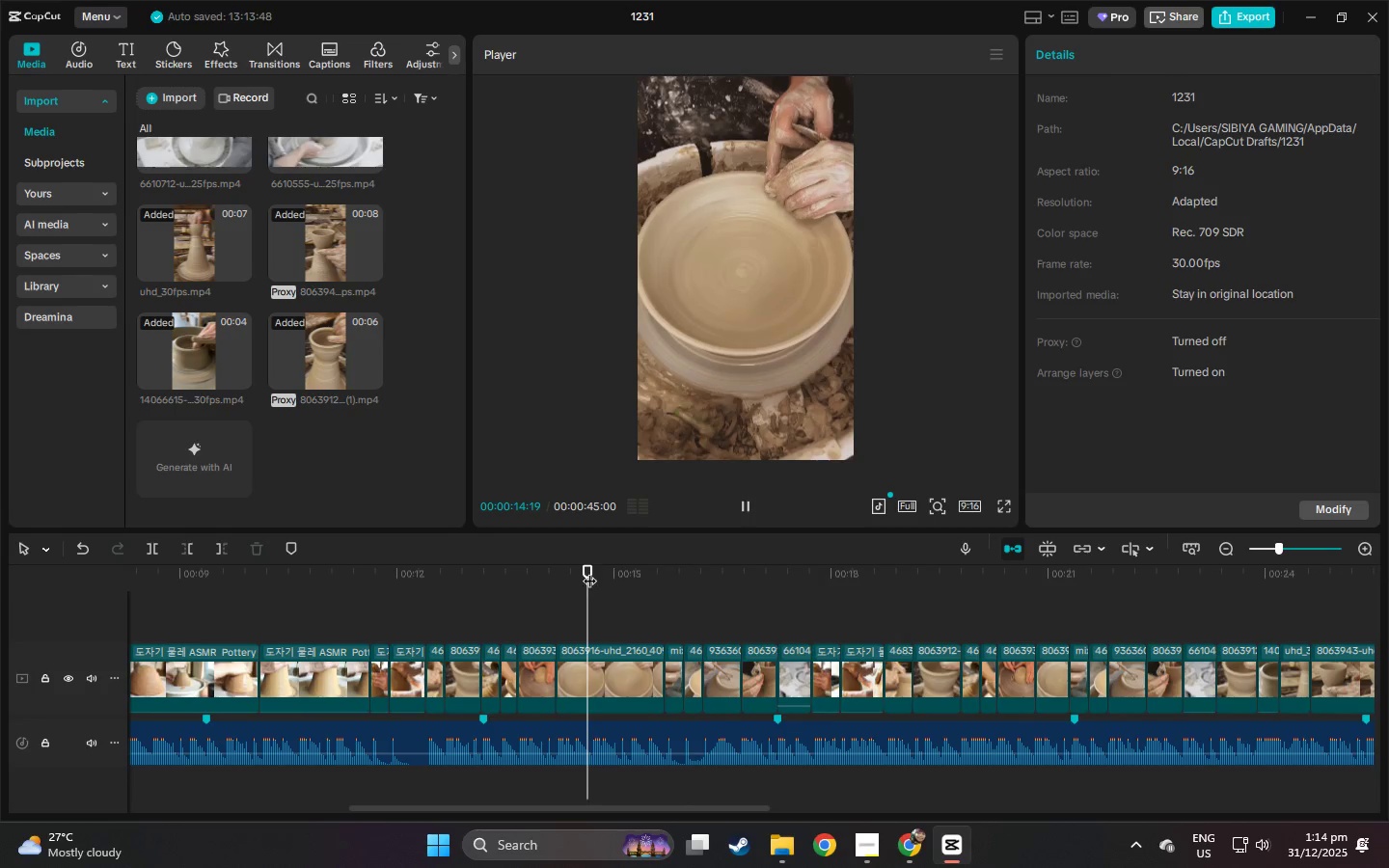 
key(Space)
 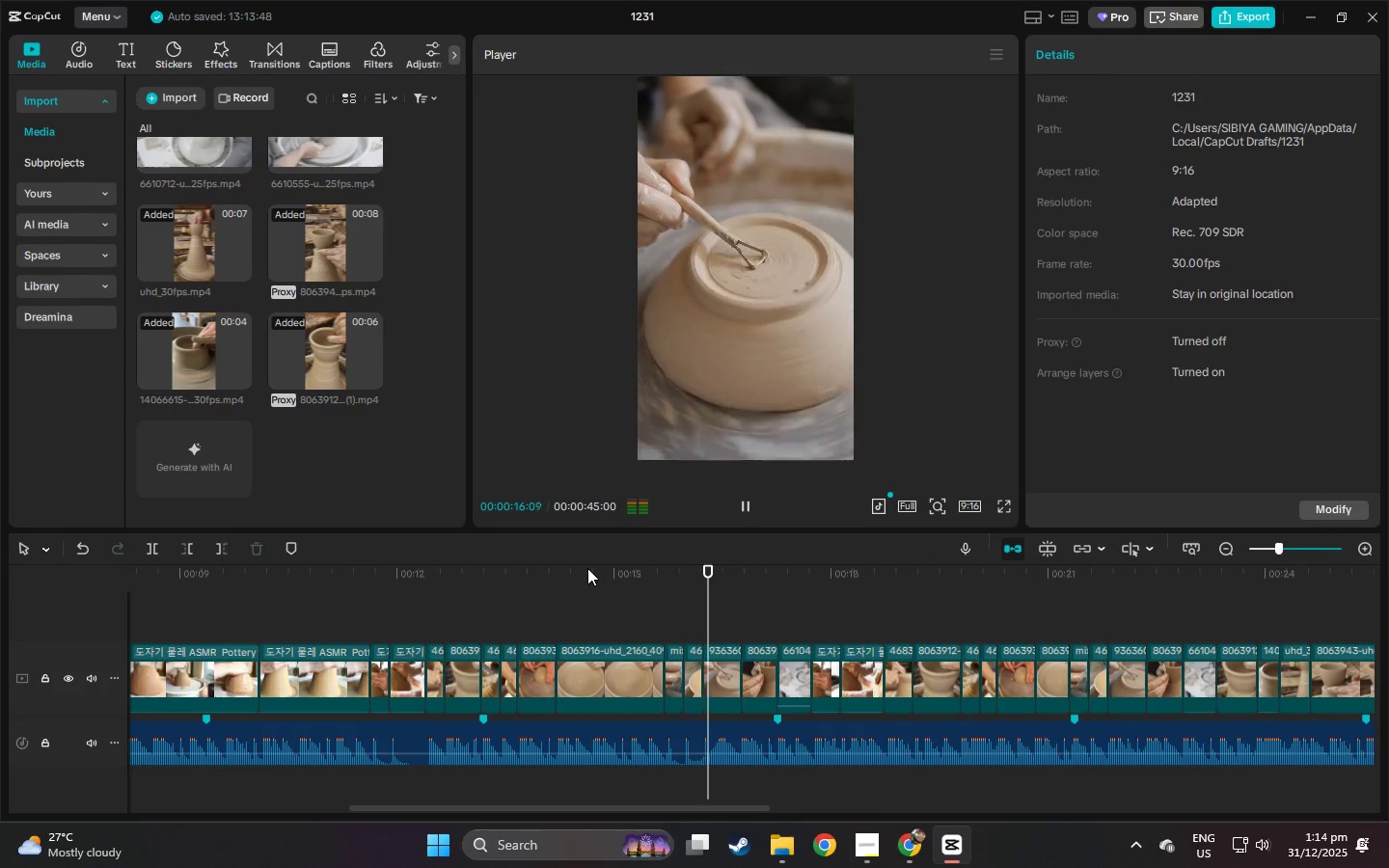 
key(Space)
 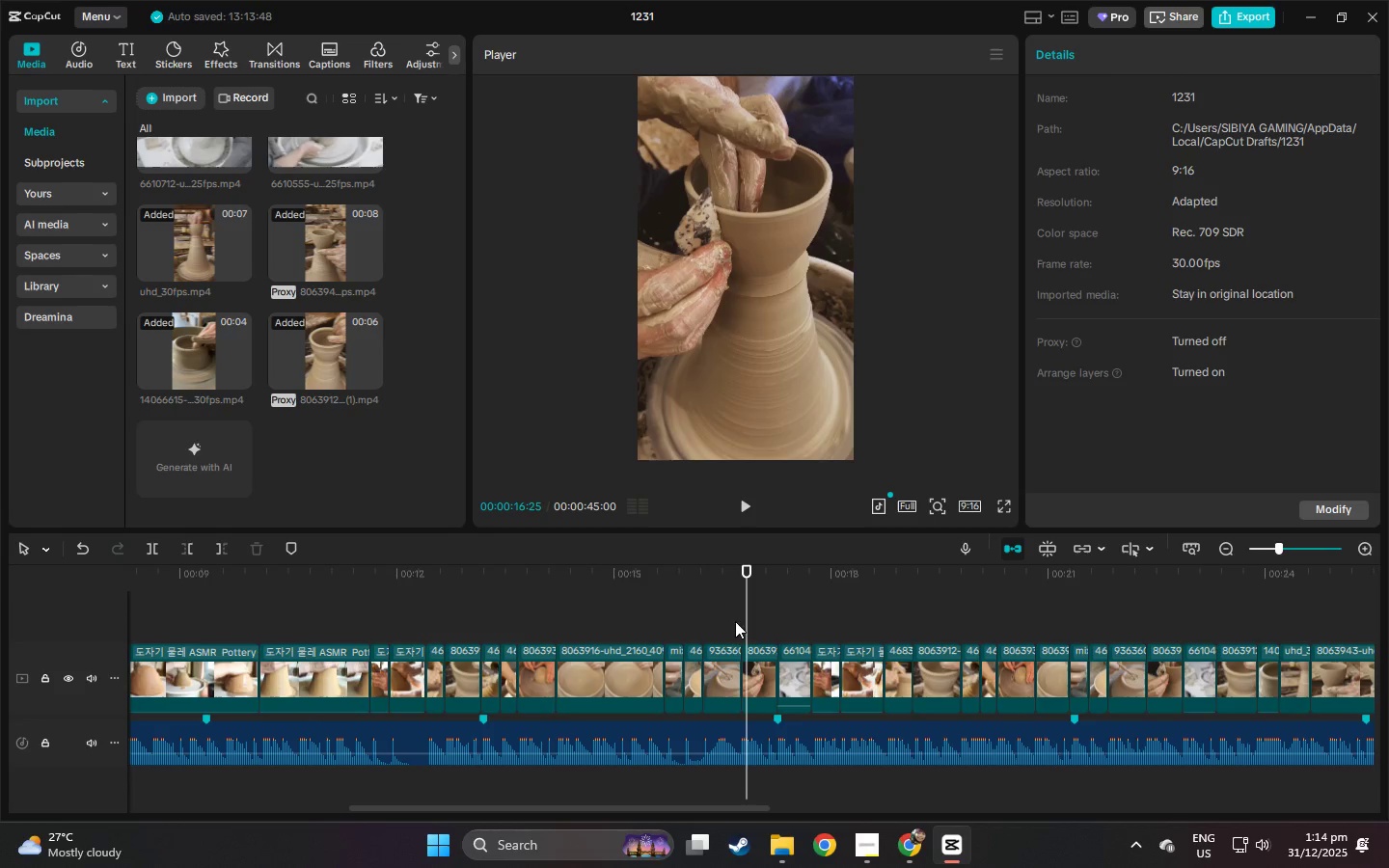 
left_click([724, 661])
 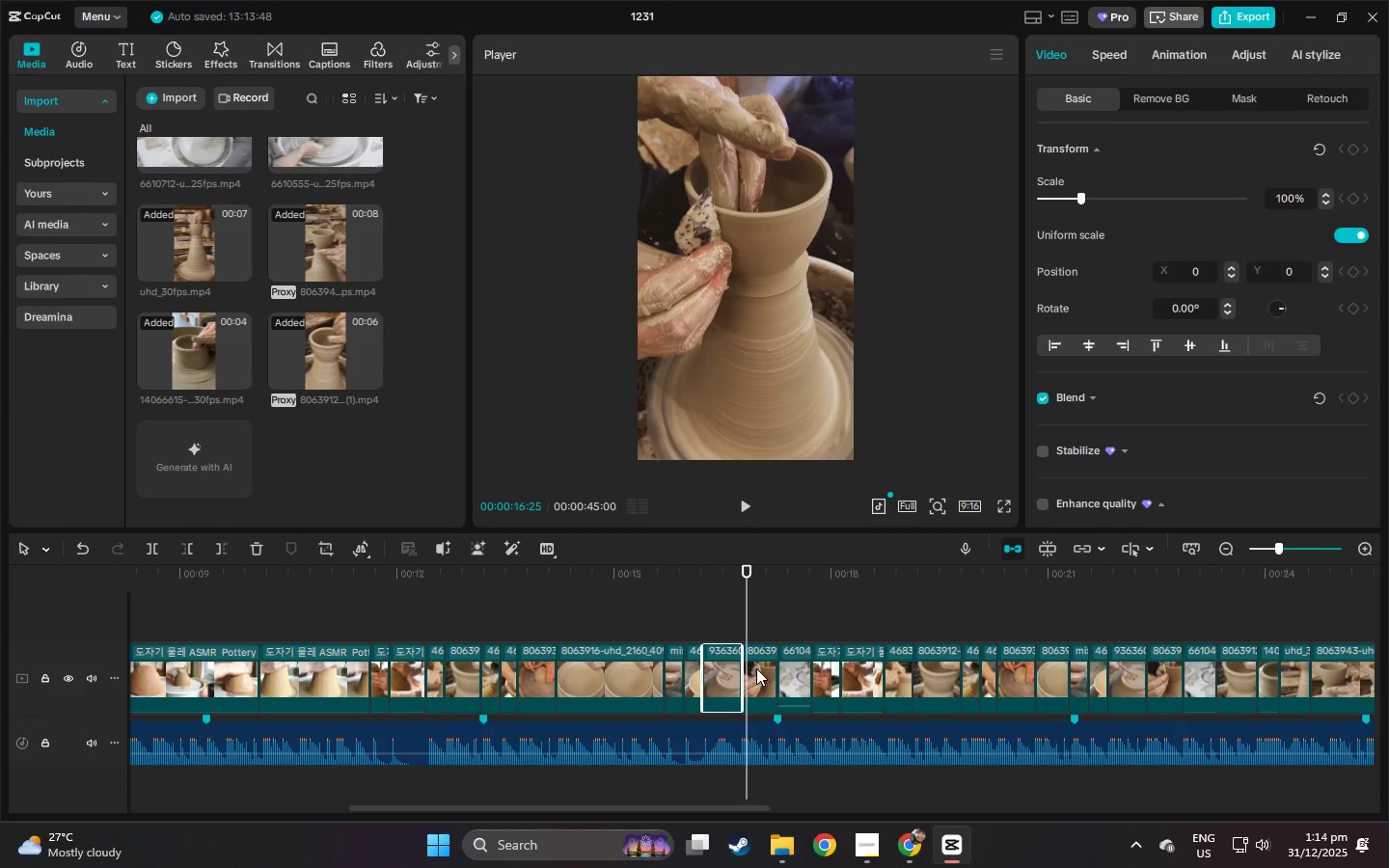 
left_click([756, 668])
 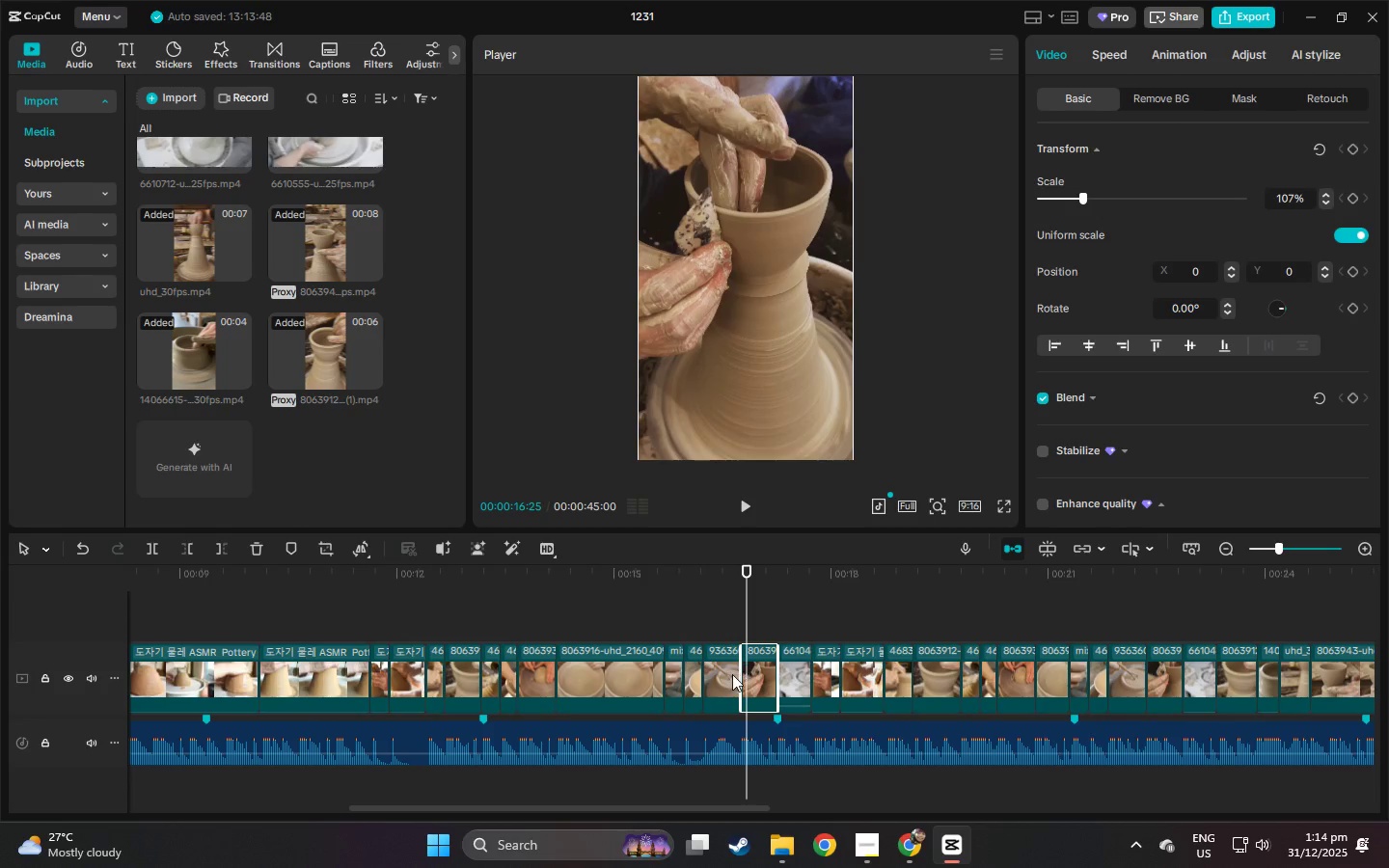 
left_click([731, 673])
 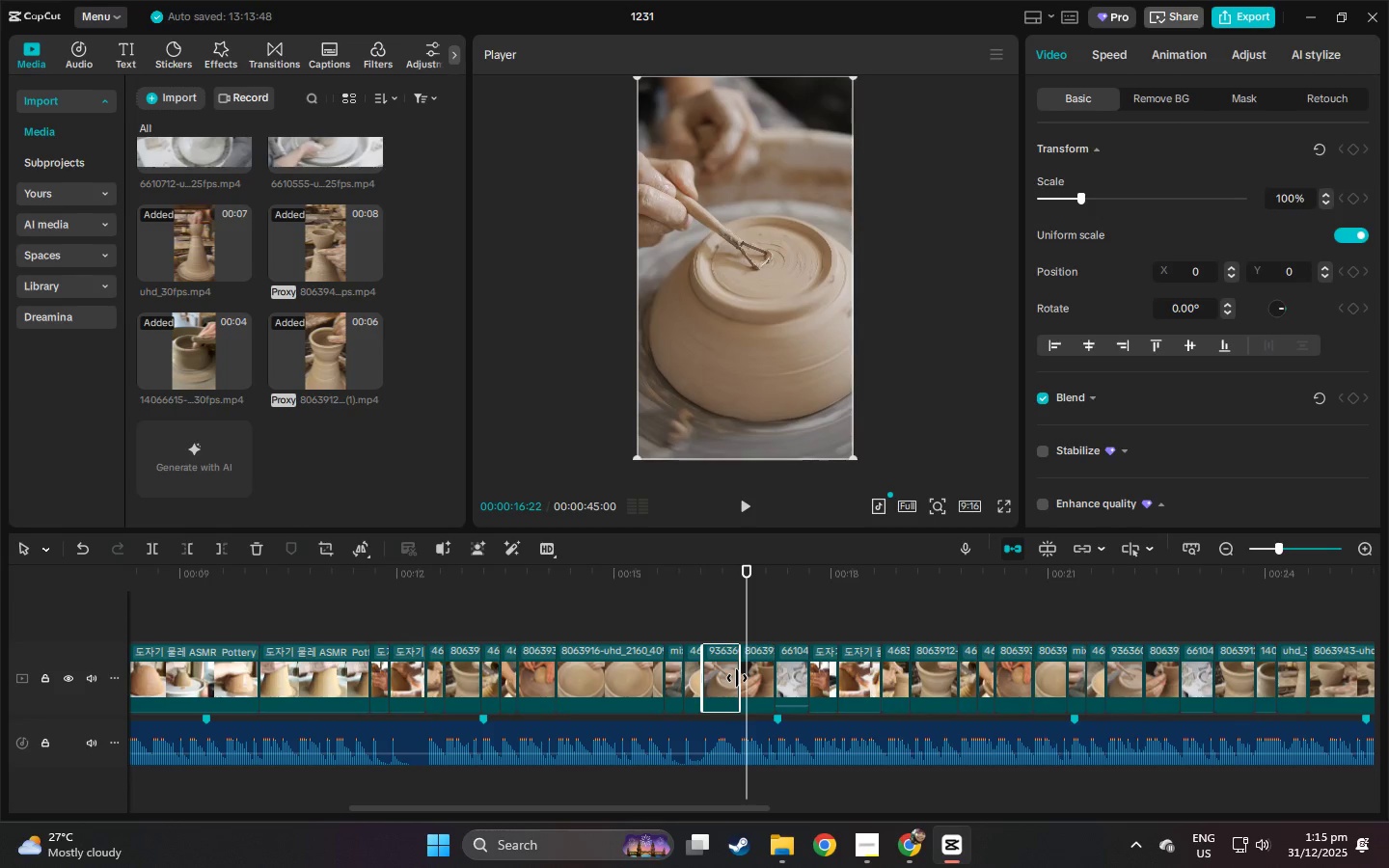 
left_click([683, 591])
 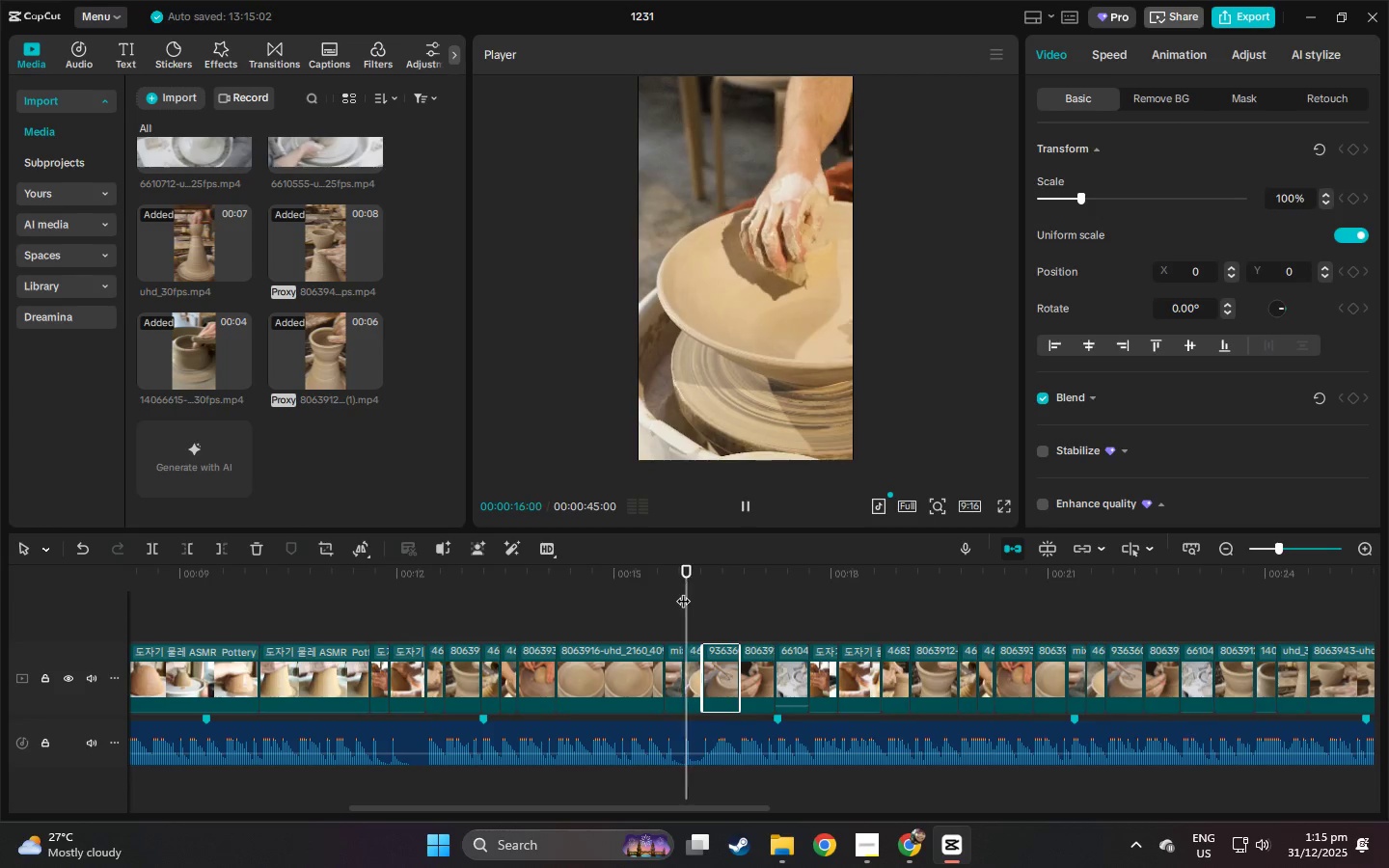 
key(Space)
 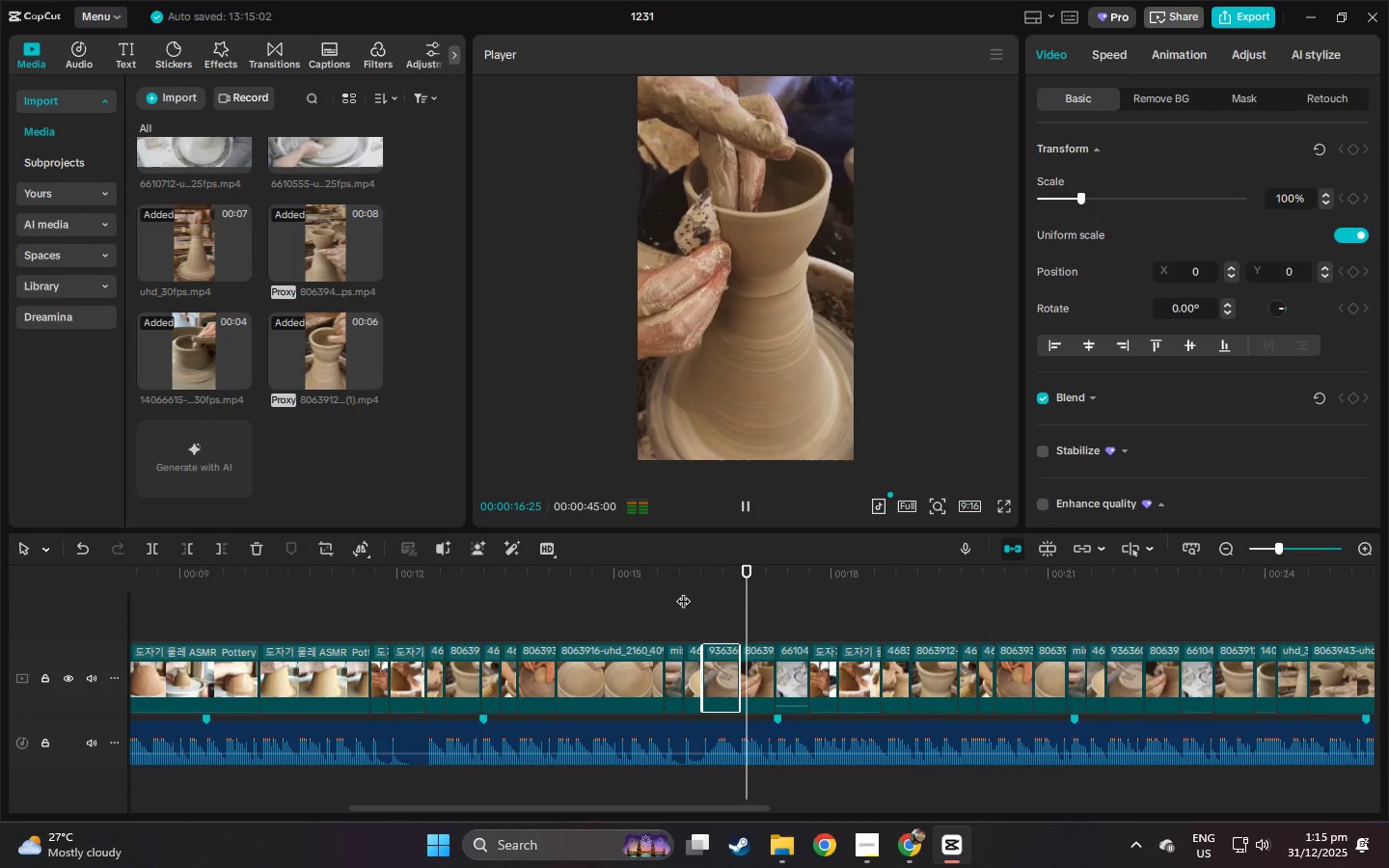 
key(Space)
 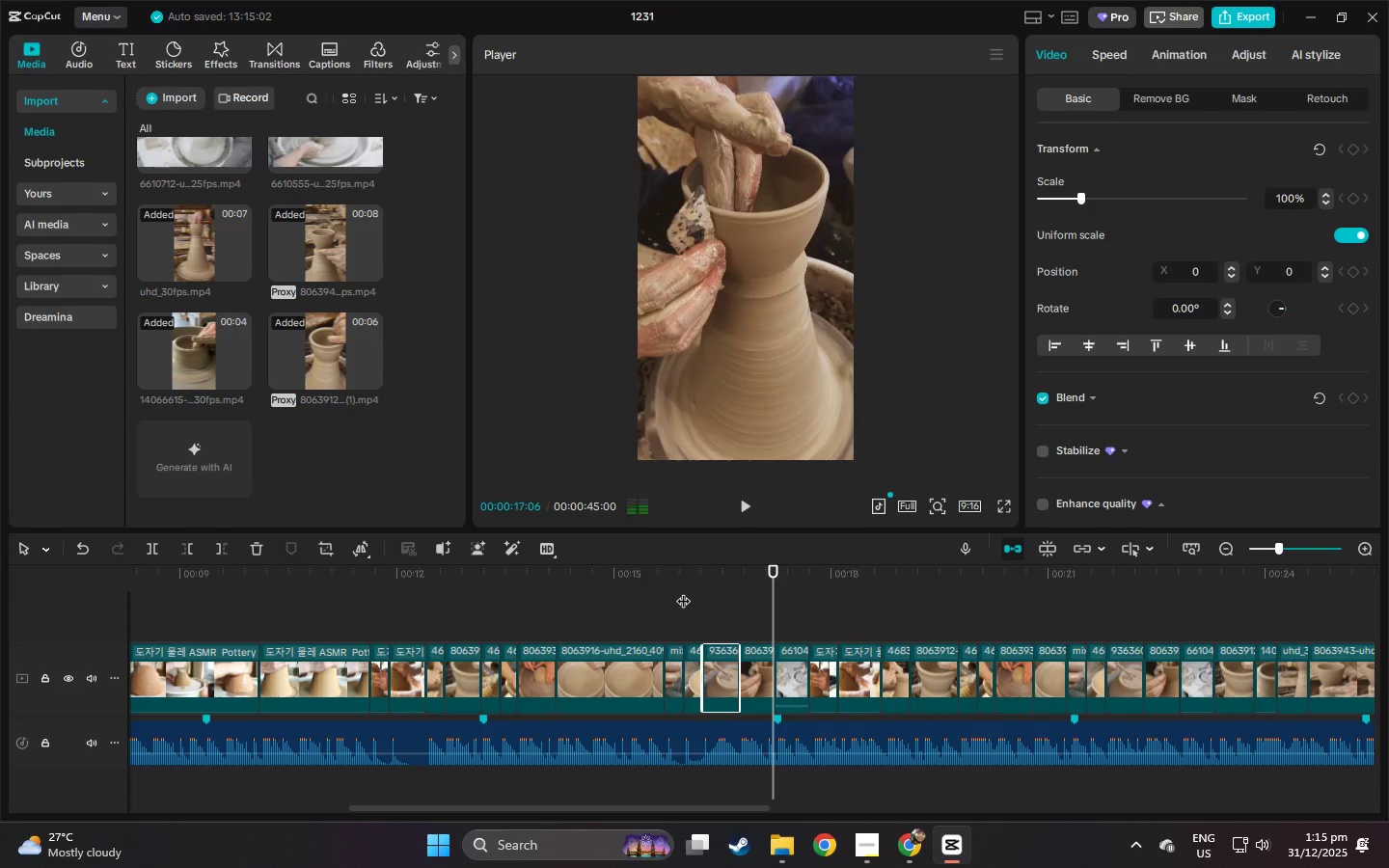 
left_click([683, 591])
 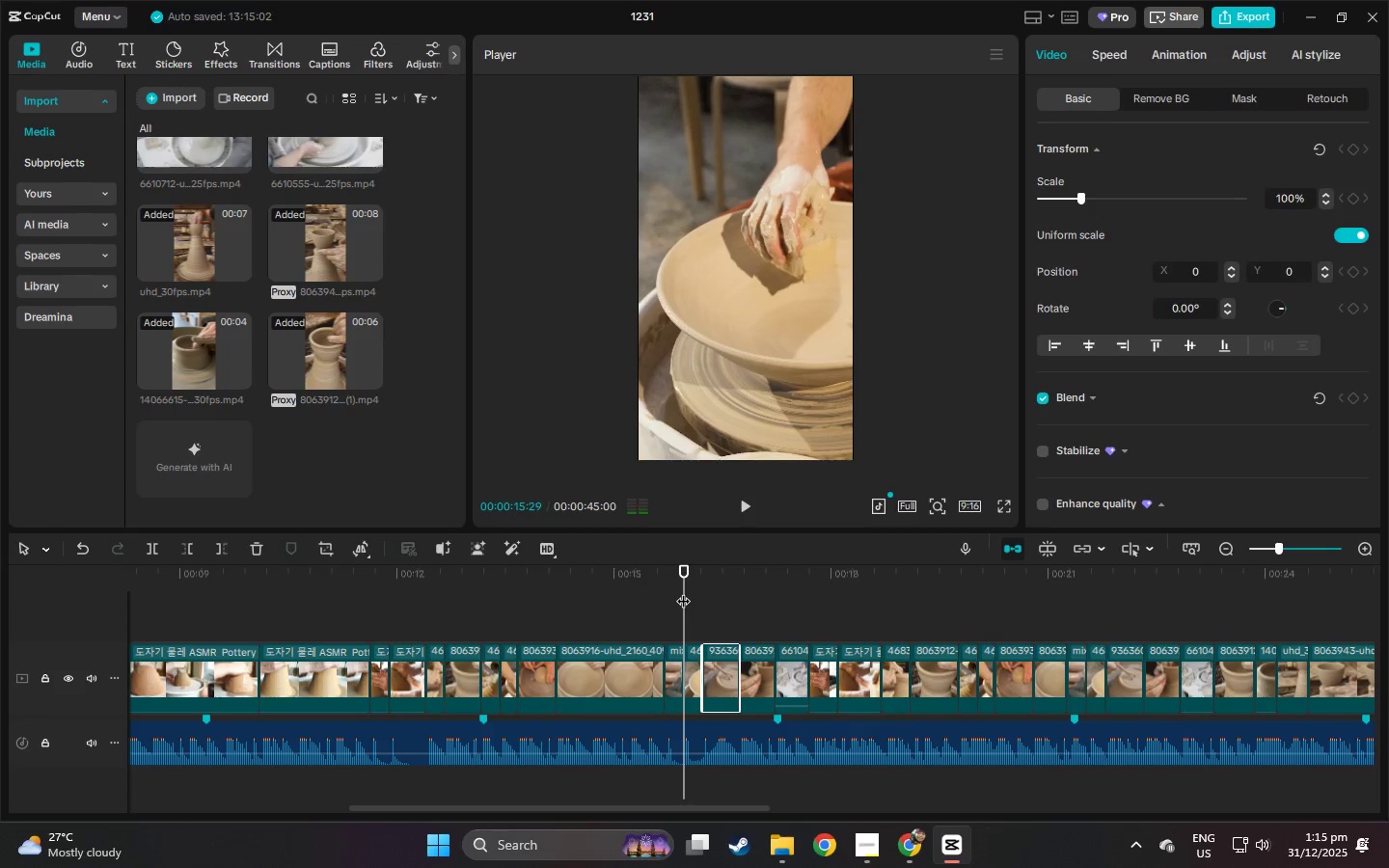 
key(Space)
 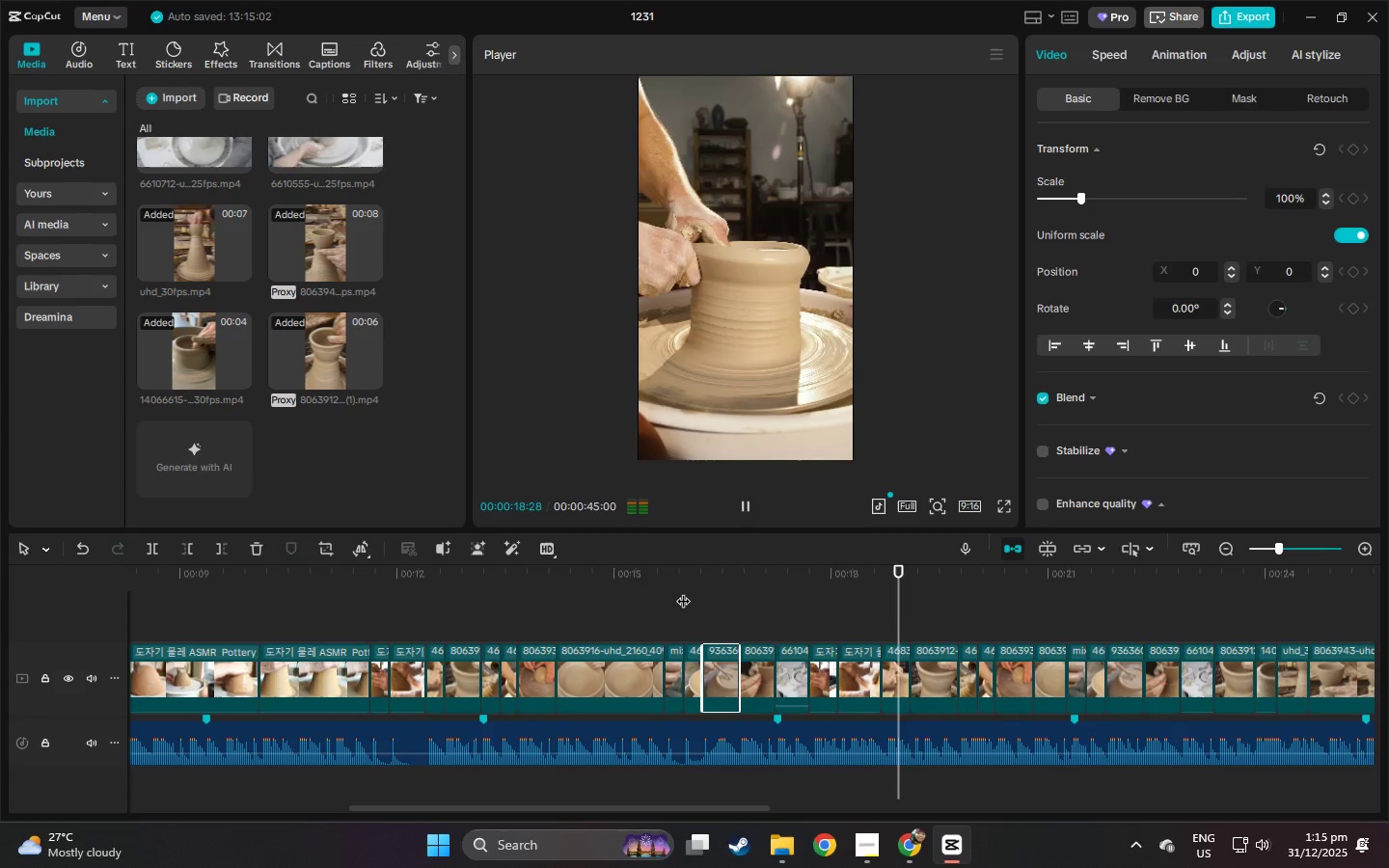 
key(Space)
 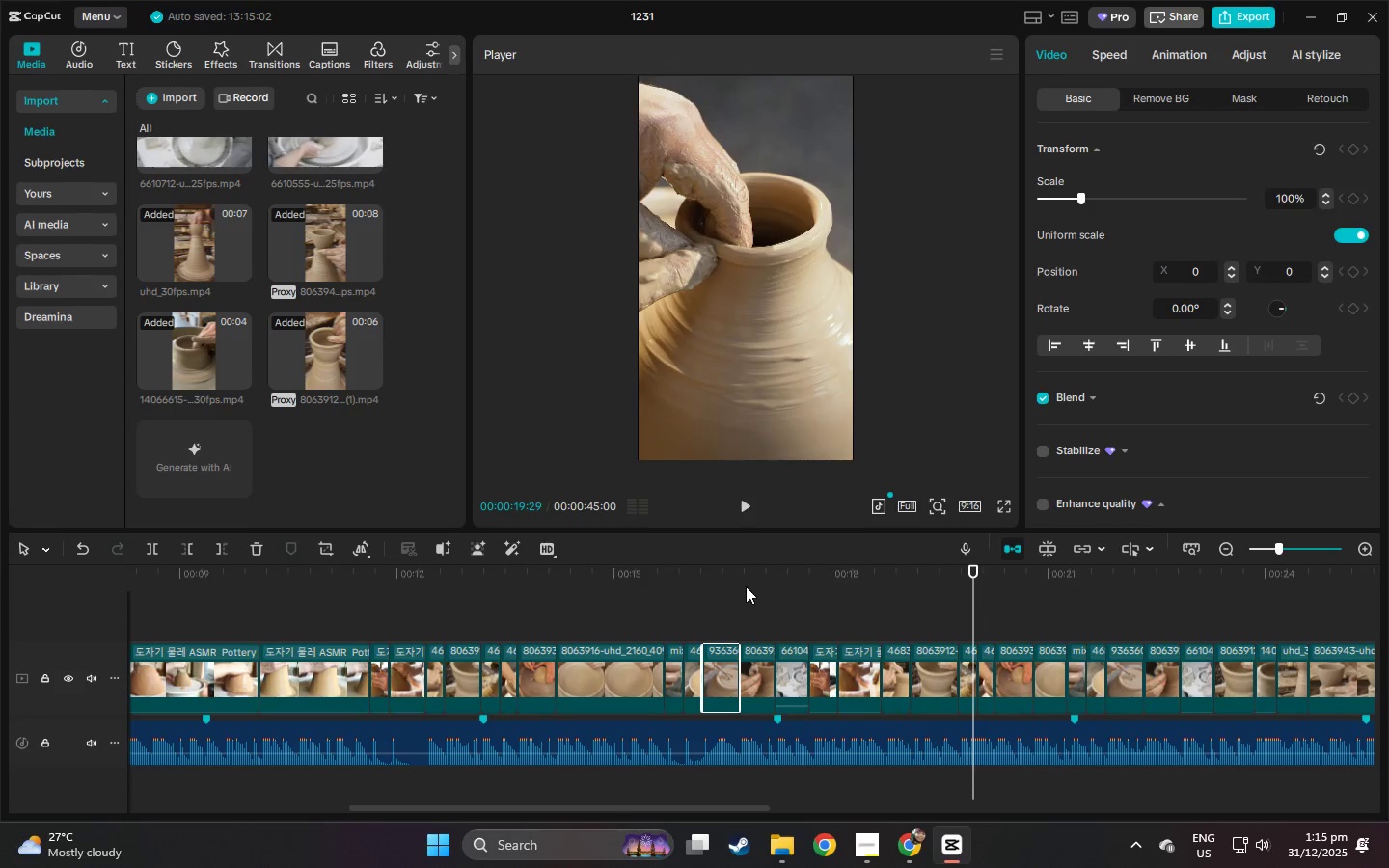 
left_click([746, 586])
 